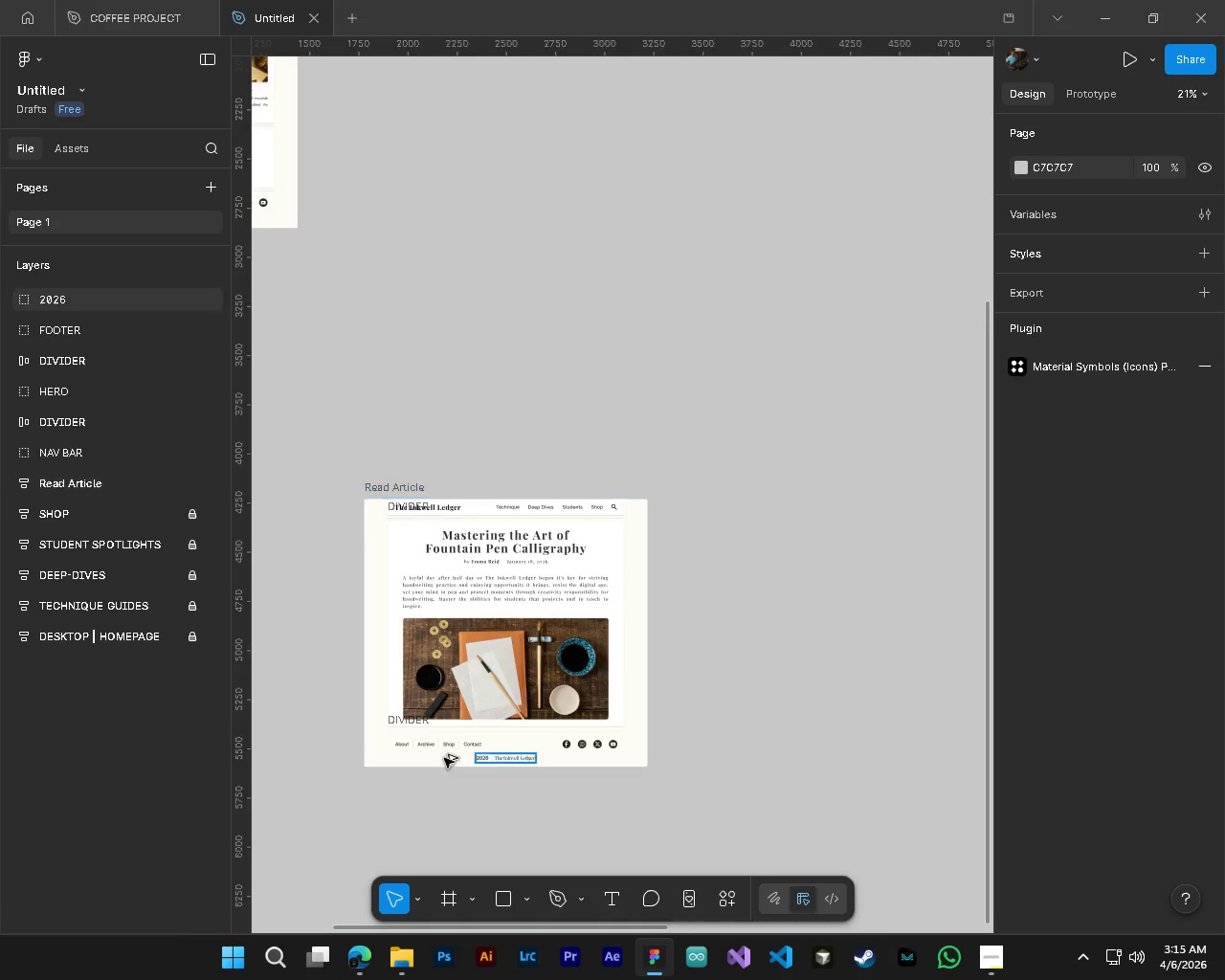 
hold_key(key=ControlLeft, duration=2.14)
 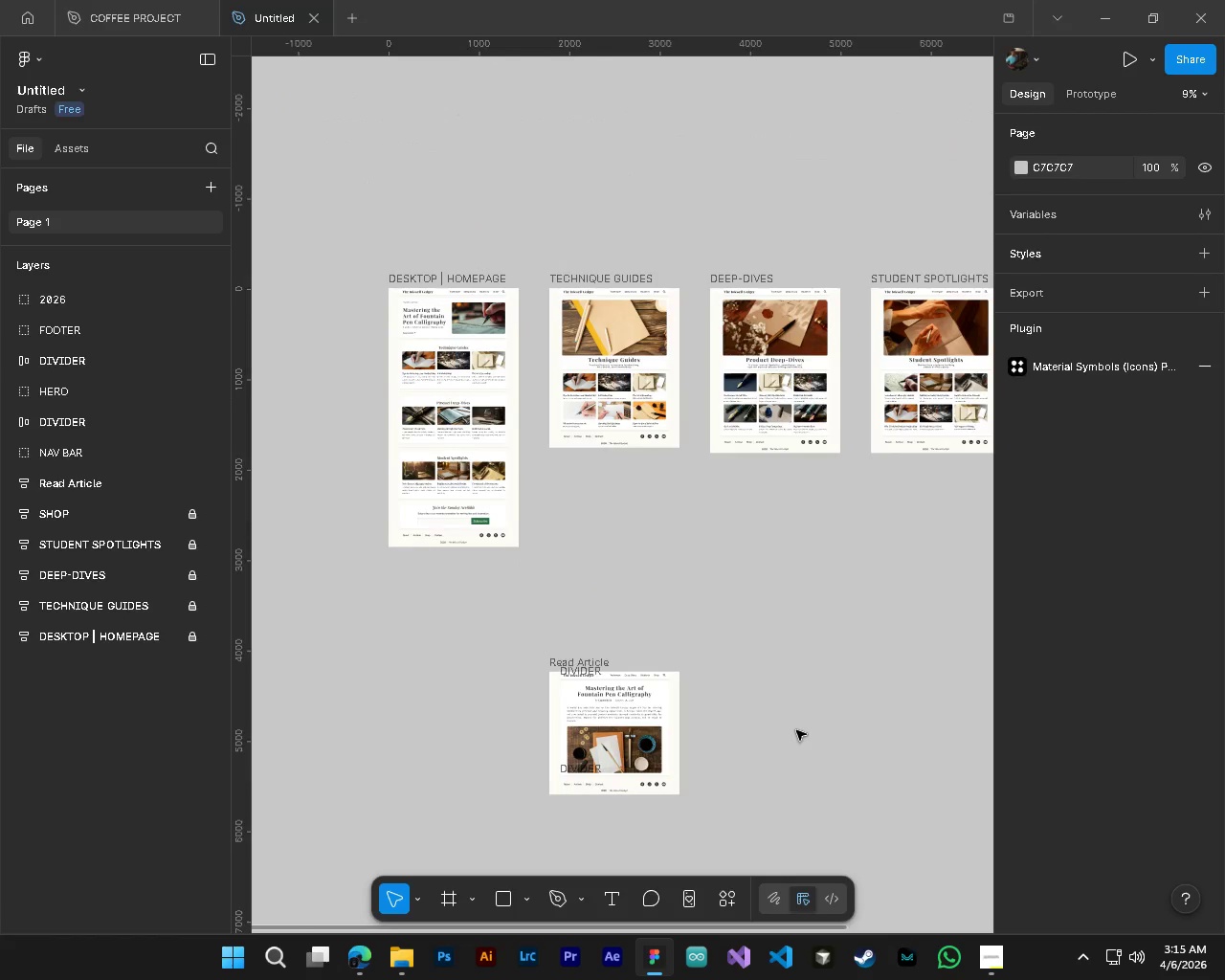 
key(Alt+Control+AltLeft)
 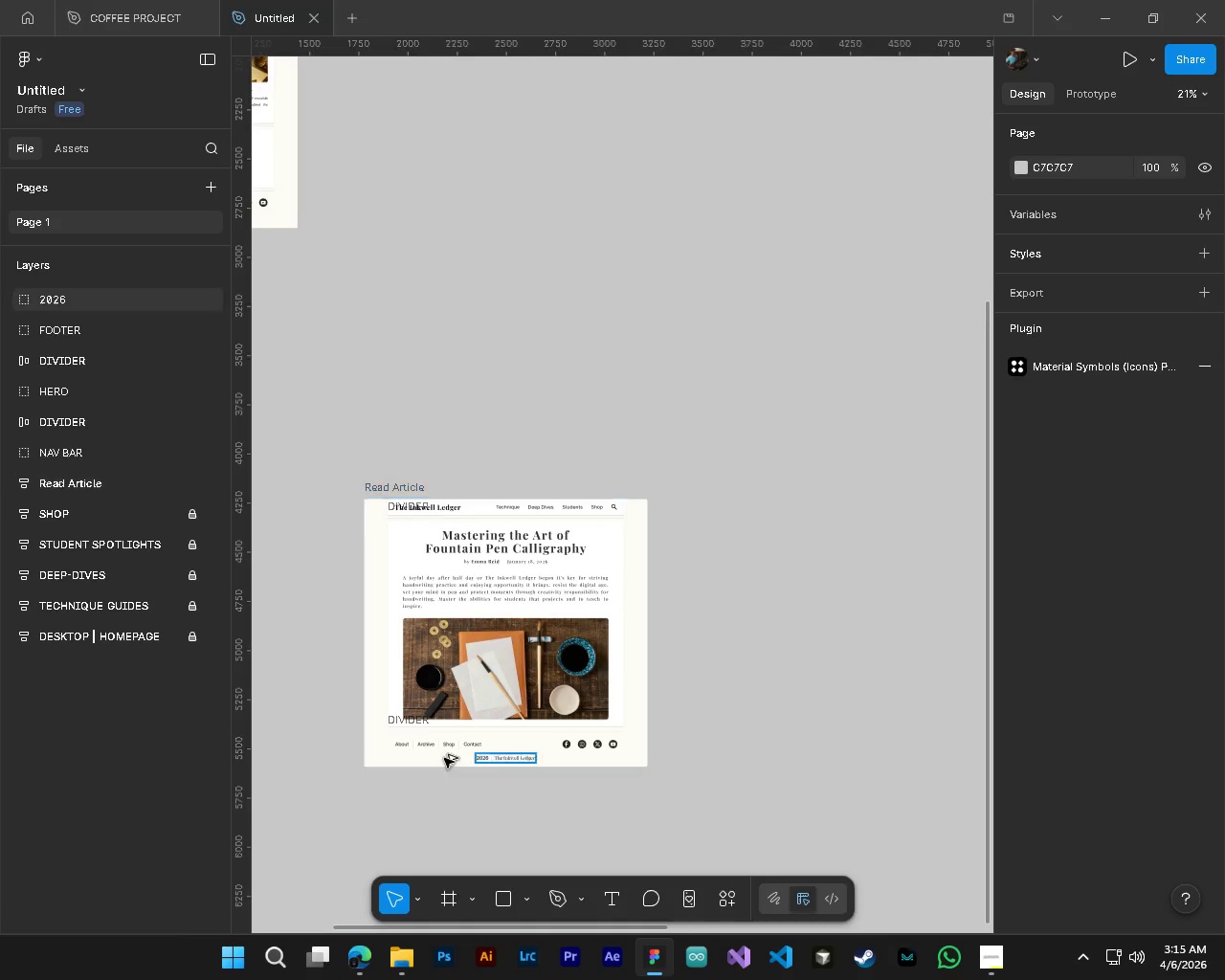 
key(Alt+Control+AltLeft)
 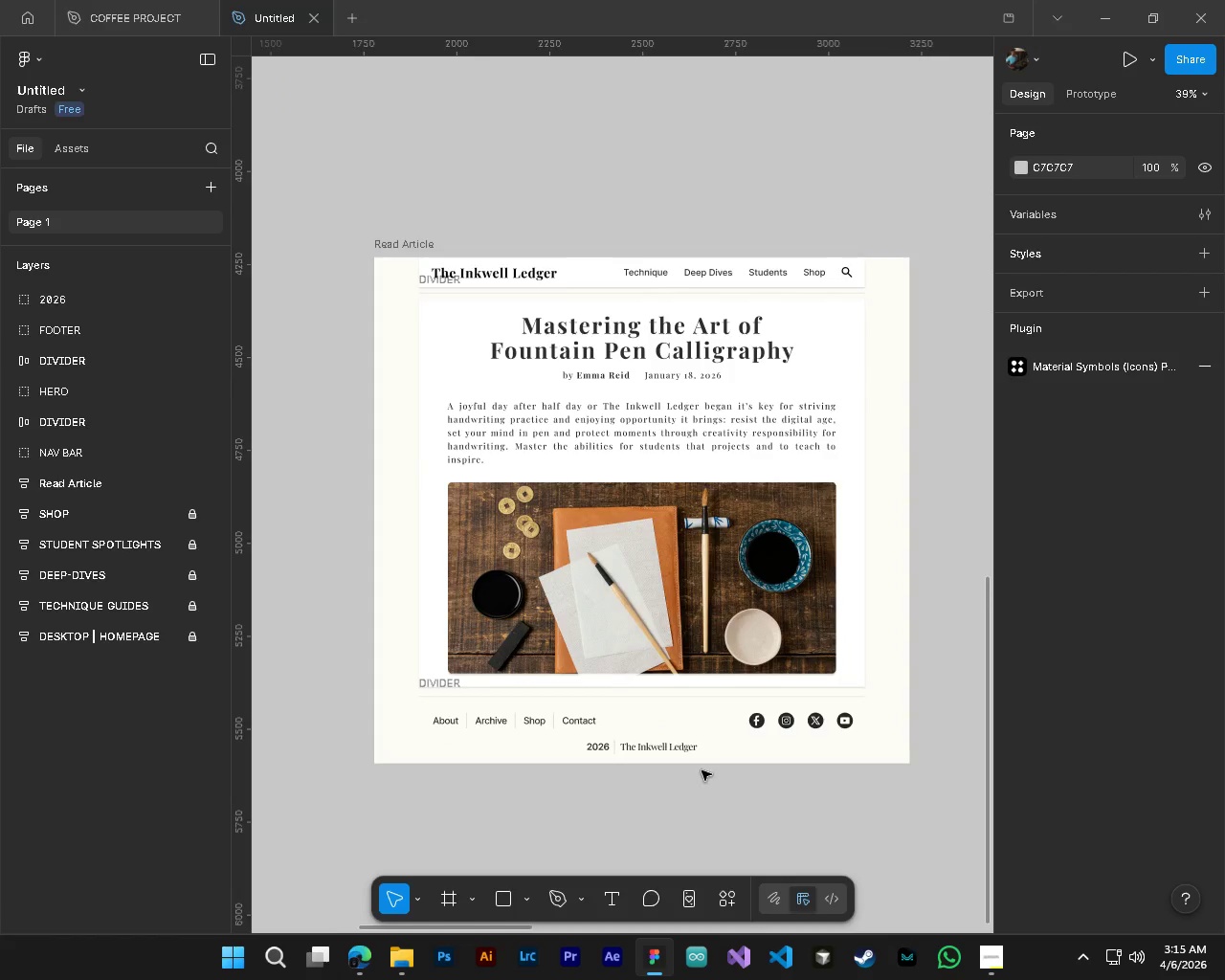 
key(Alt+Control+AltLeft)
 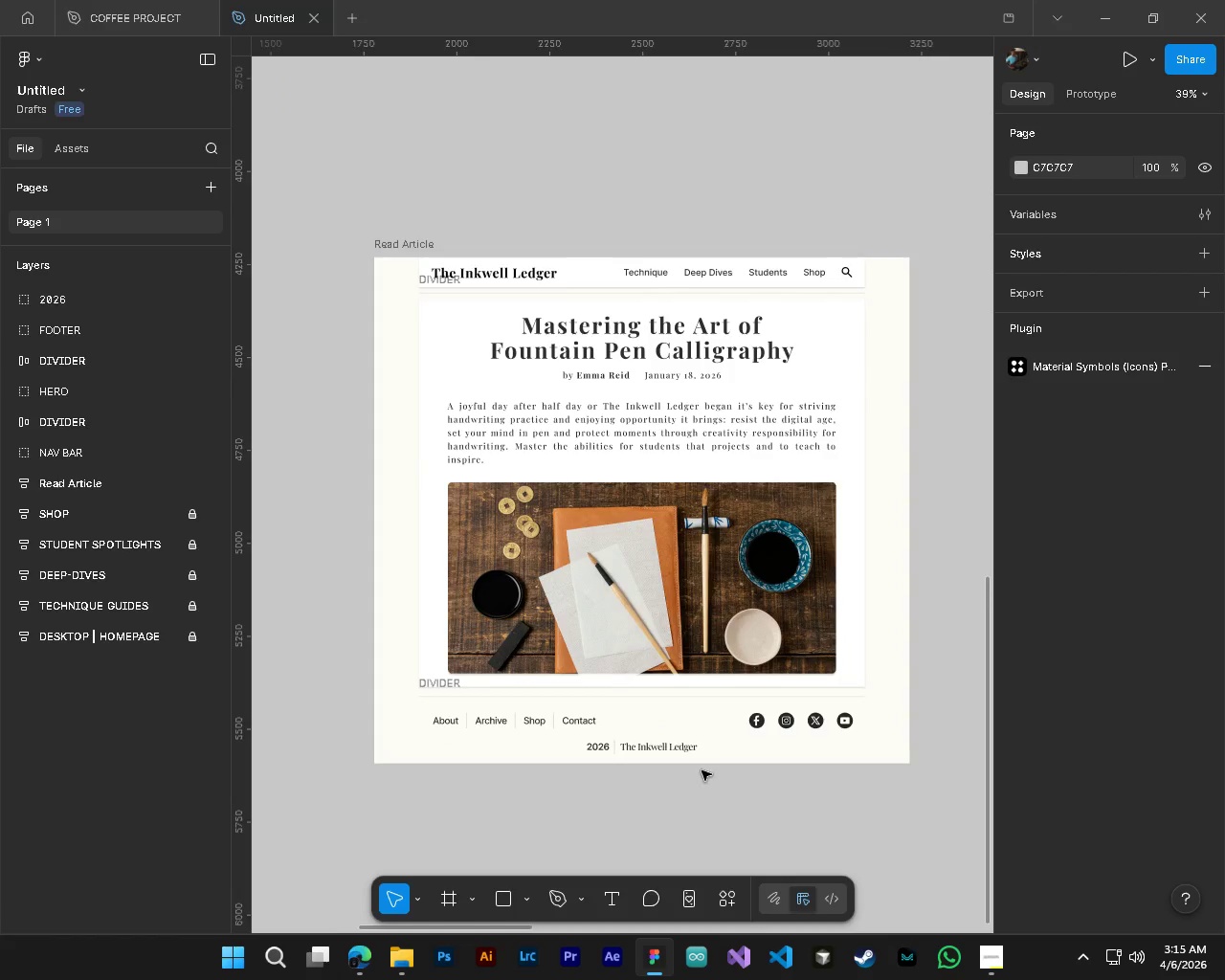 
key(Alt+Control+AltLeft)
 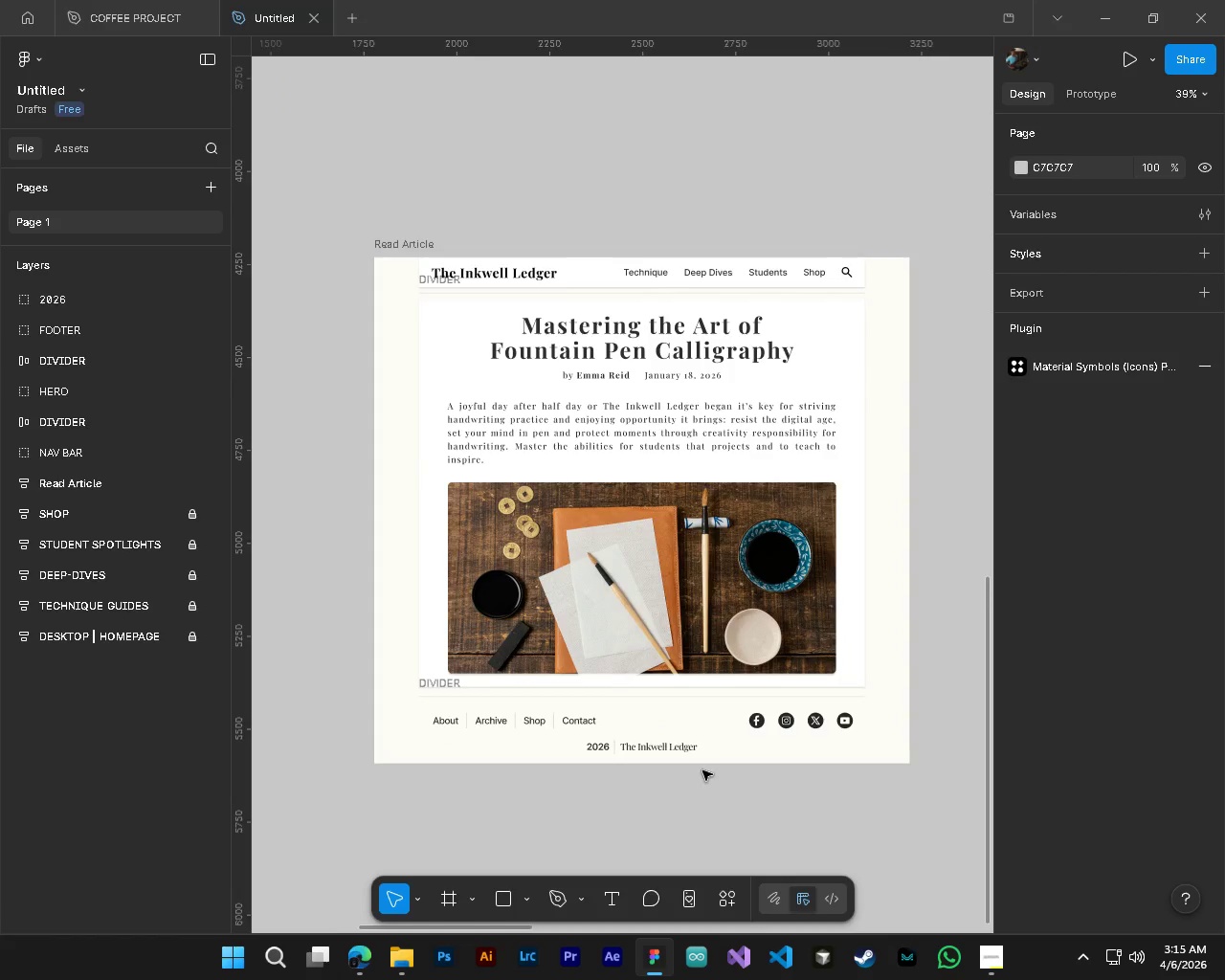 
key(Alt+Control+AltLeft)
 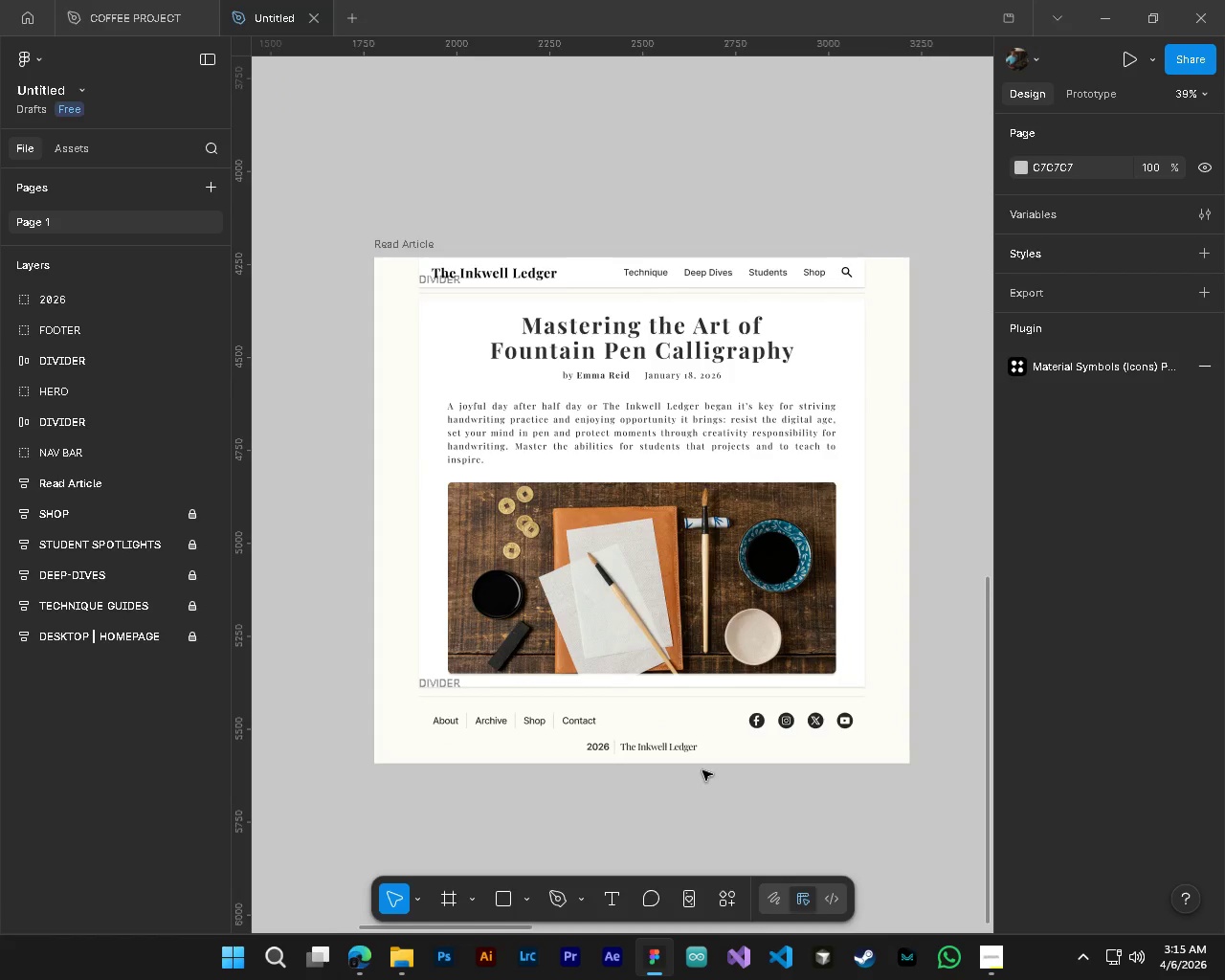 
key(Alt+Control+AltLeft)
 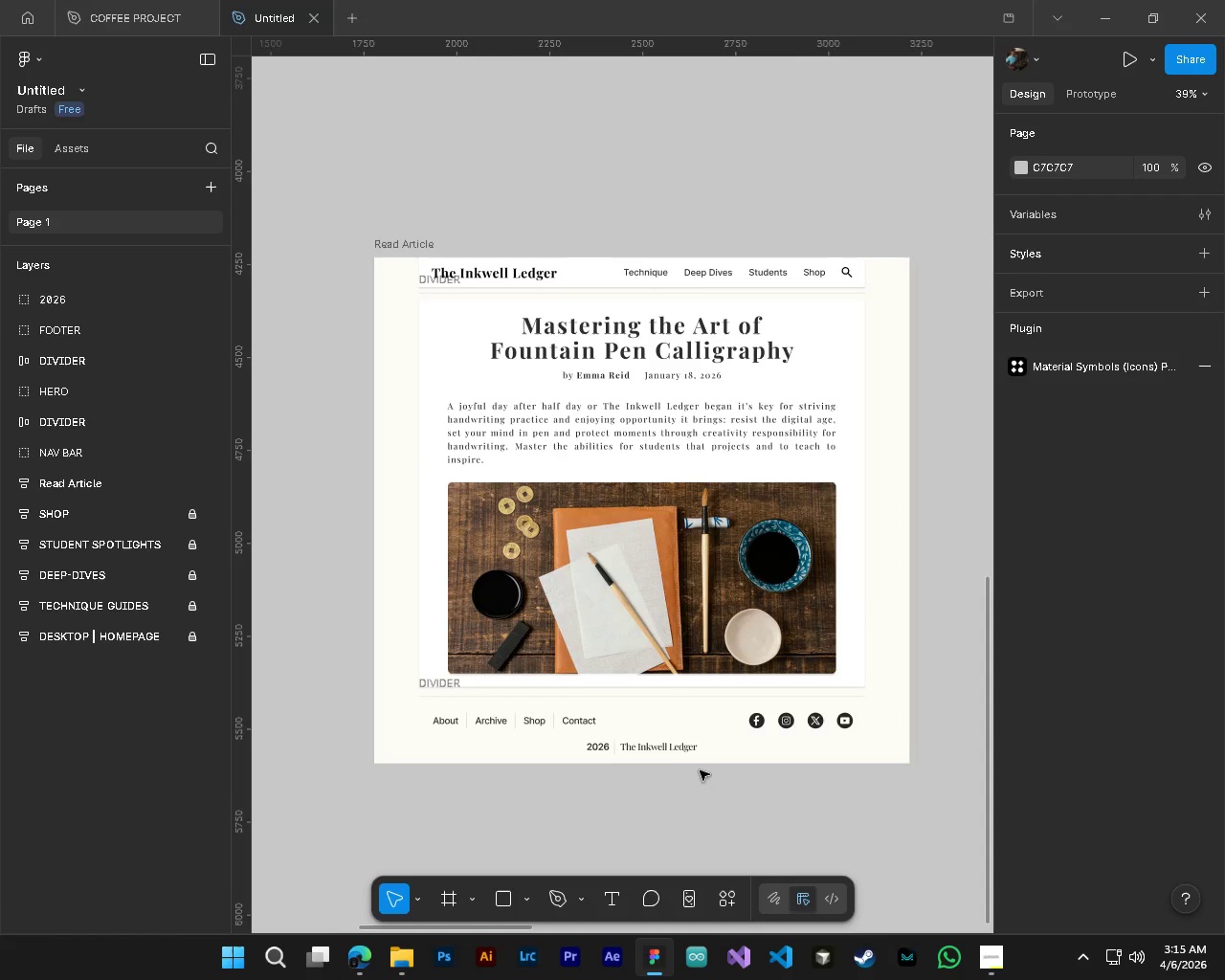 
key(Alt+Control+AltLeft)
 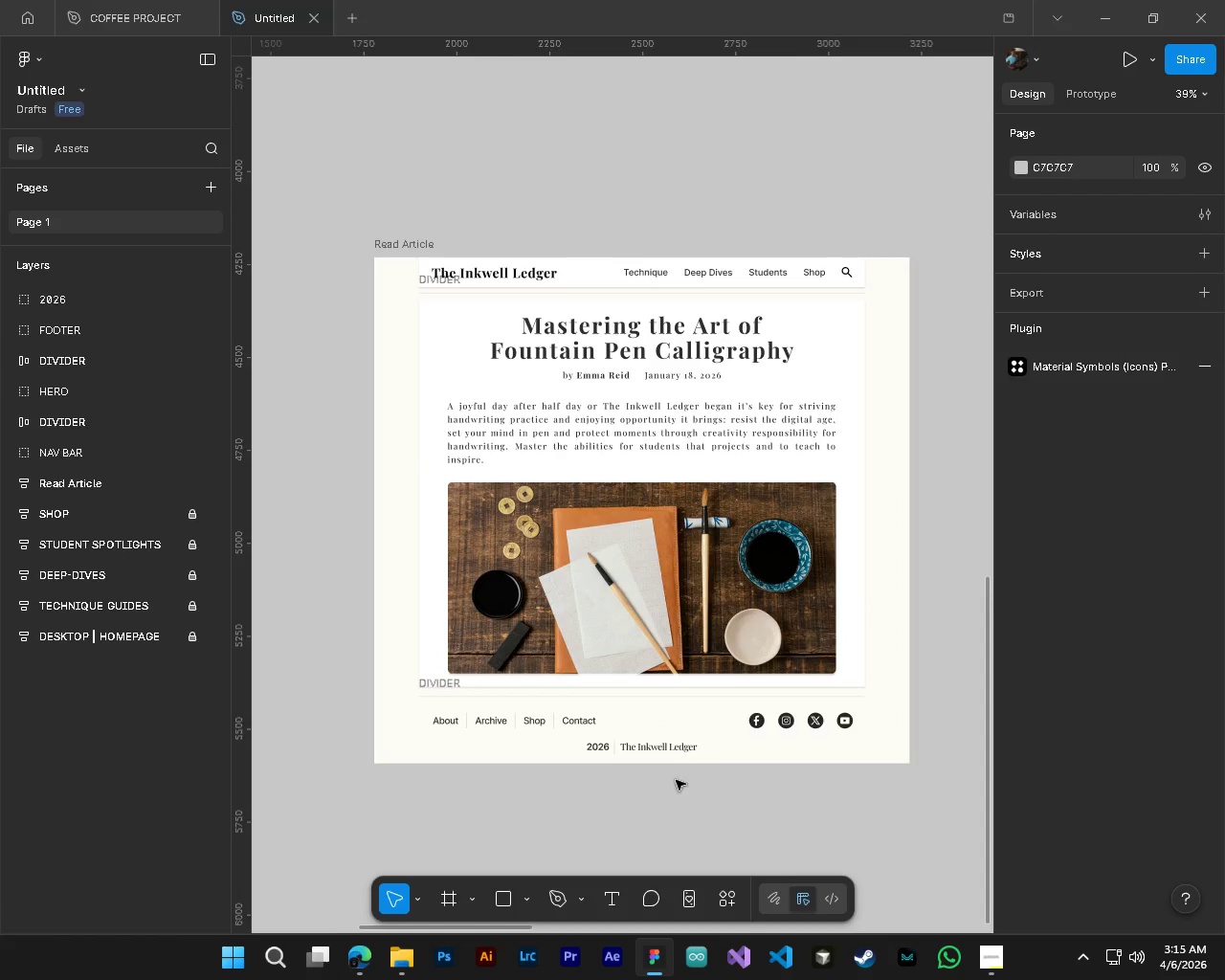 
key(Alt+Control+AltLeft)
 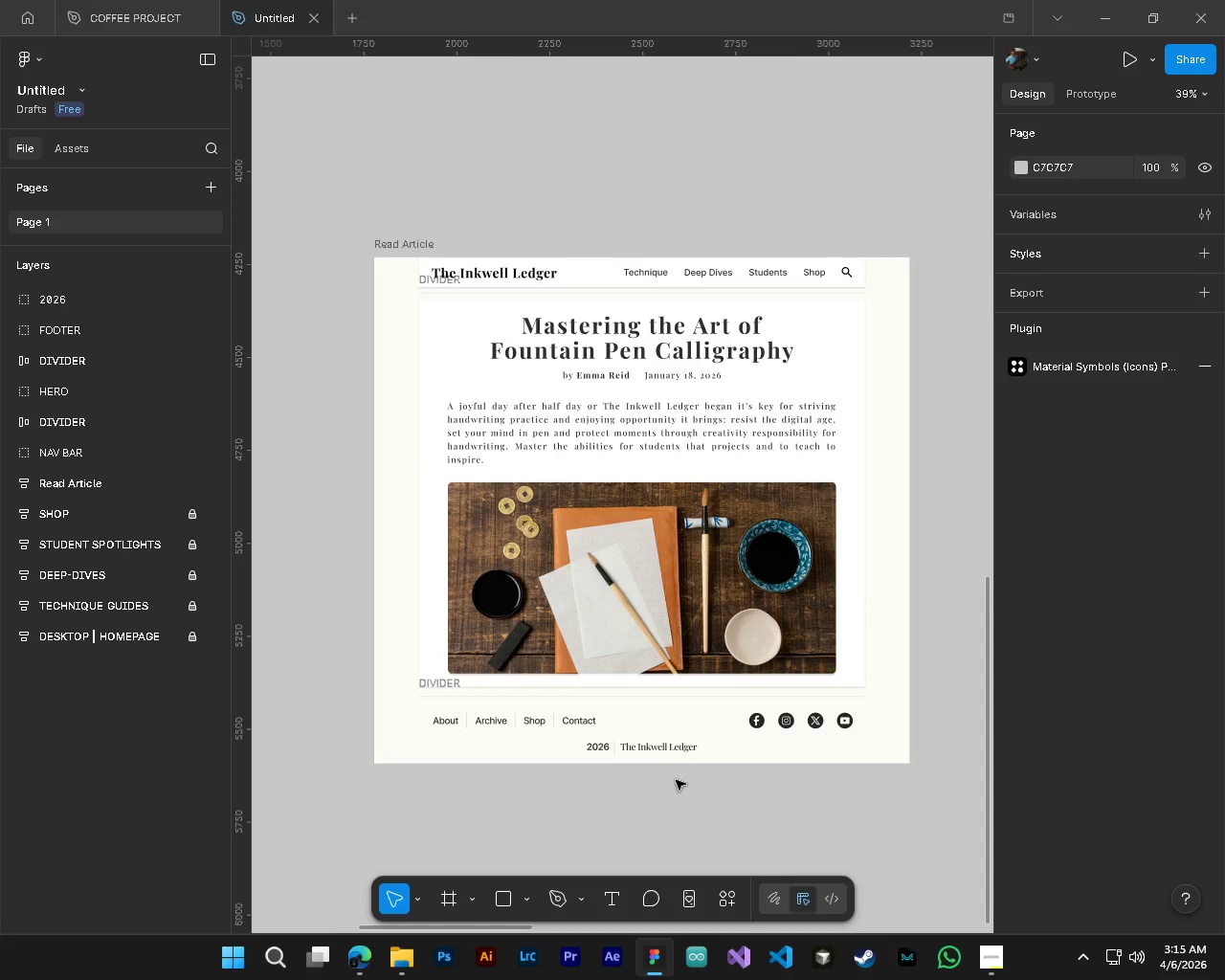 
key(Alt+Control+AltLeft)
 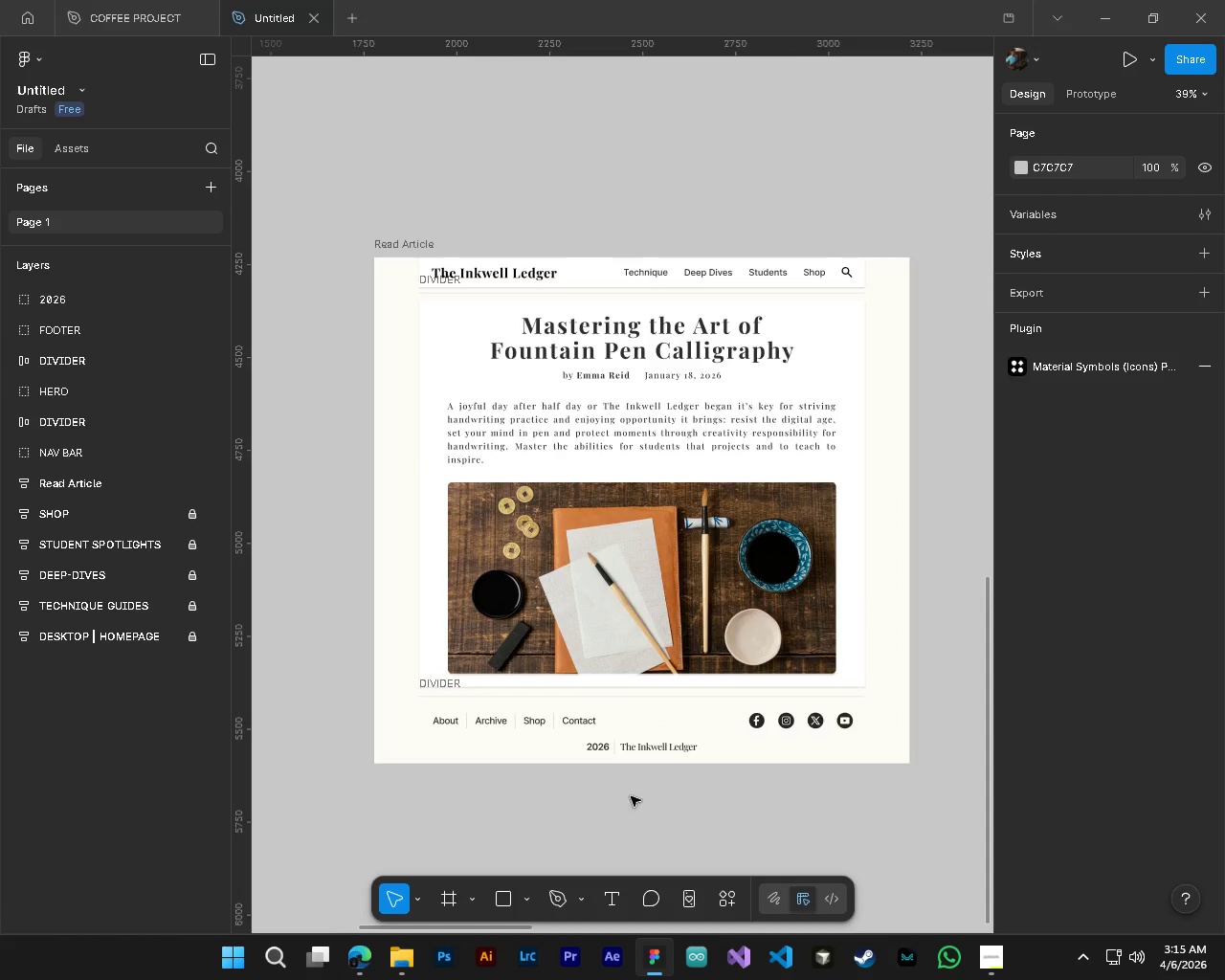 
hold_key(key=AltLeft, duration=1.2)
 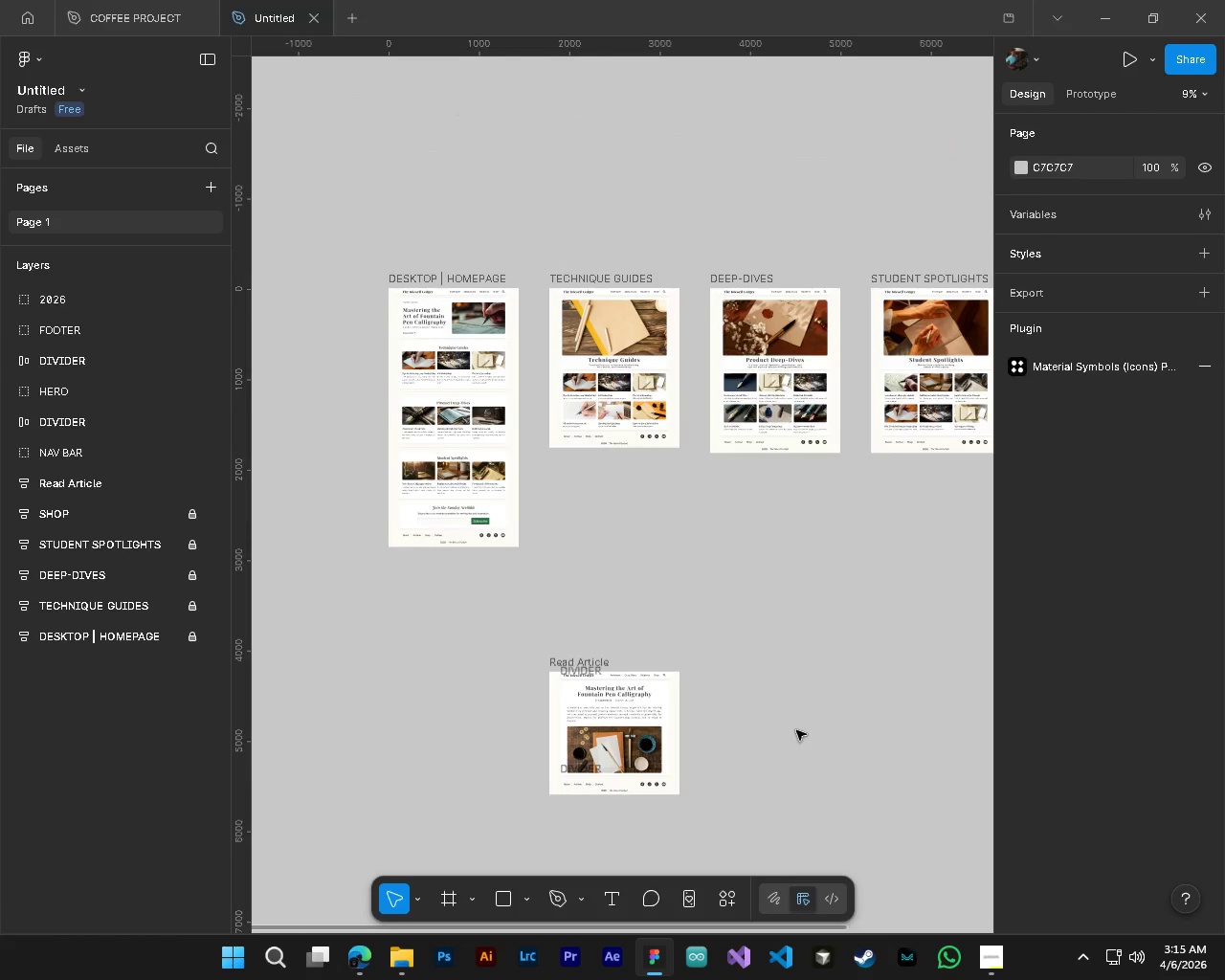 
scroll: coordinate [361, 775], scroll_direction: up, amount: 5.0
 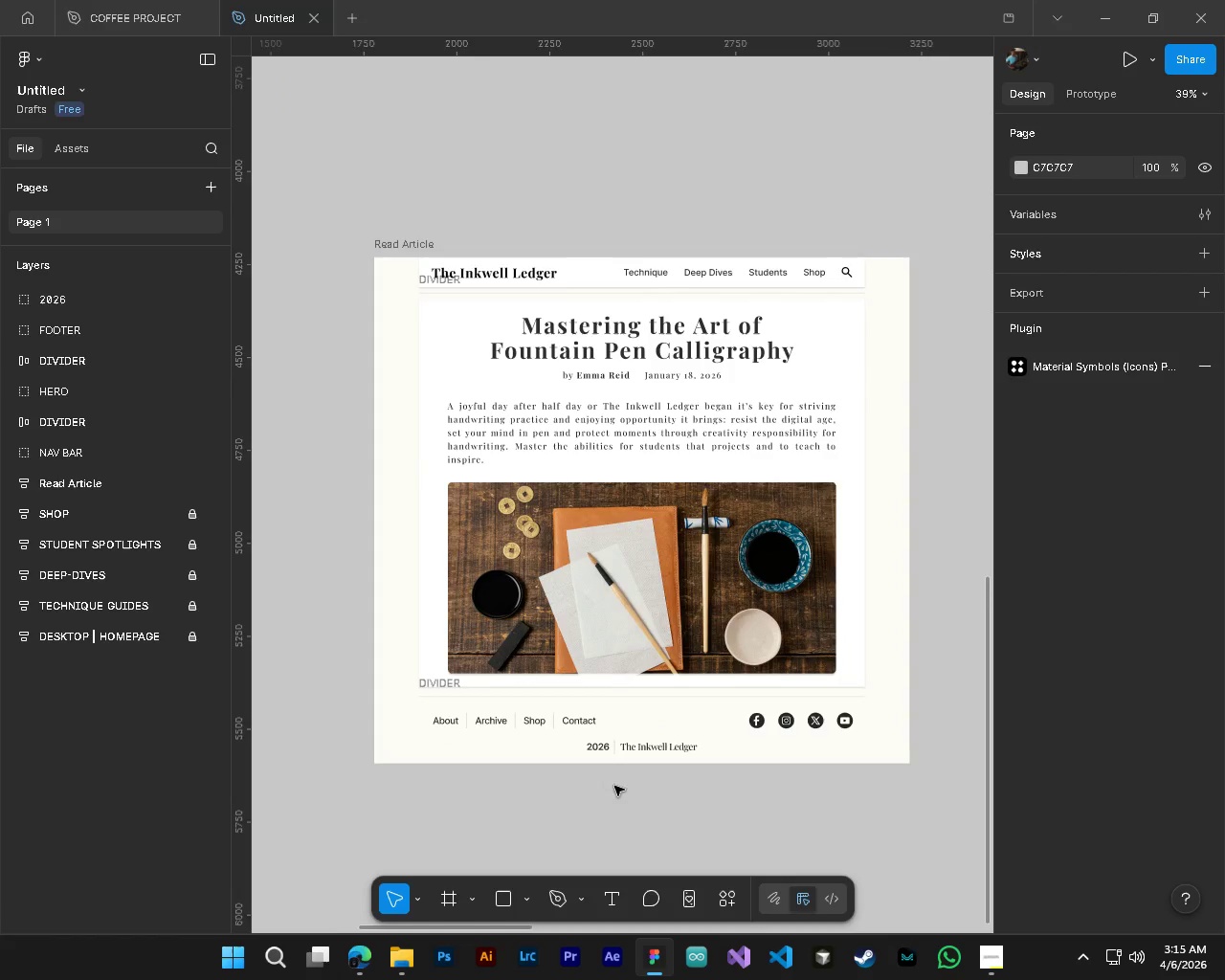 
hold_key(key=AltLeft, duration=5.36)
 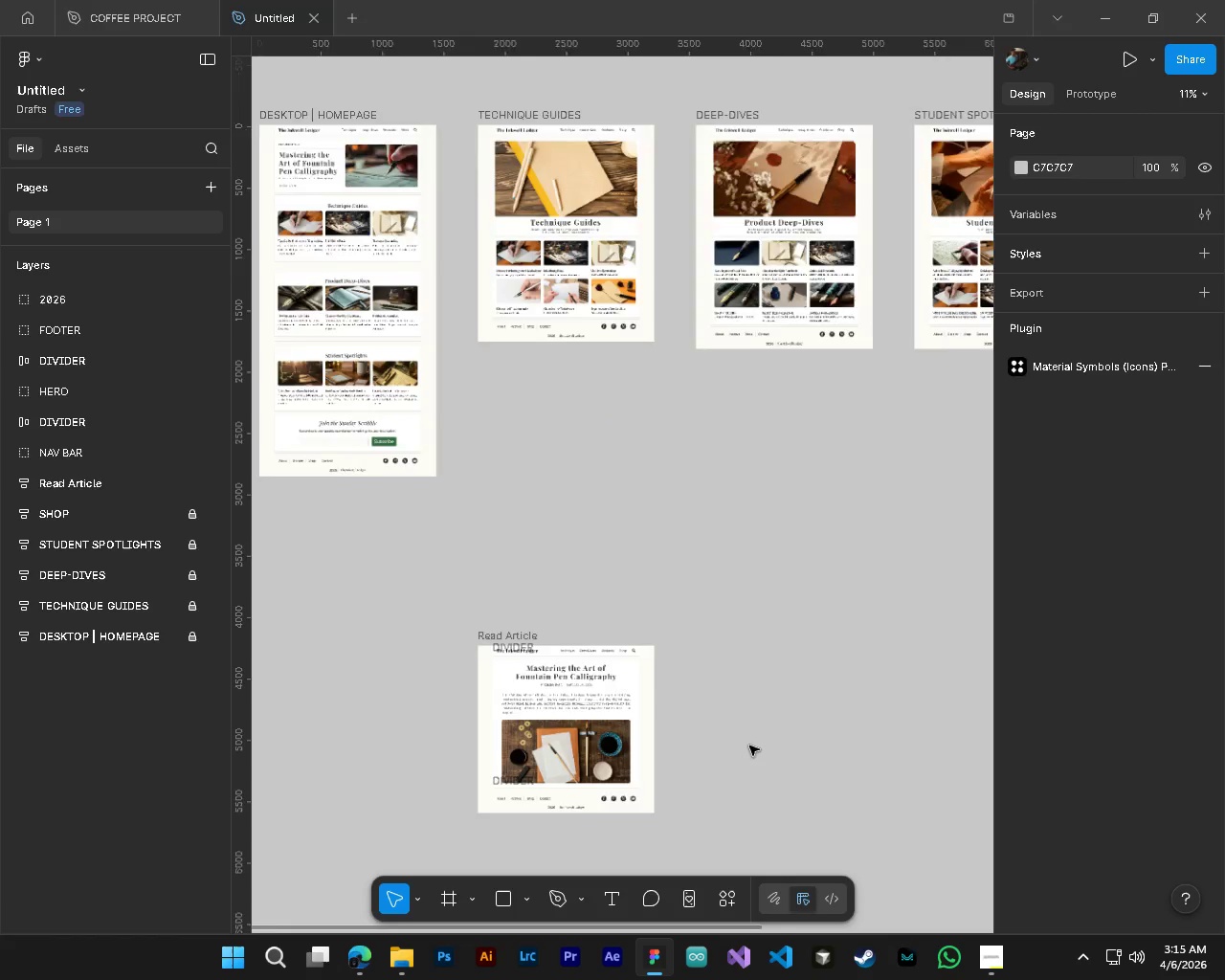 
scroll: coordinate [637, 792], scroll_direction: down, amount: 12.0
 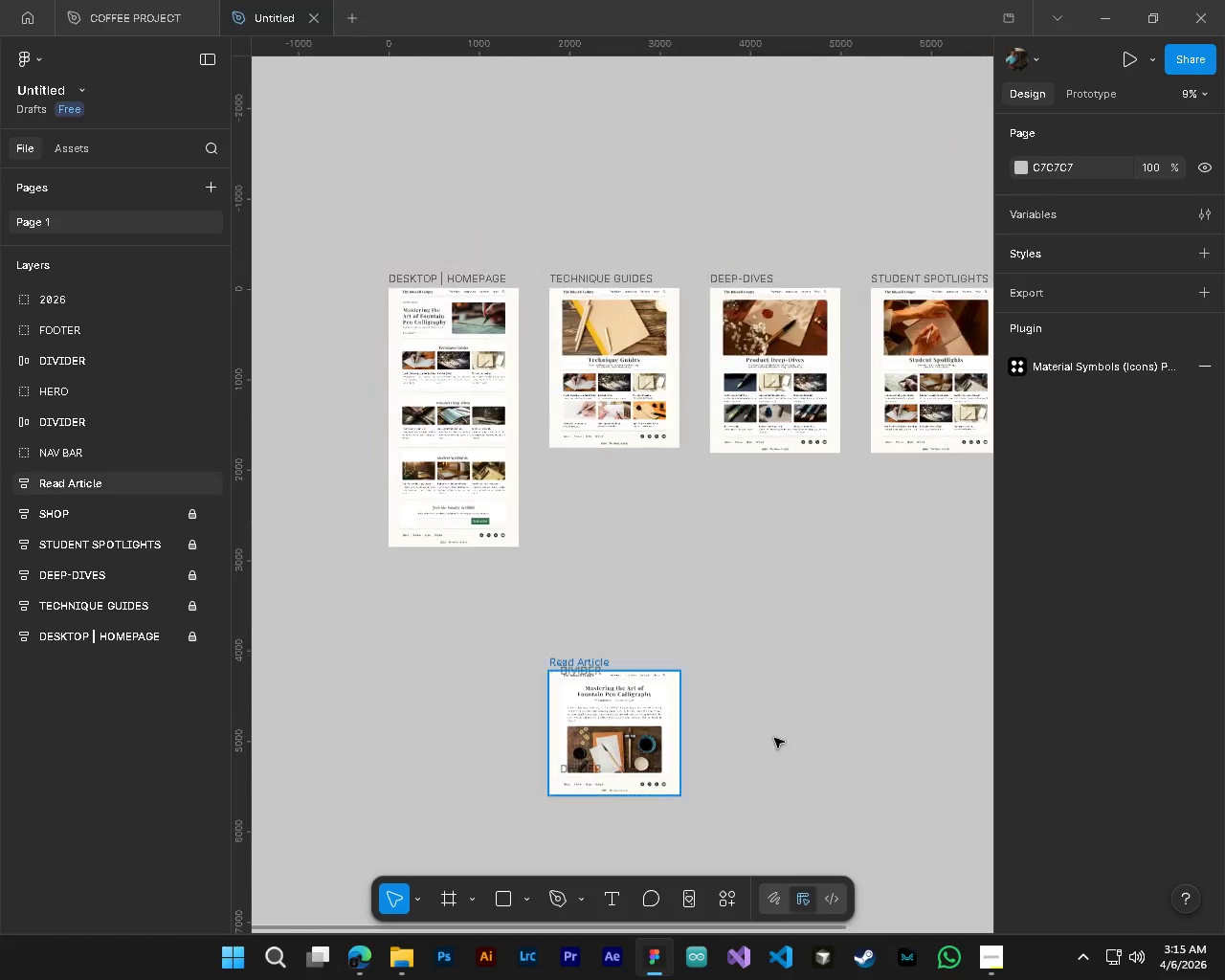 
key(Control+S)
 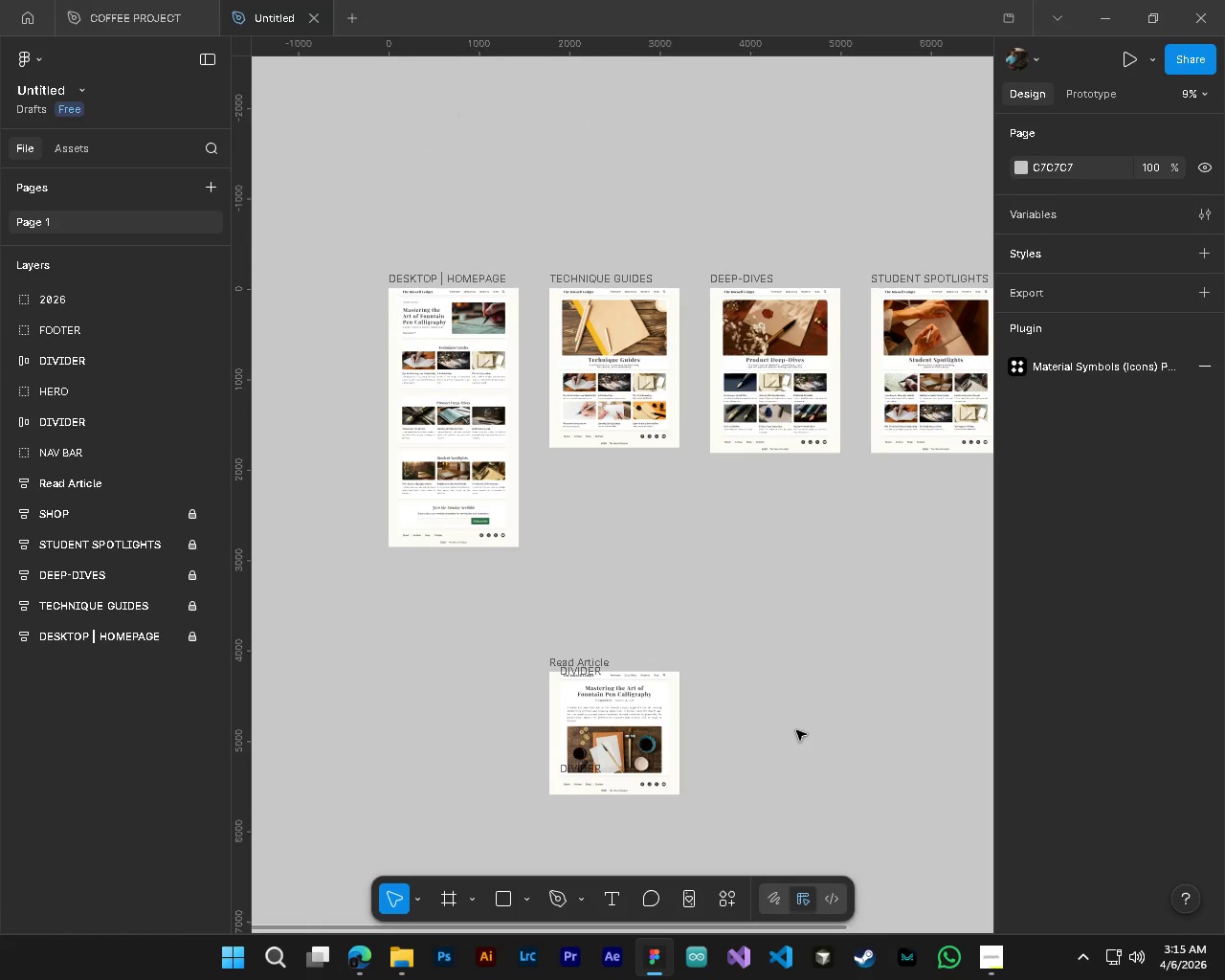 
hold_key(key=ControlLeft, duration=1.86)
 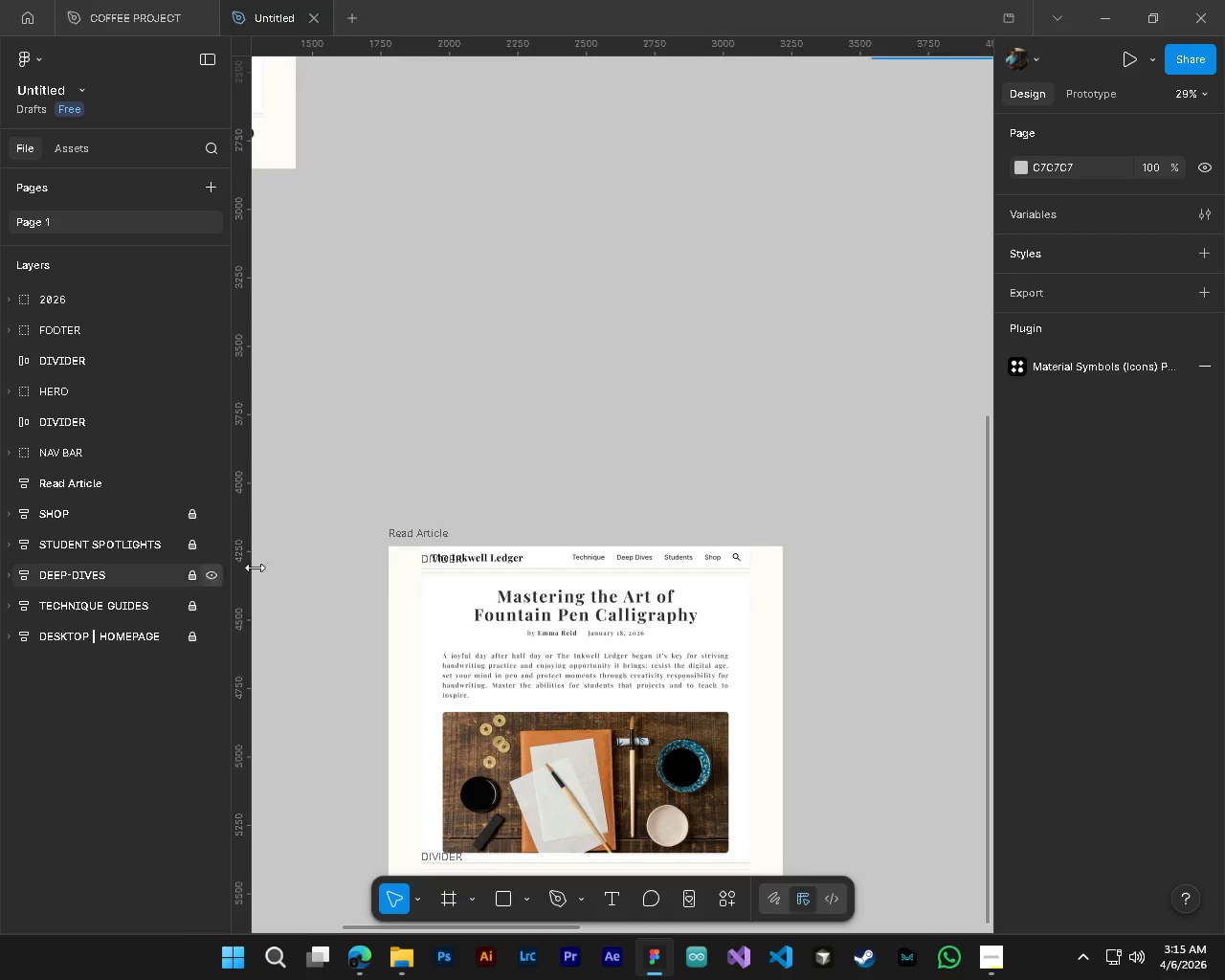 
hold_key(key=AltLeft, duration=1.5)
 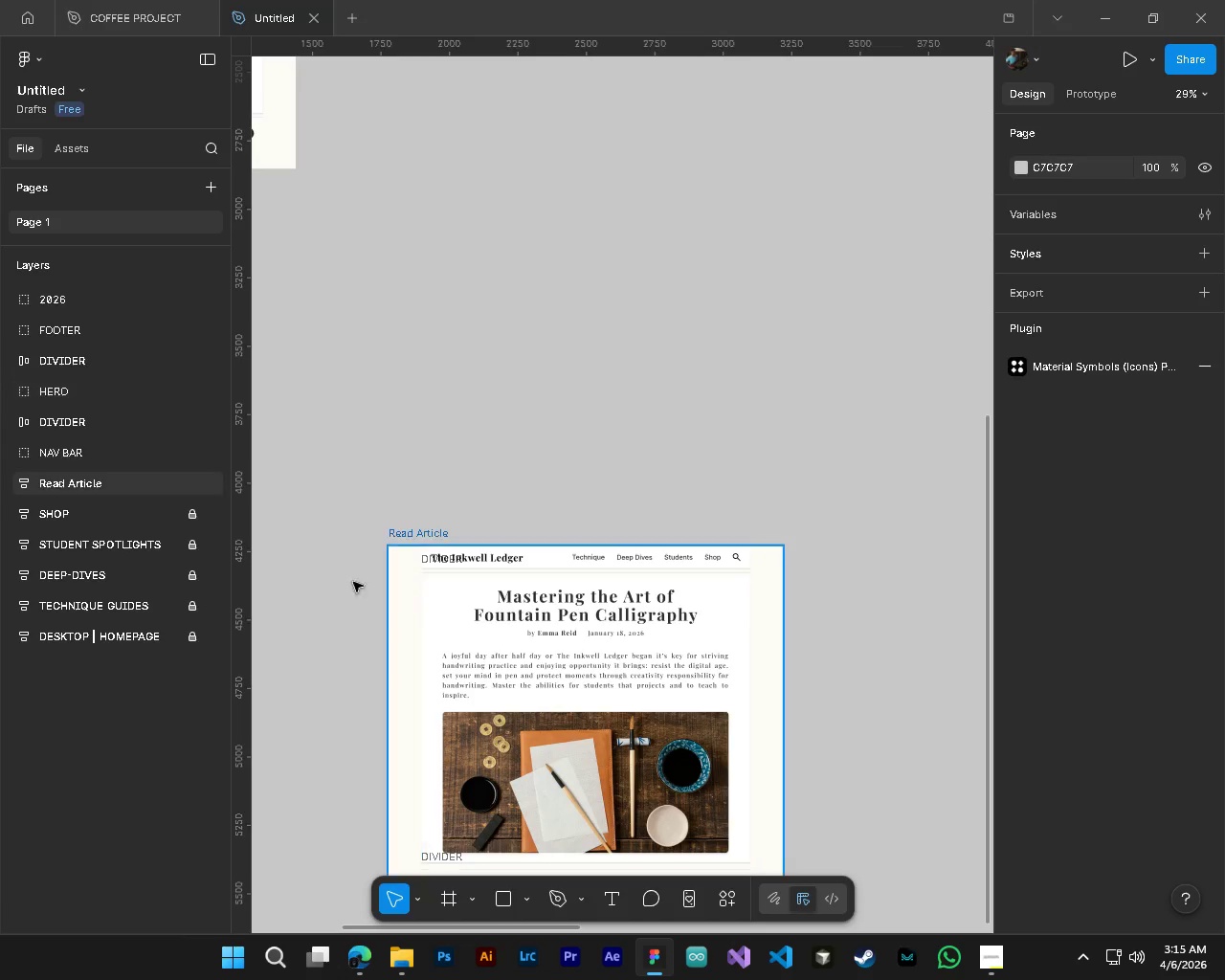 
key(Alt+Control+AltLeft)
 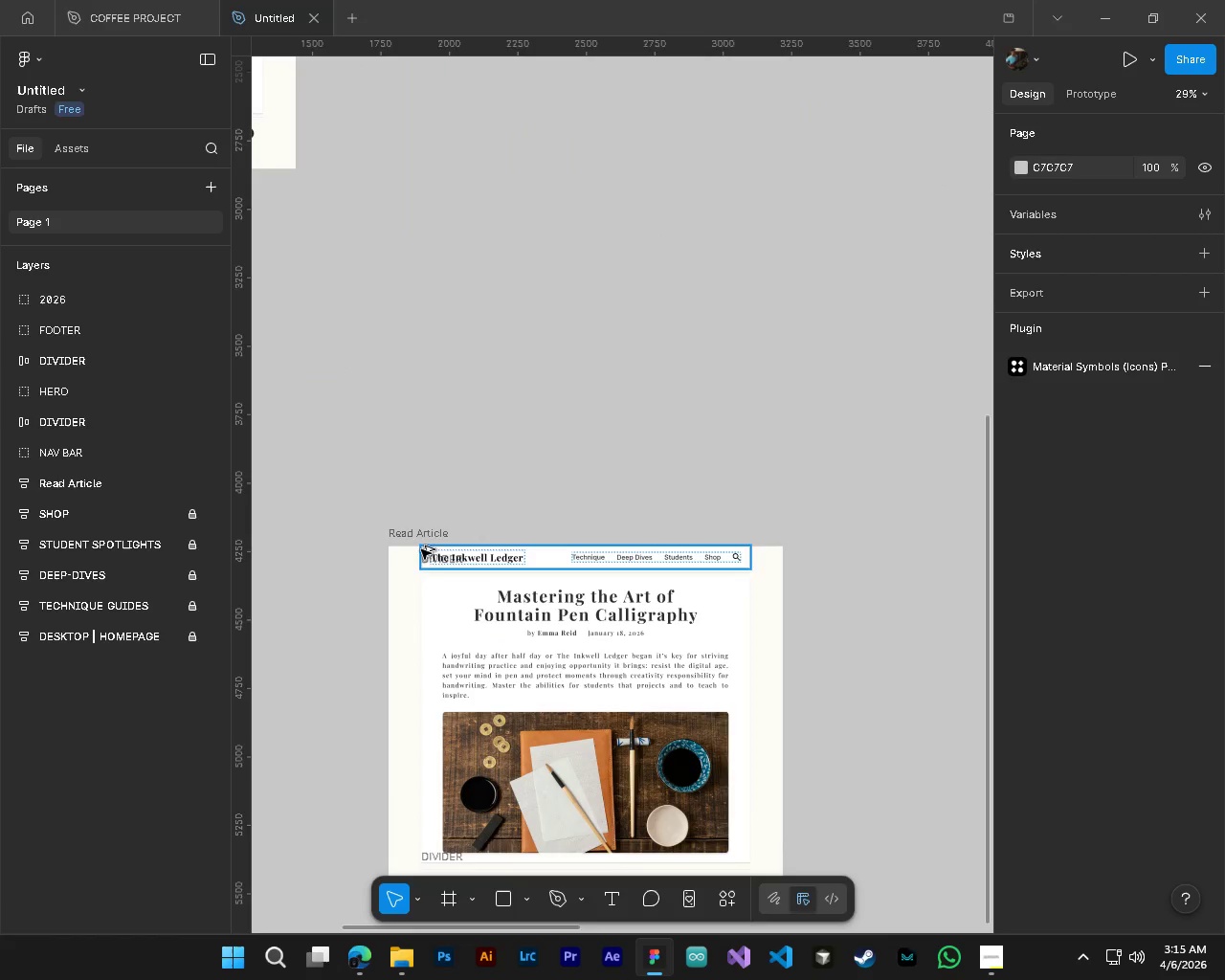 
key(Alt+Control+AltLeft)
 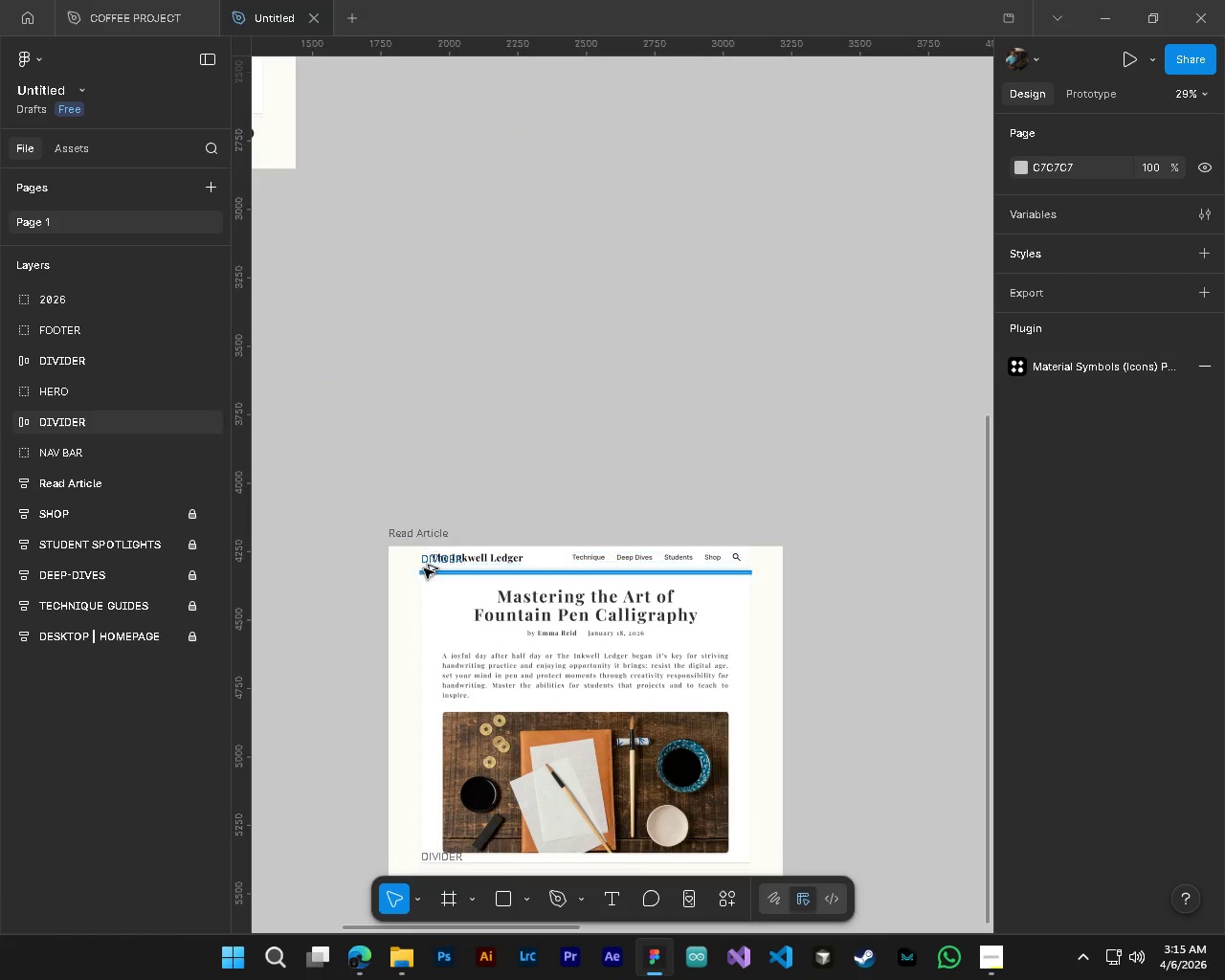 
scroll: coordinate [468, 711], scroll_direction: up, amount: 9.0
 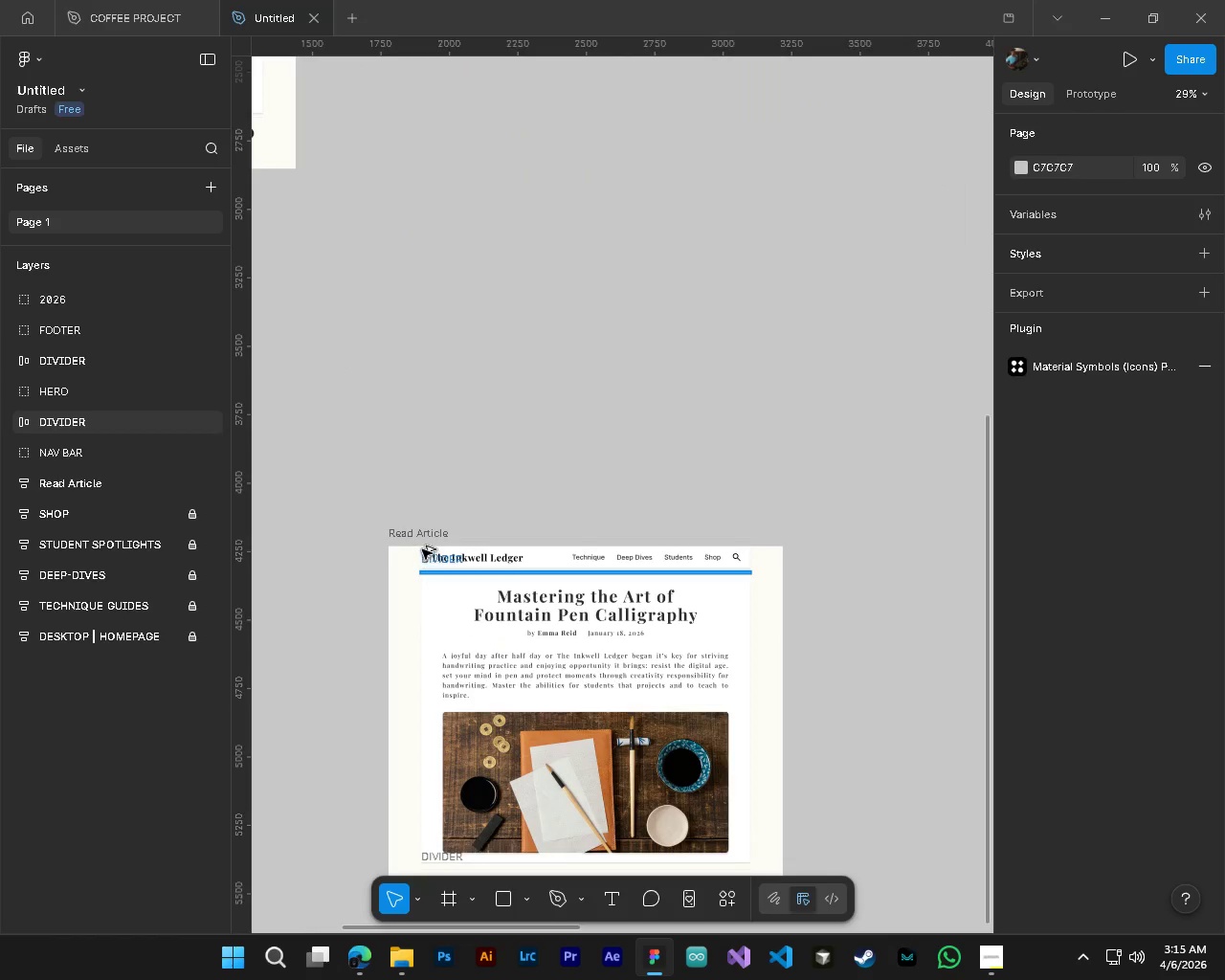 
key(Alt+Control+AltLeft)
 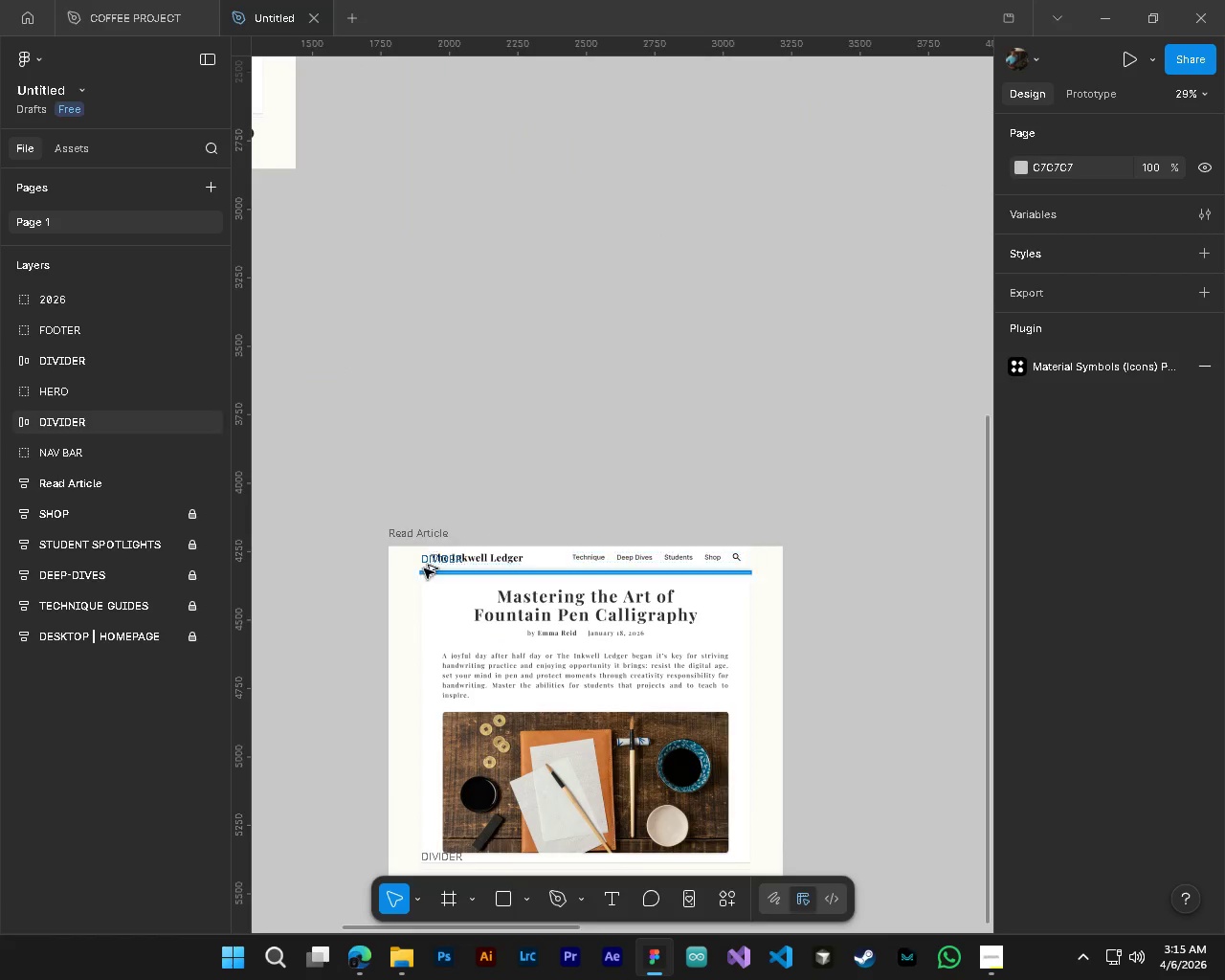 
key(Alt+Control+AltLeft)
 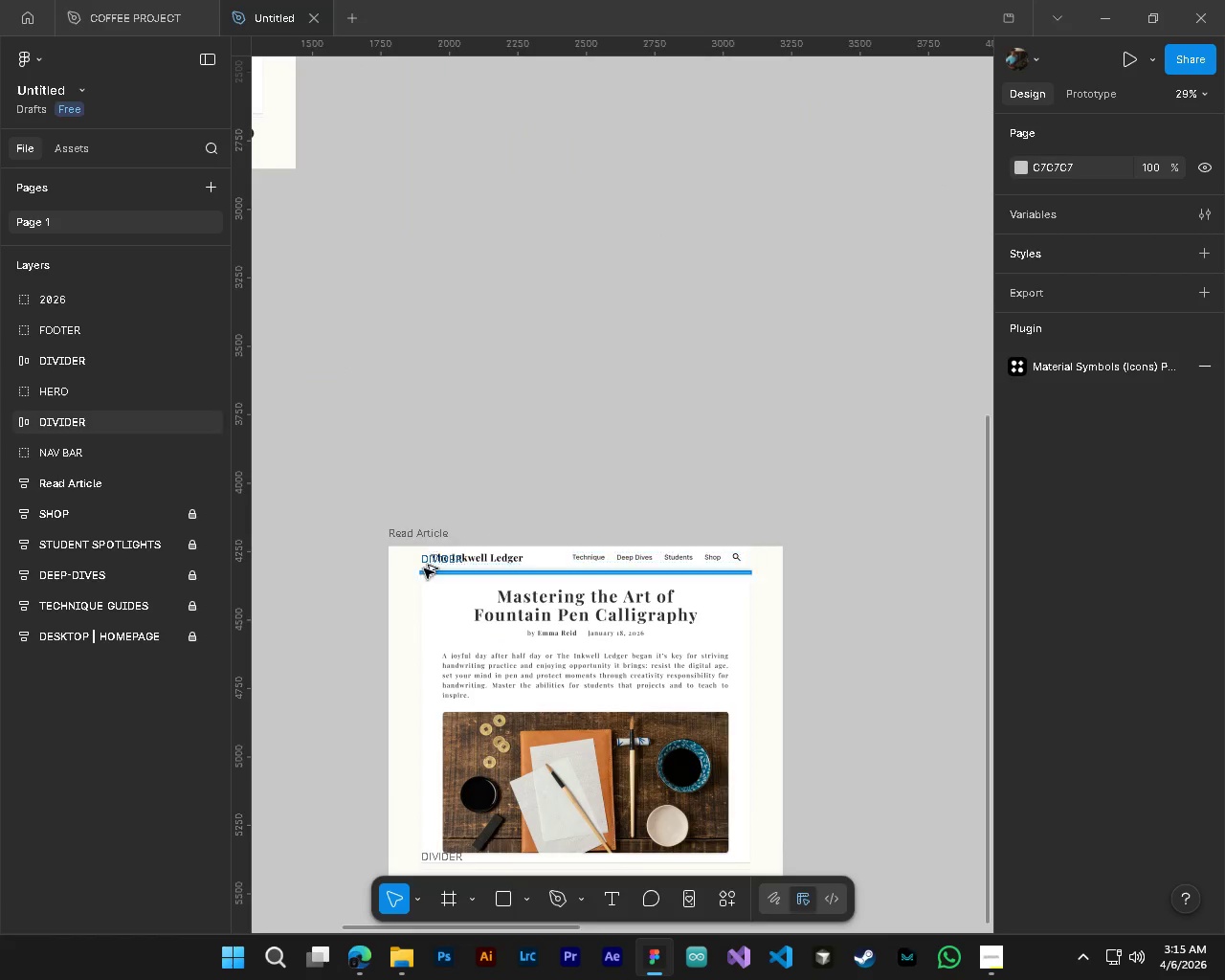 
key(Alt+Control+AltLeft)
 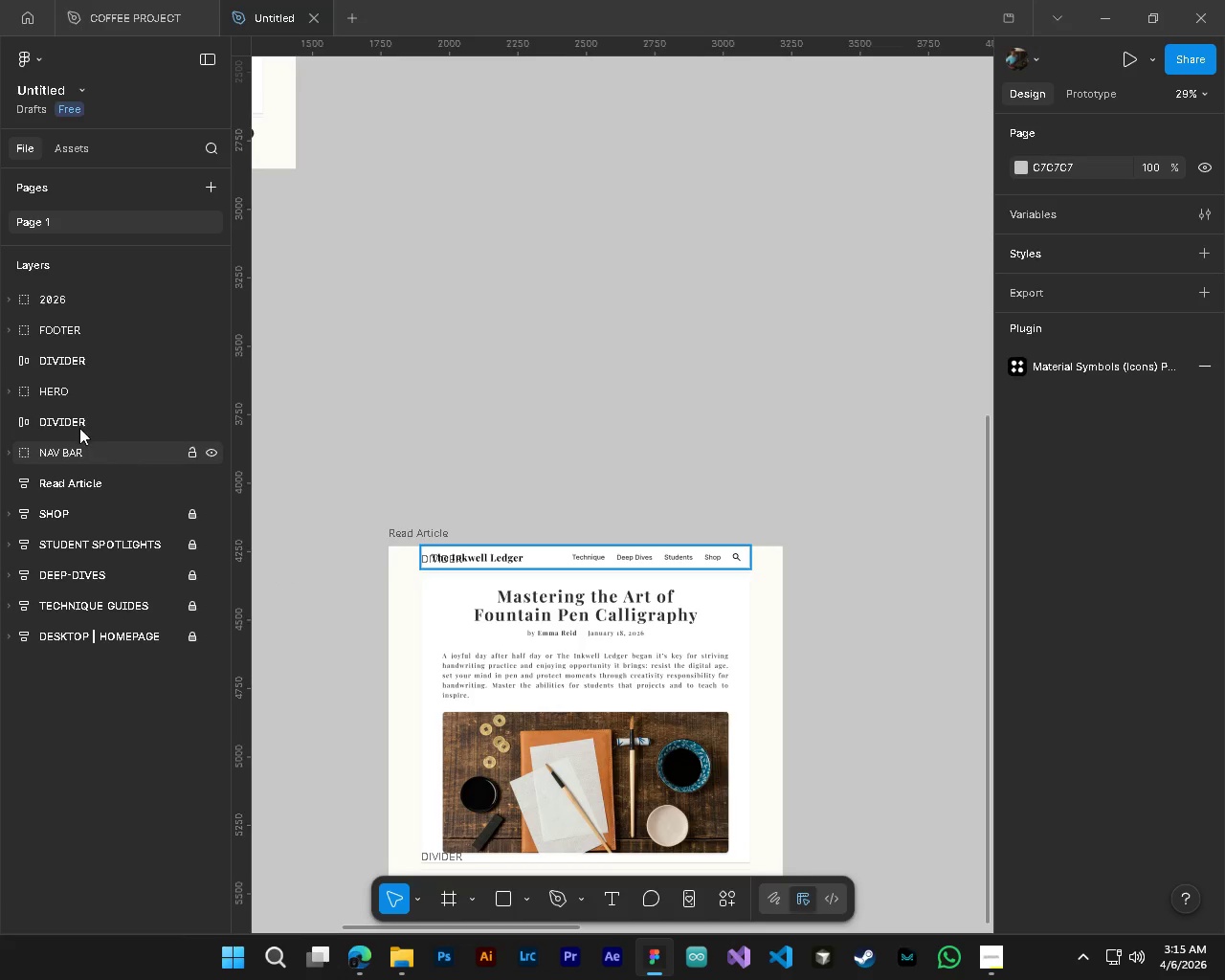 
left_click([75, 303])
 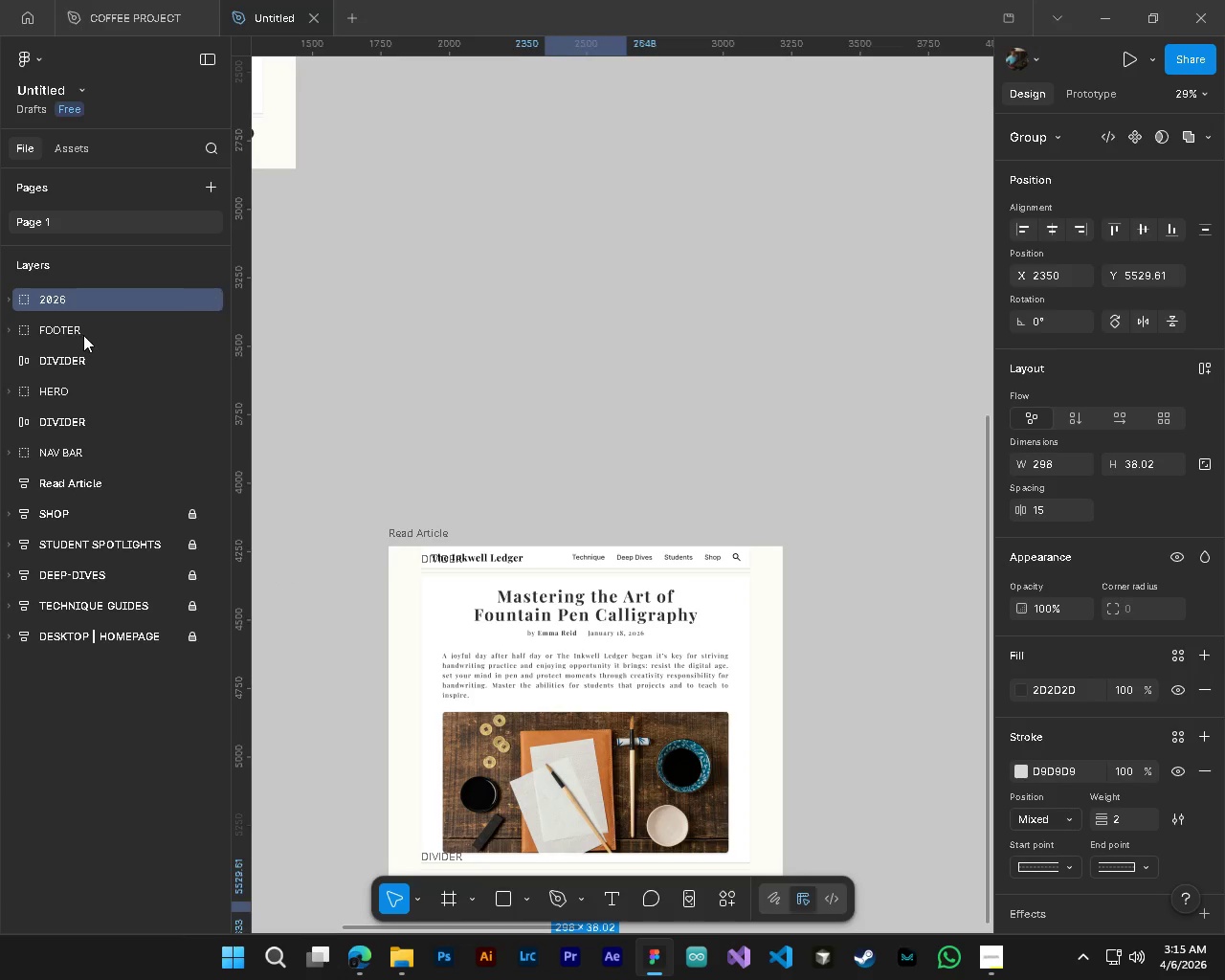 
hold_key(key=ShiftLeft, duration=1.5)
left_click([83, 335])
 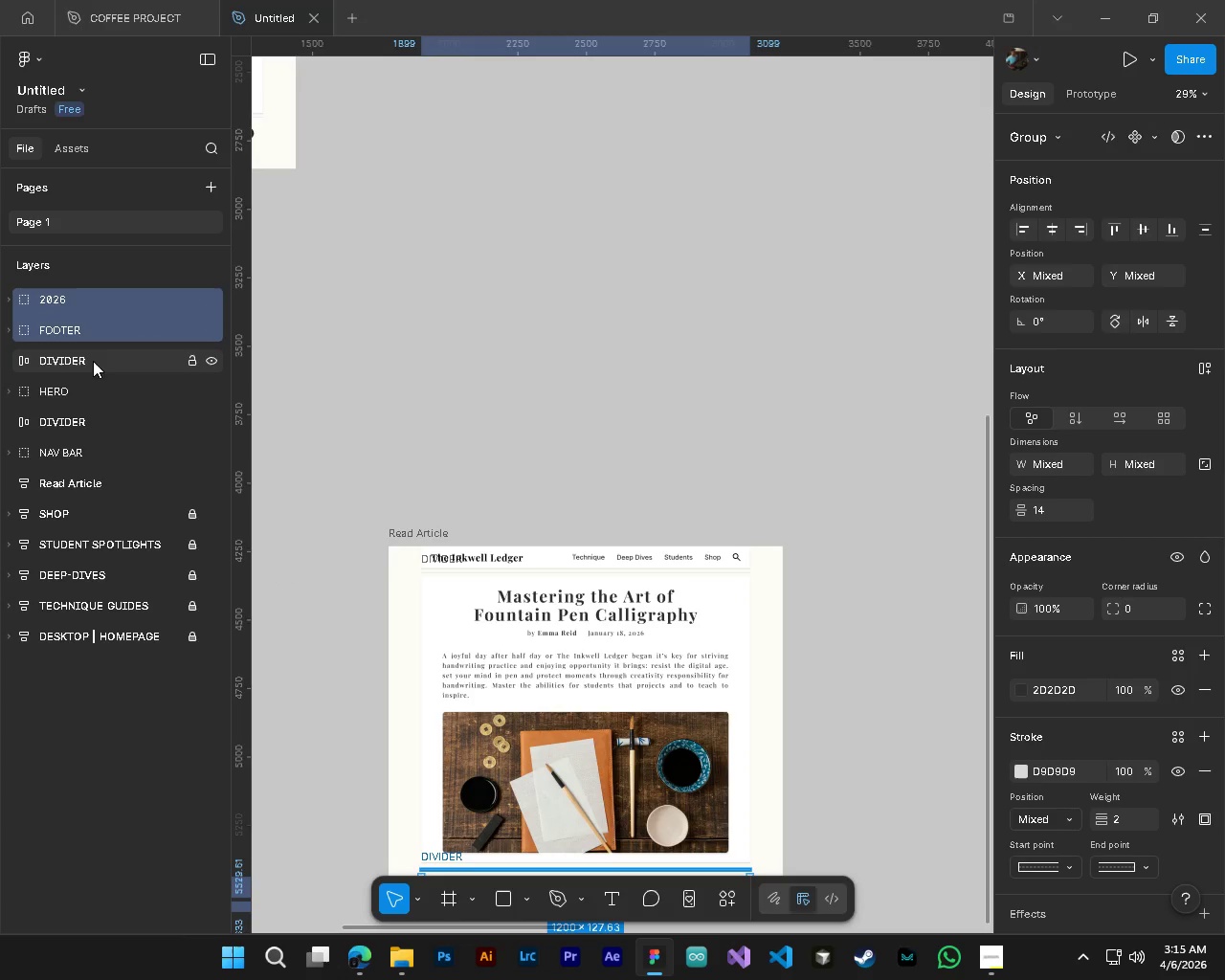 
left_click([93, 361])
 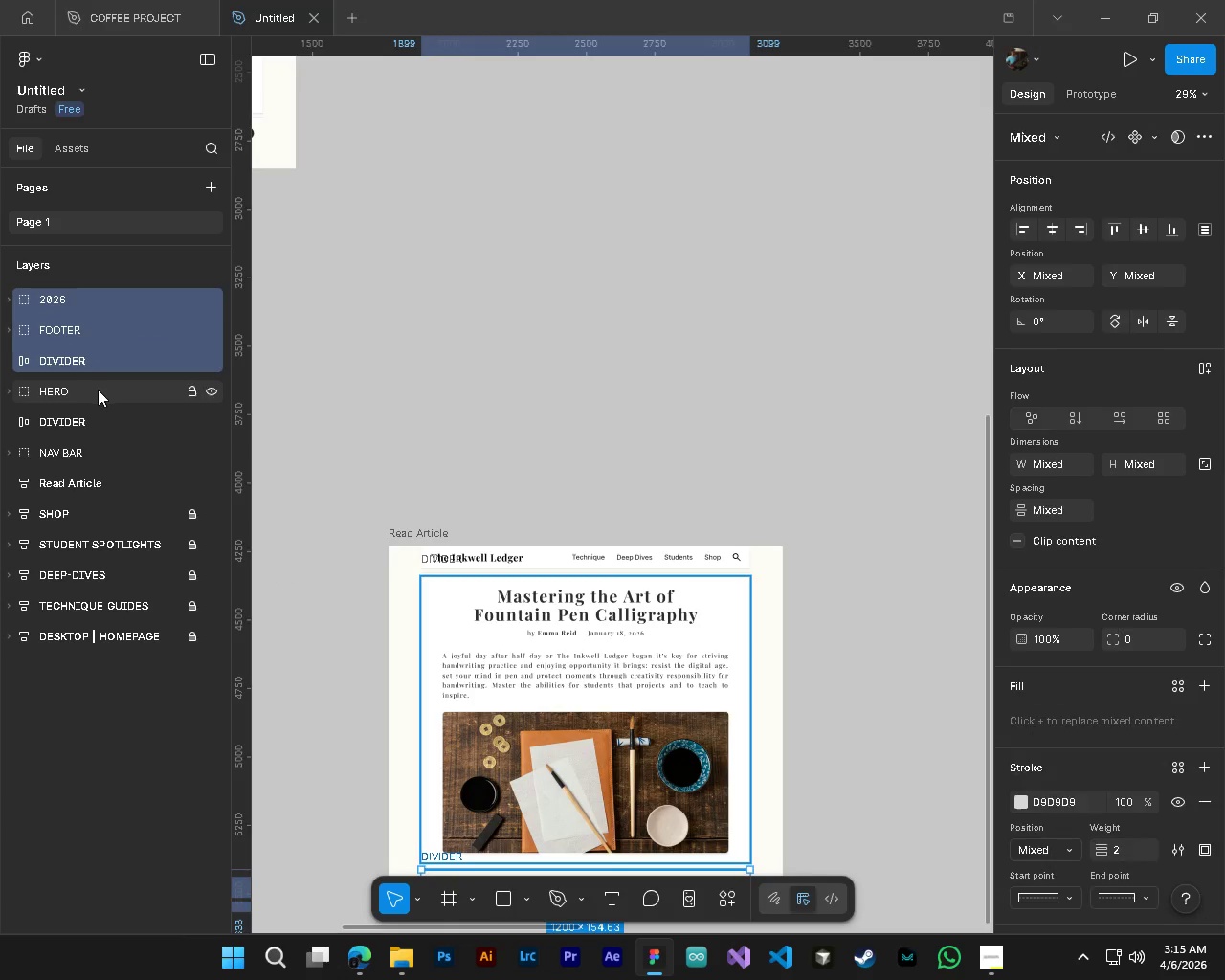 
double_click([98, 390])
 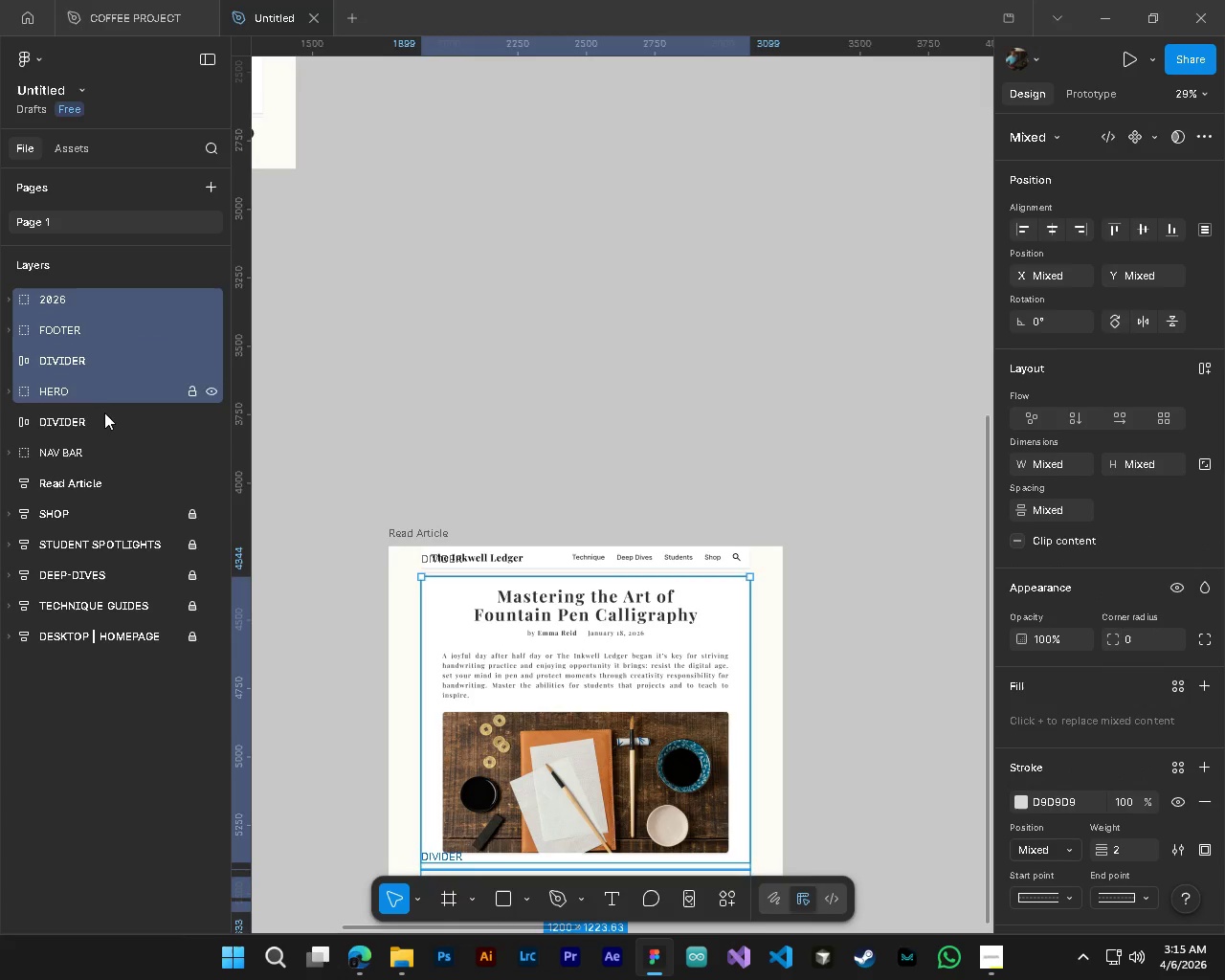 
hold_key(key=ShiftLeft, duration=1.38)
triple_click([108, 422])
 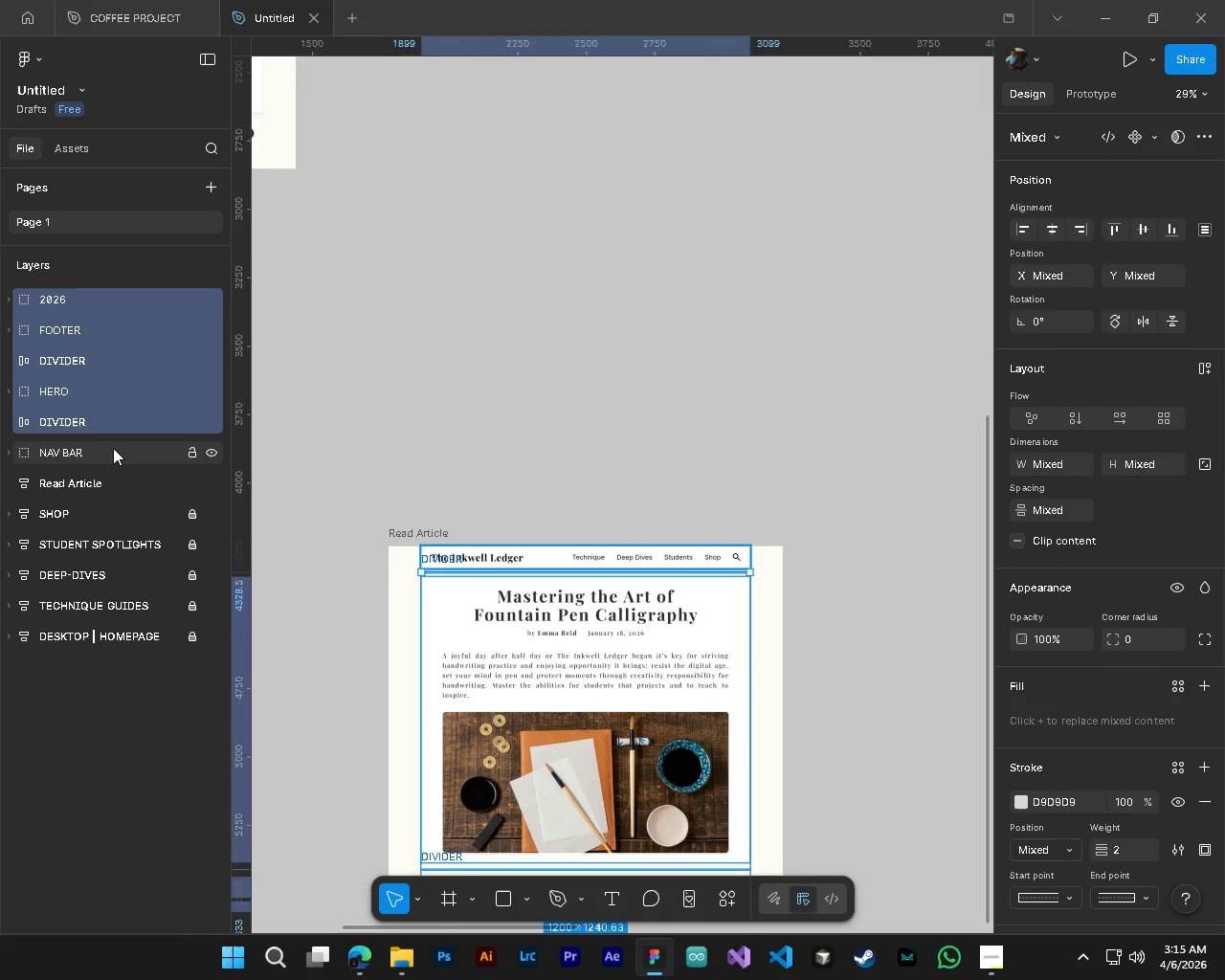 
left_click([113, 448])
 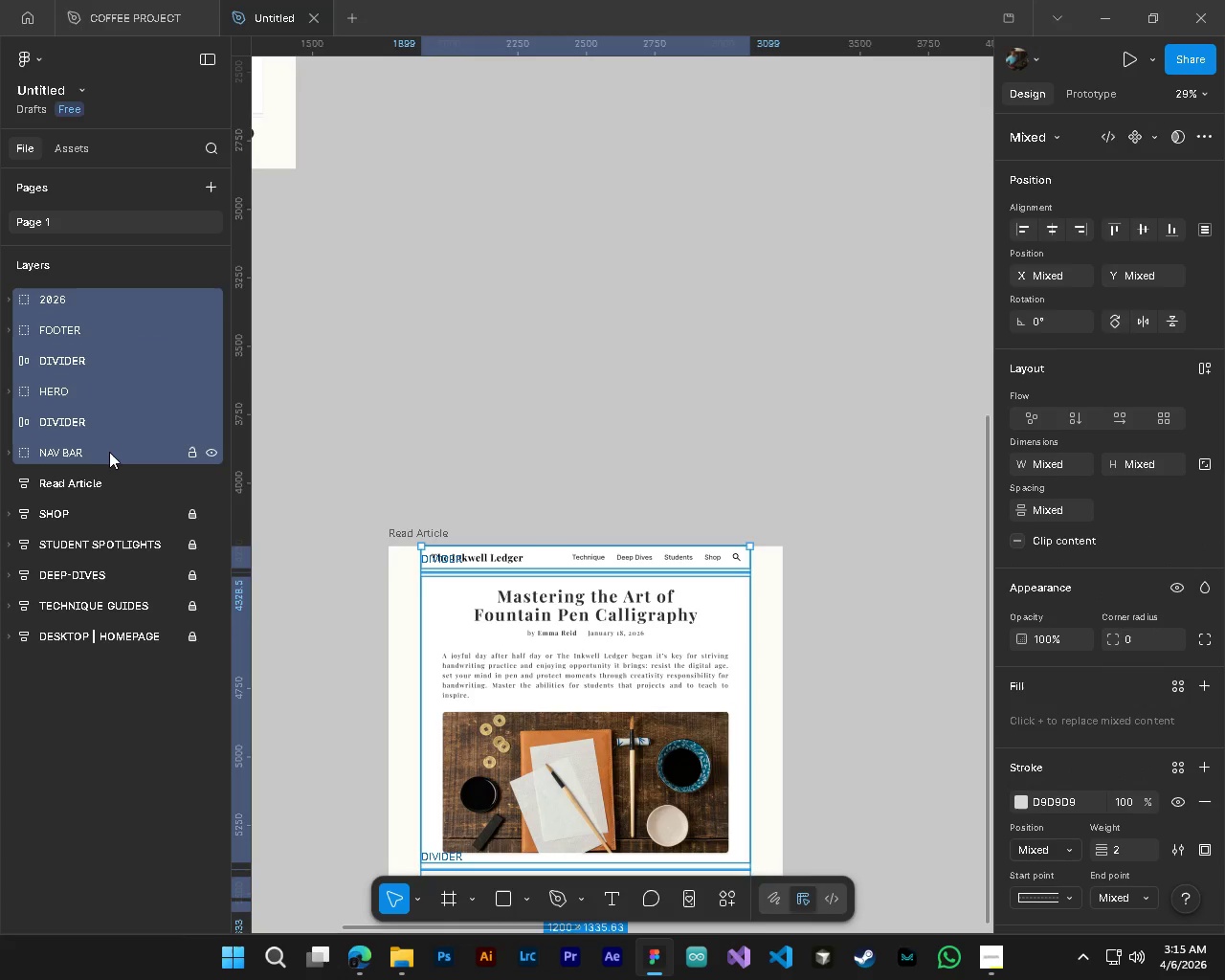 
left_click_drag(start_coordinate=[108, 451], to_coordinate=[113, 479])
 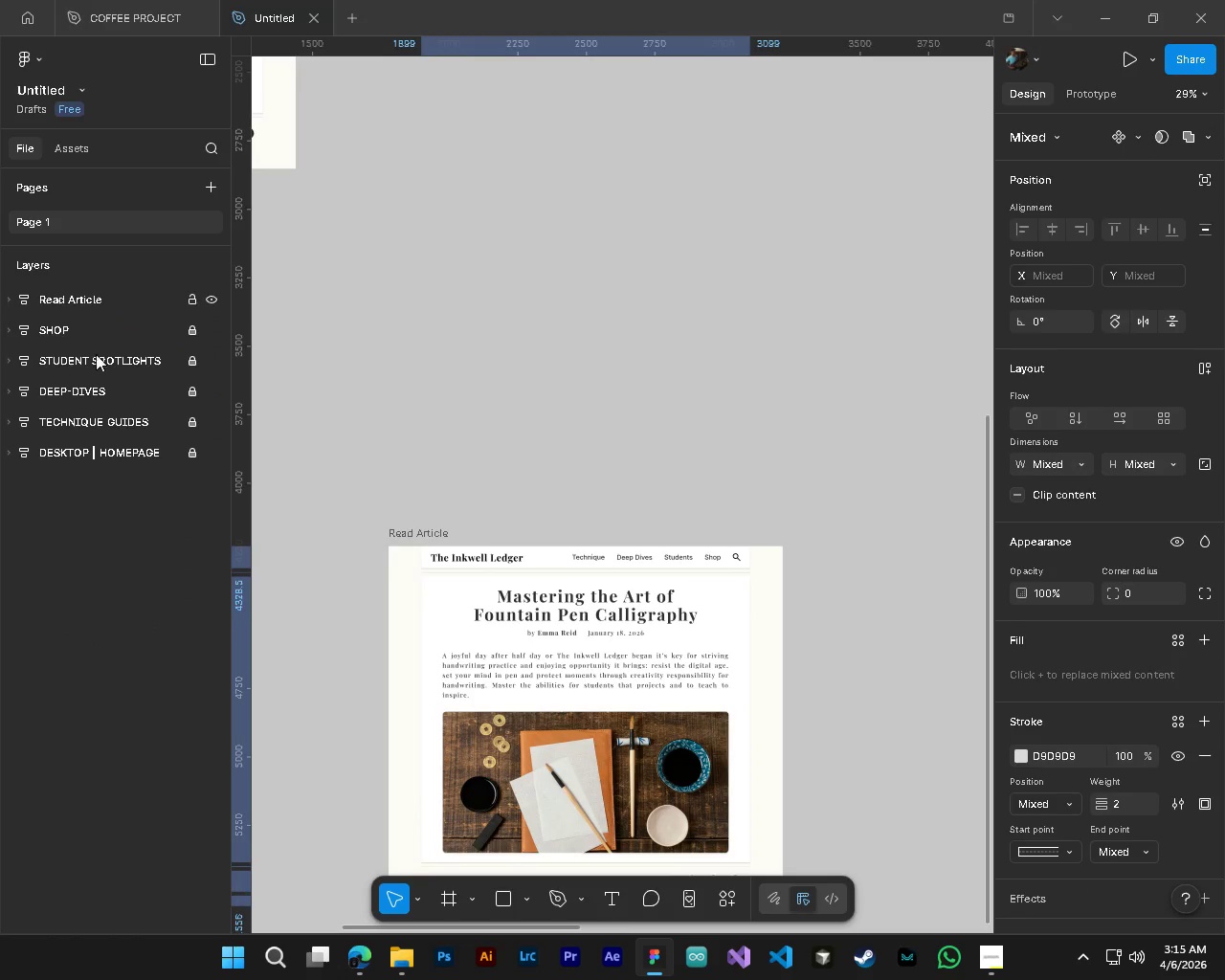 
double_click([494, 413])
 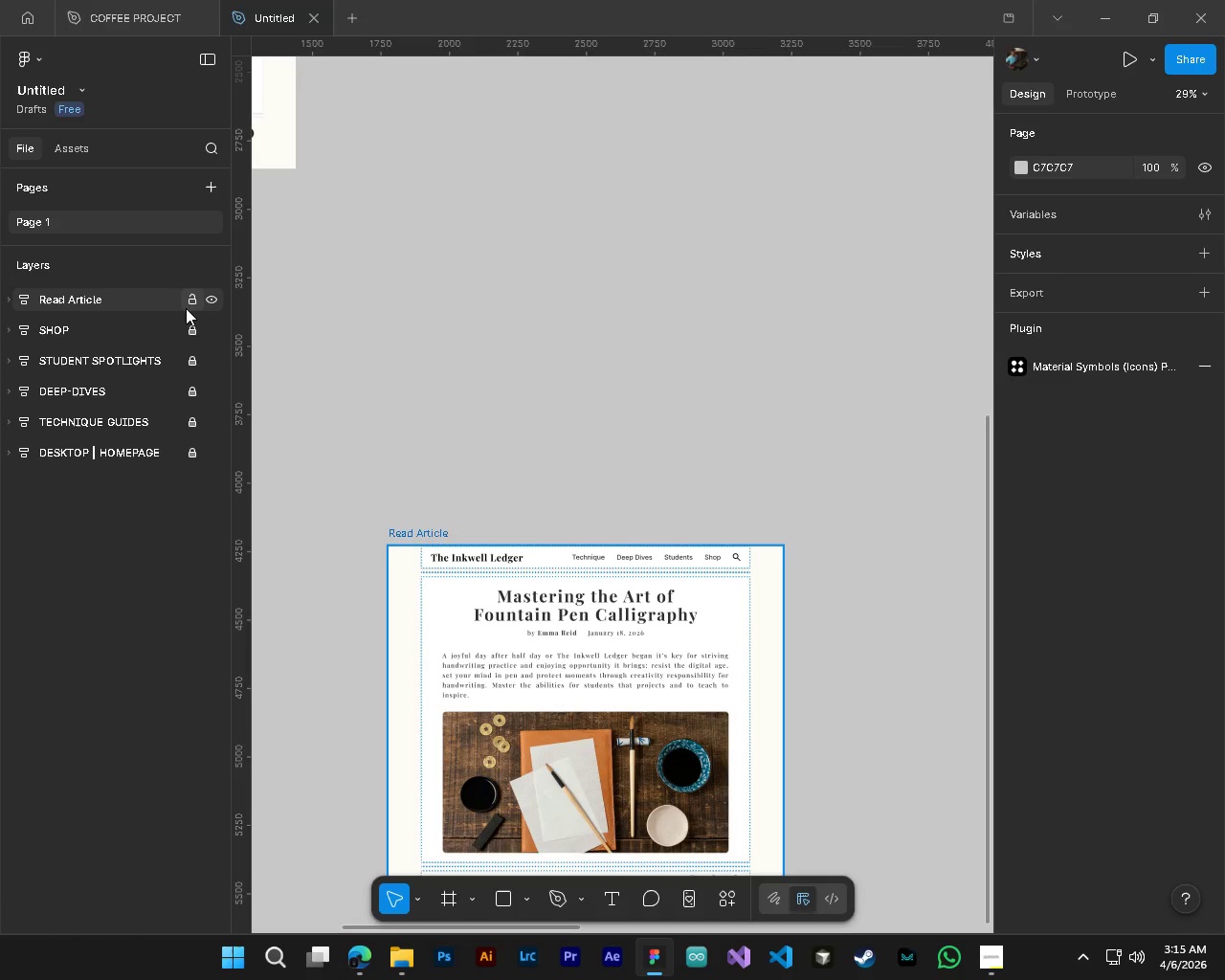 
key(Control+ControlLeft)
 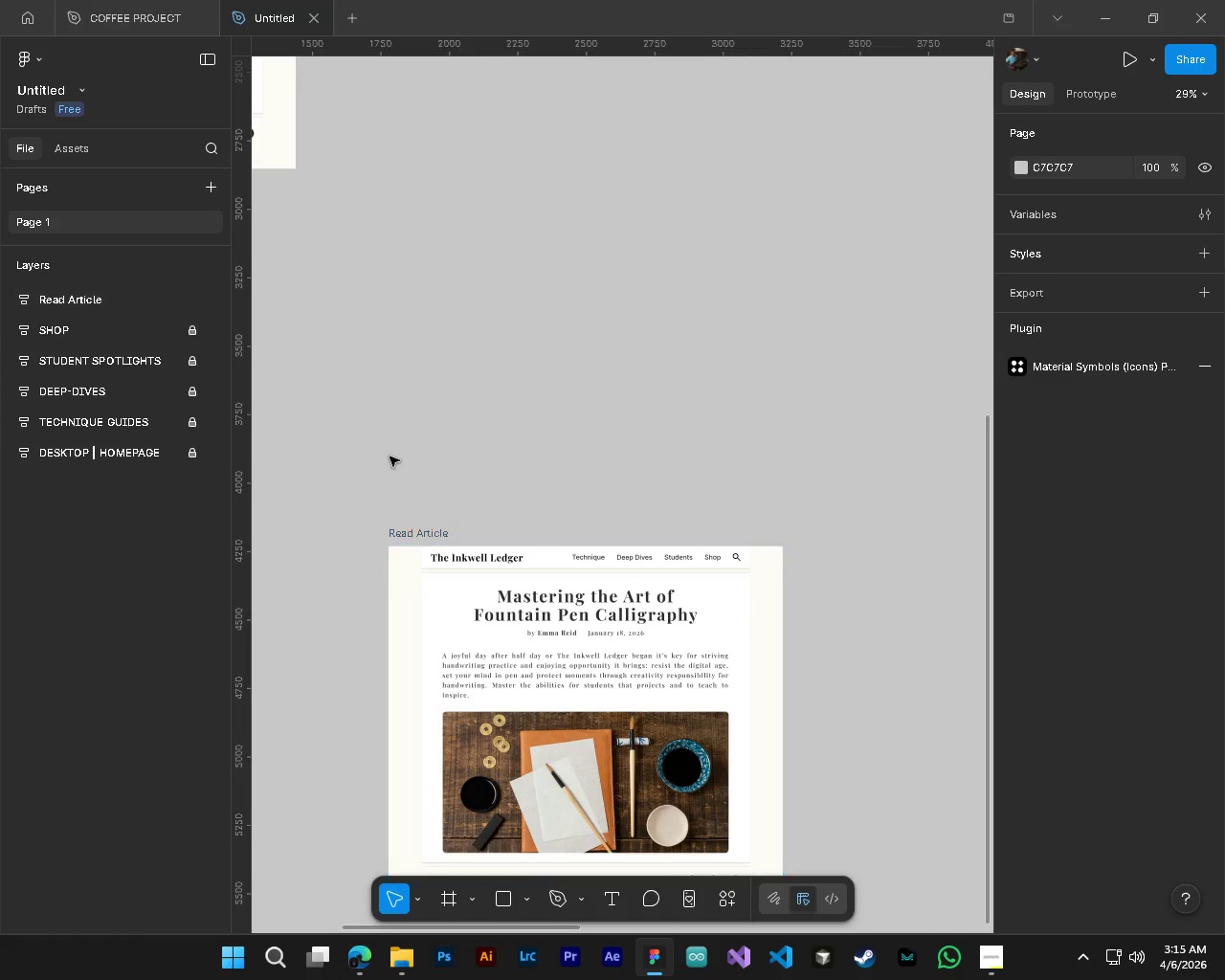 
key(Alt+Control+AltLeft)
 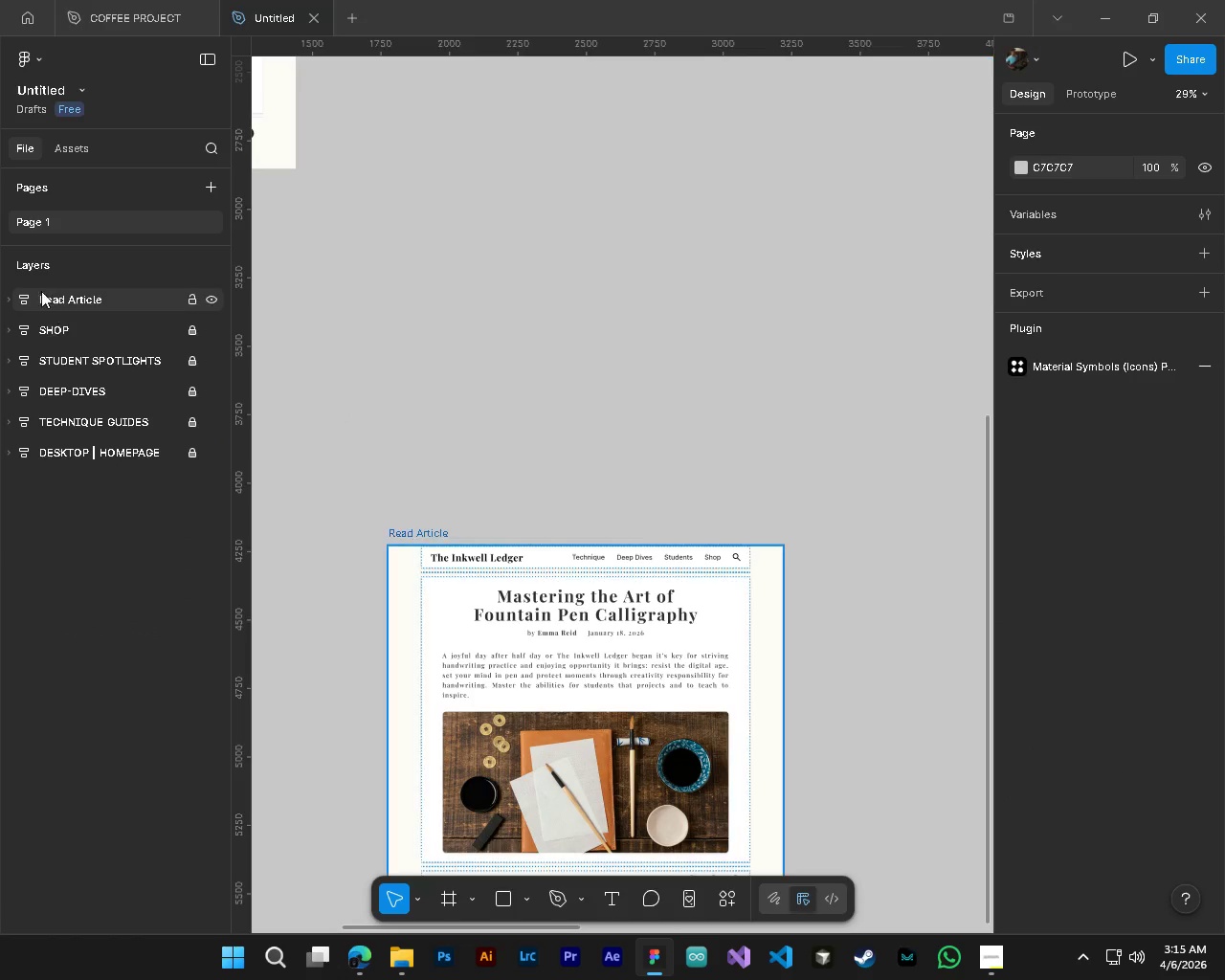 
key(CapsLock)
 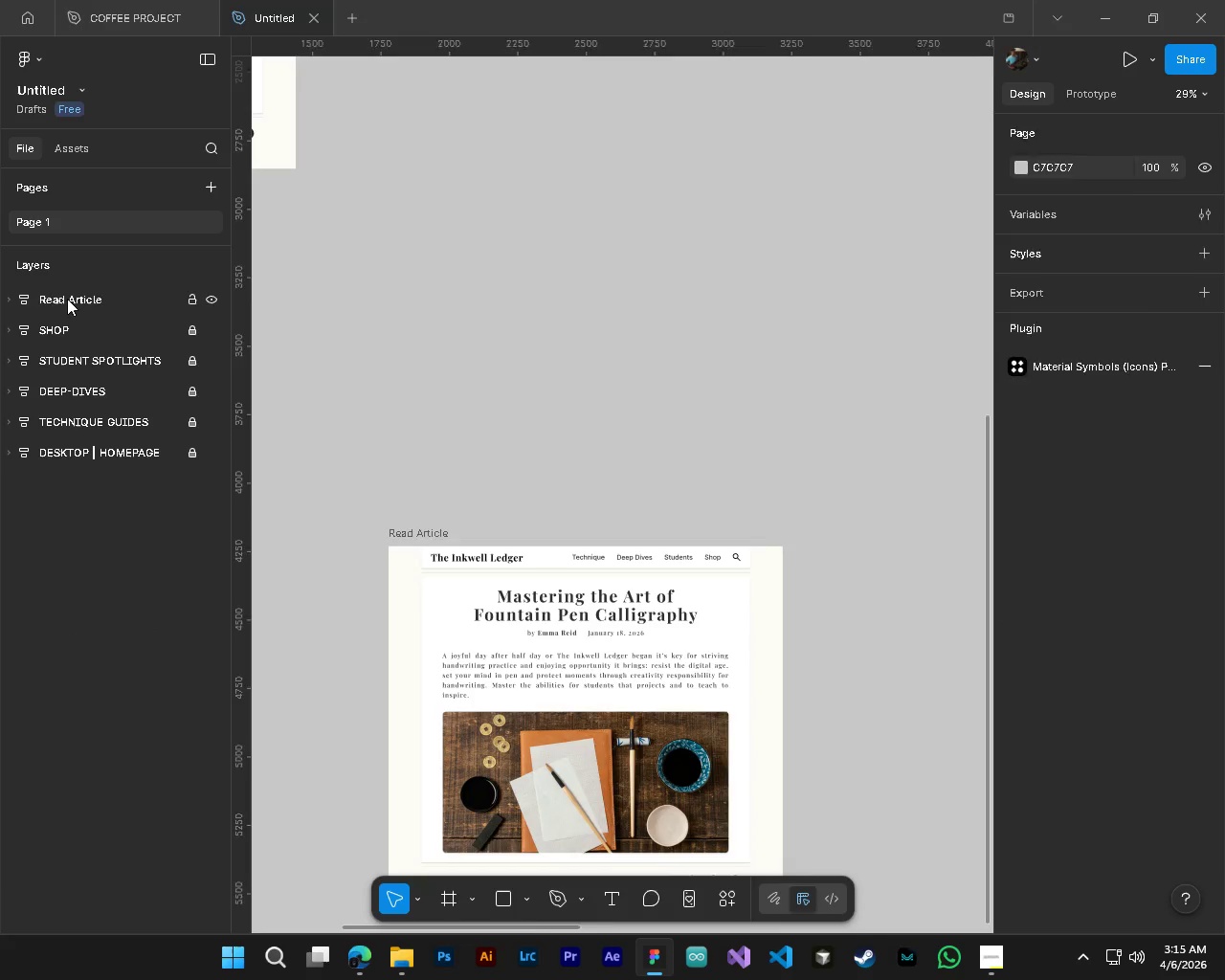 
double_click([67, 299])
 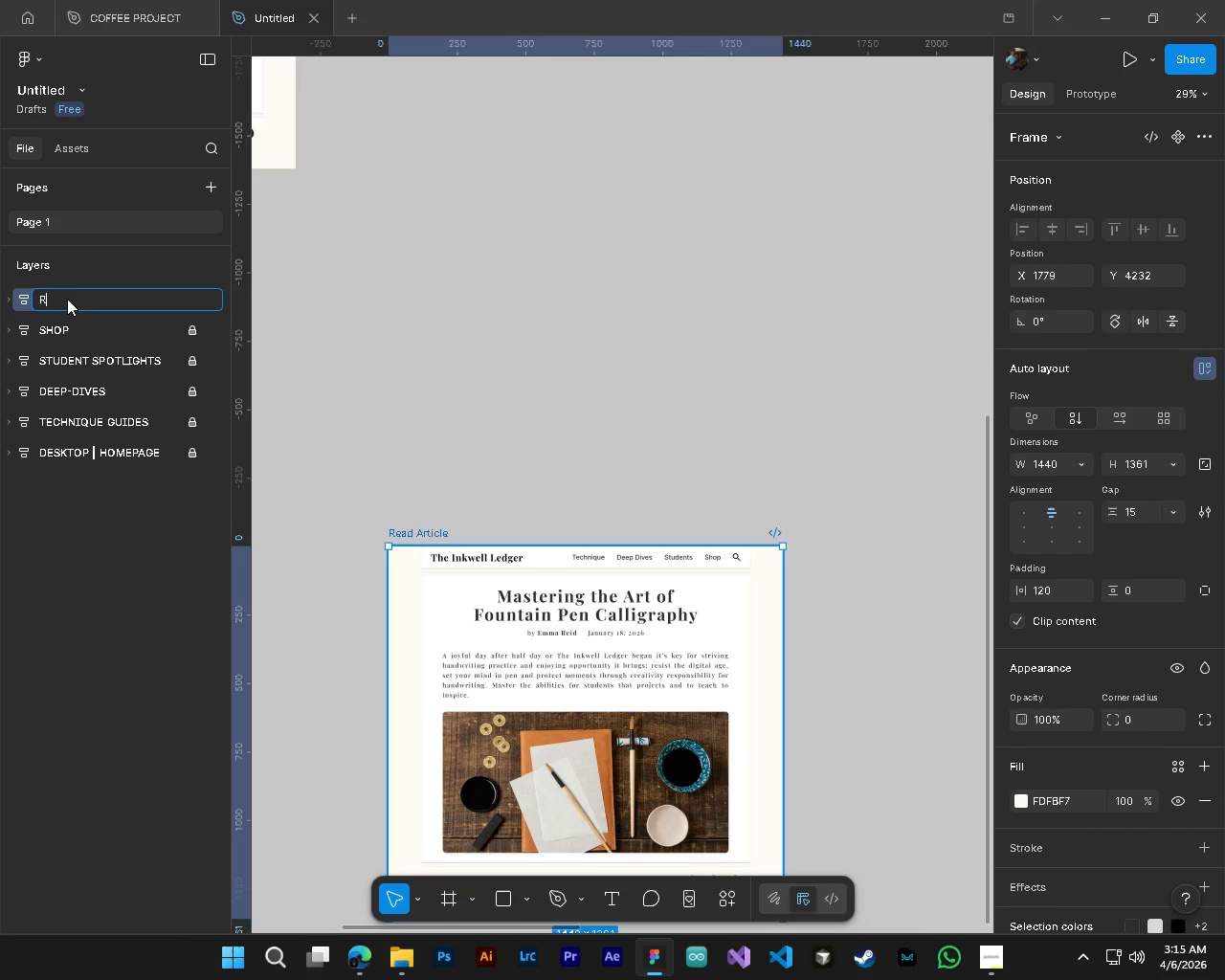 
type(READ ARTICLE)
 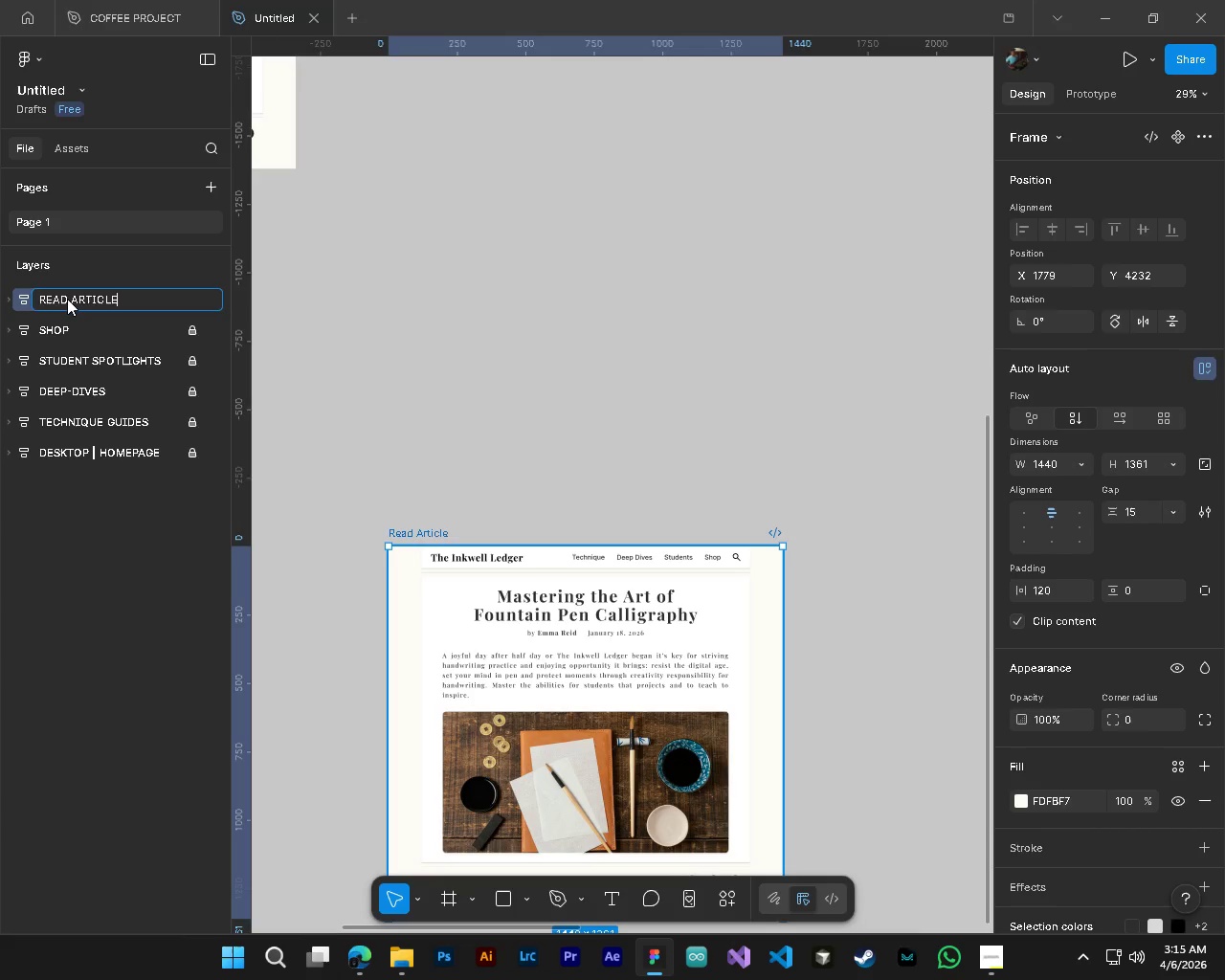 
key(Enter)
 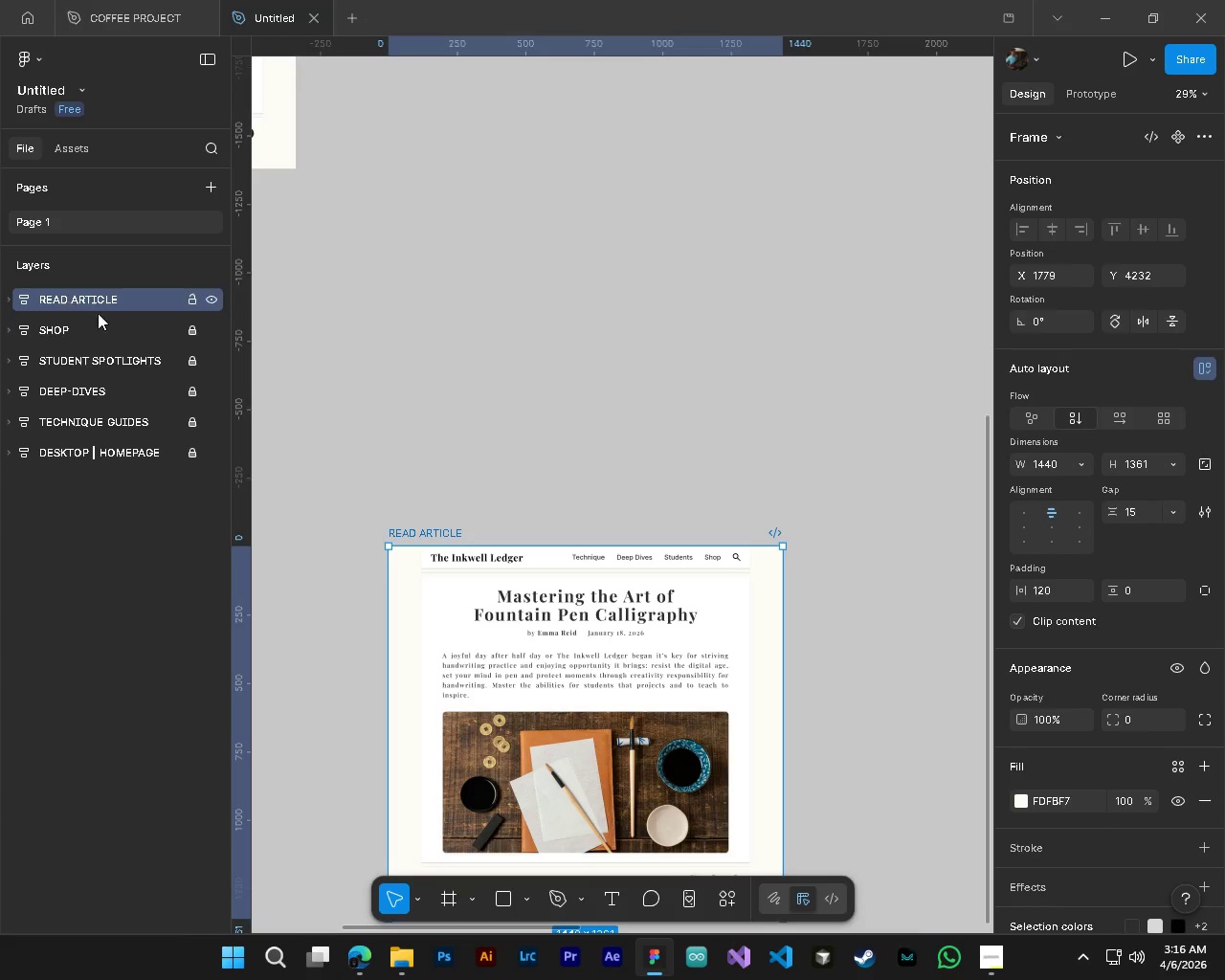 
hold_key(key=AltLeft, duration=0.53)
 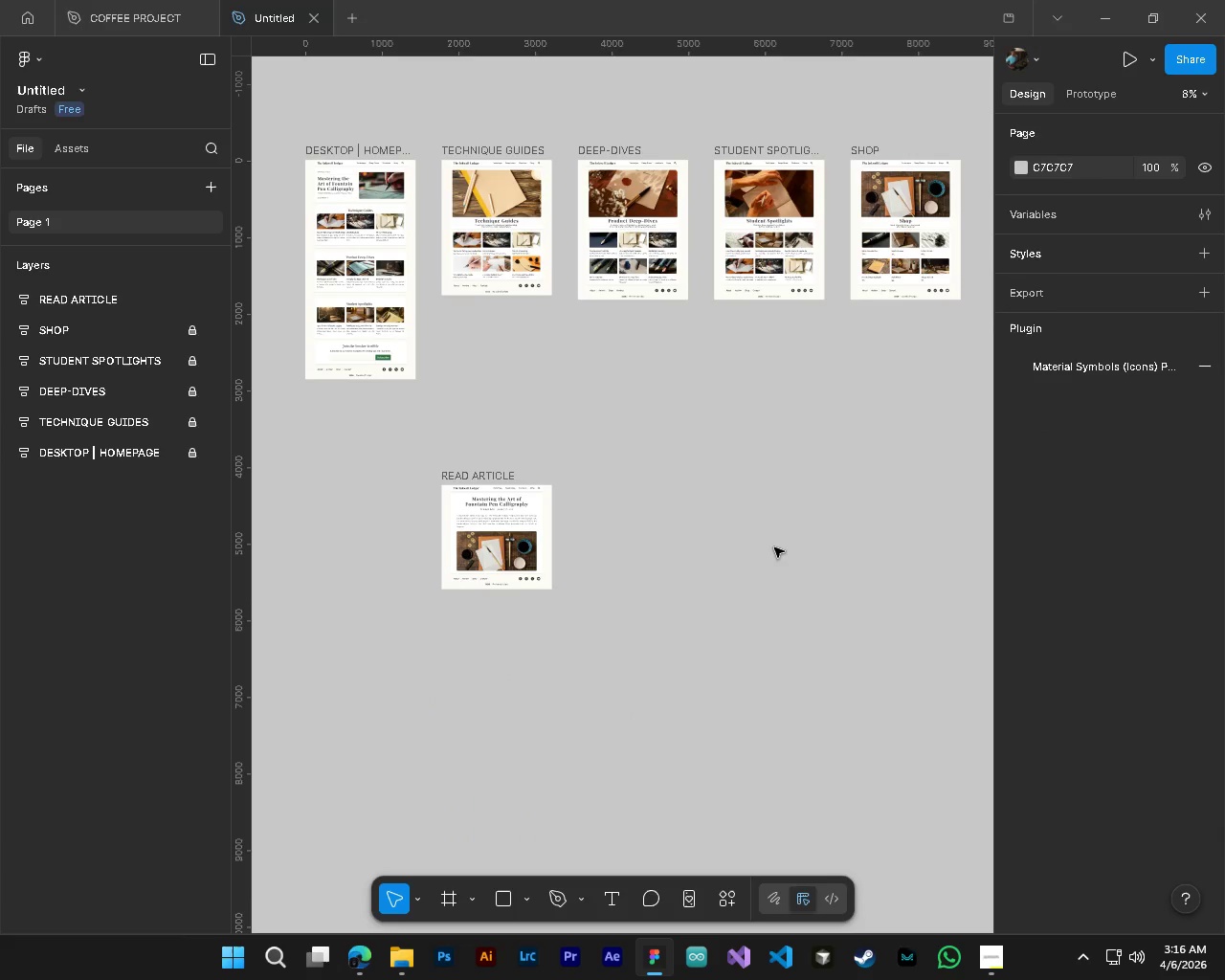 
hold_key(key=ControlLeft, duration=0.52)
 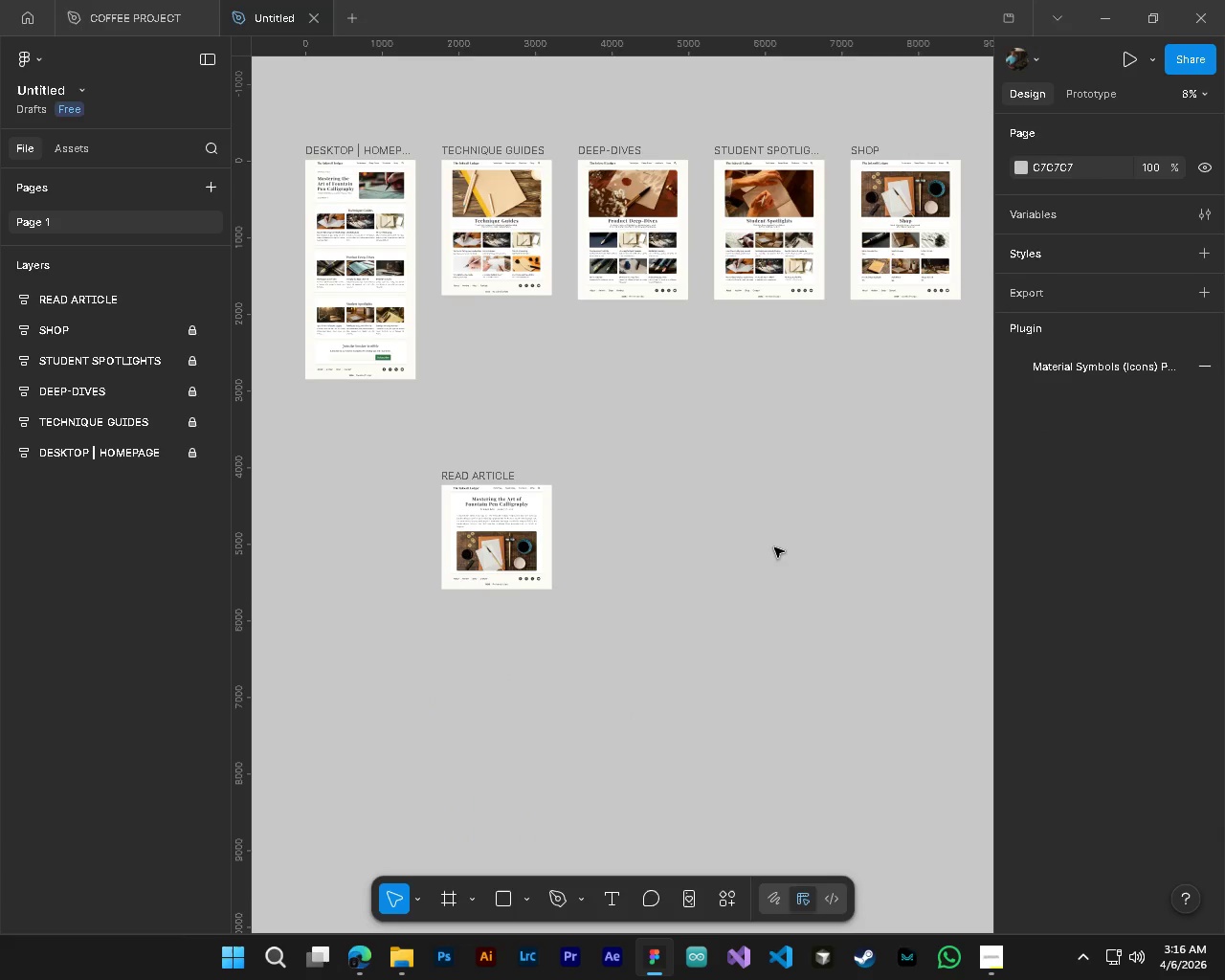 
key(CapsLock)
 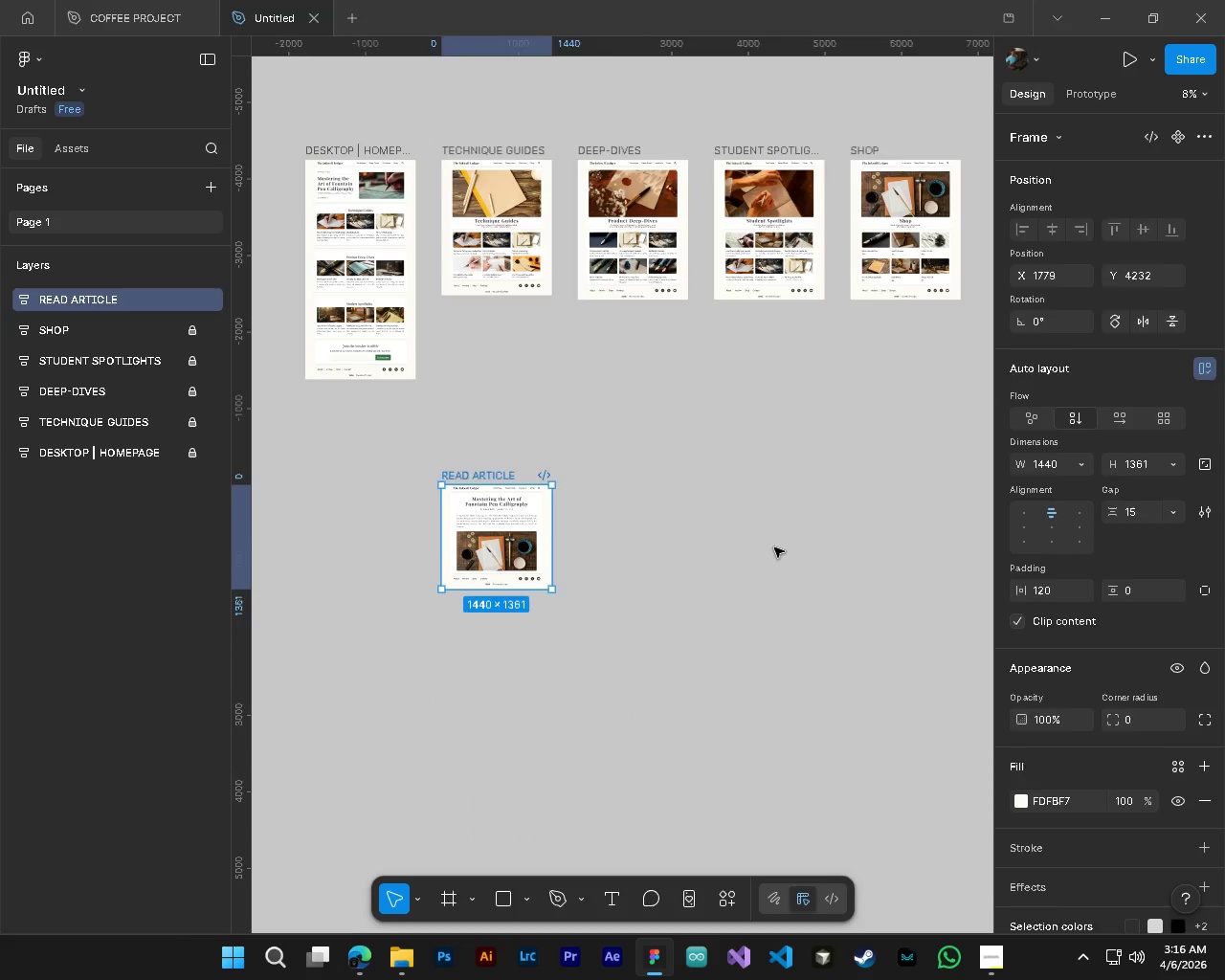 
scroll: coordinate [462, 461], scroll_direction: down, amount: 10.0
 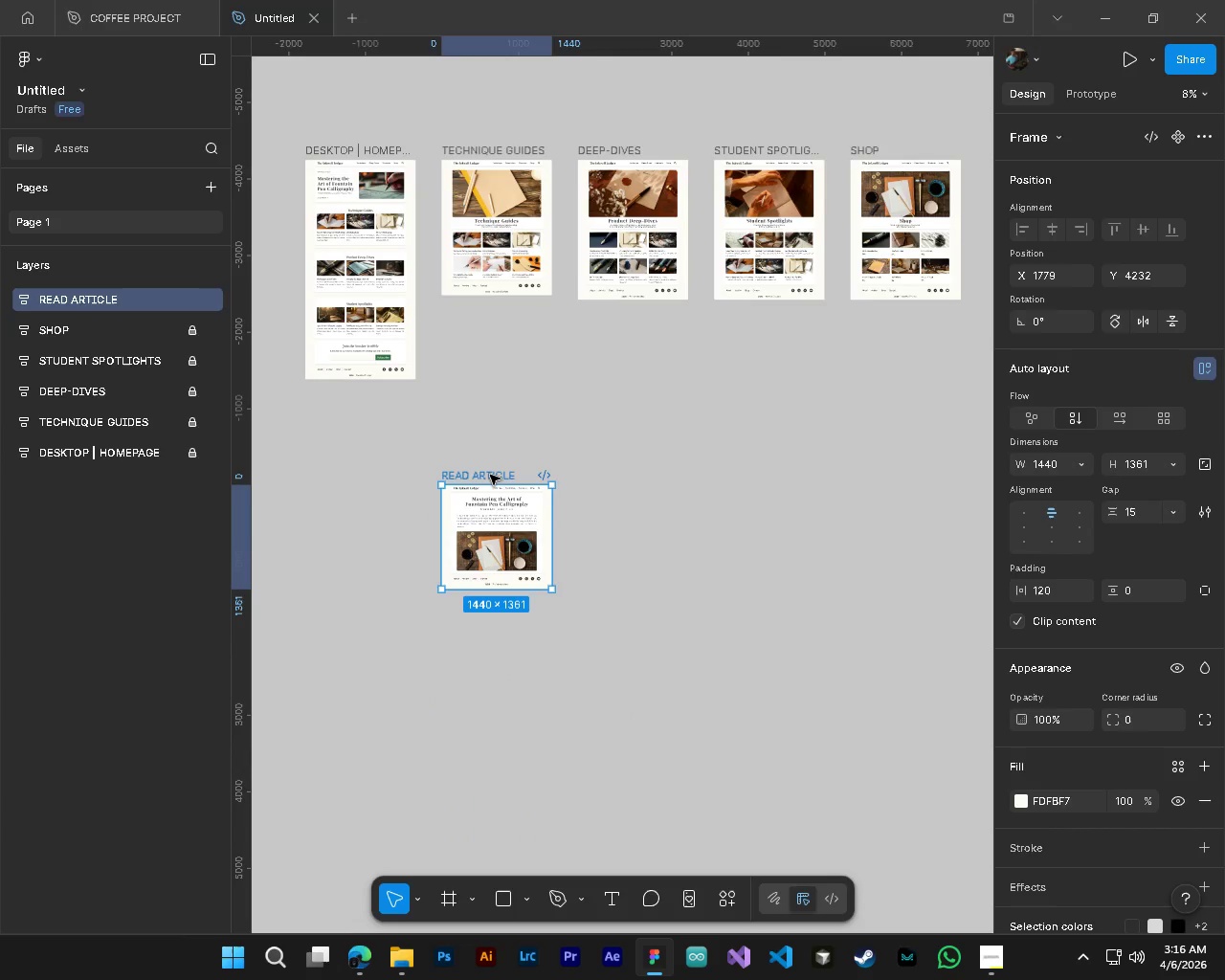 
left_click([774, 547])
 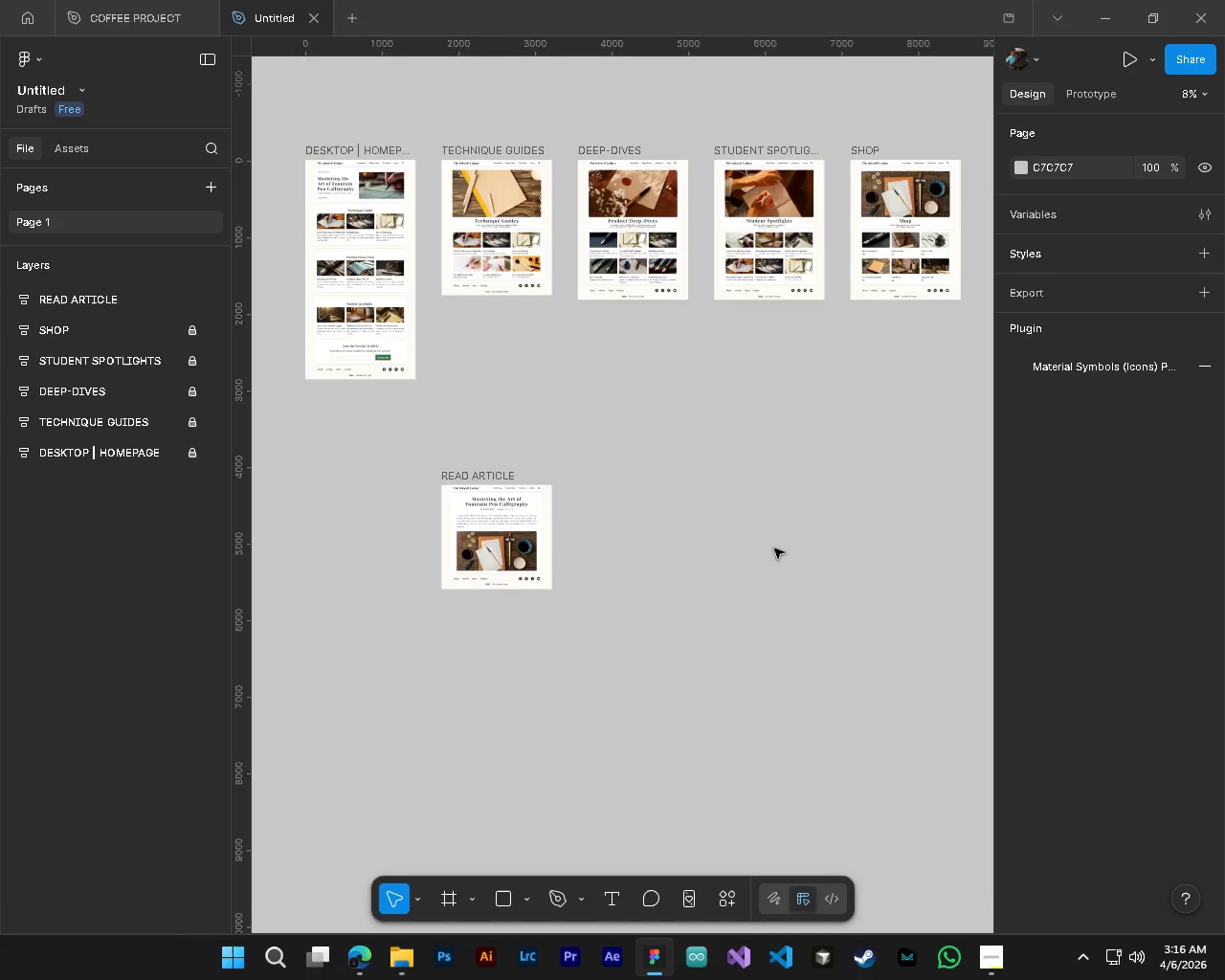 
key(Alt+AltLeft)
 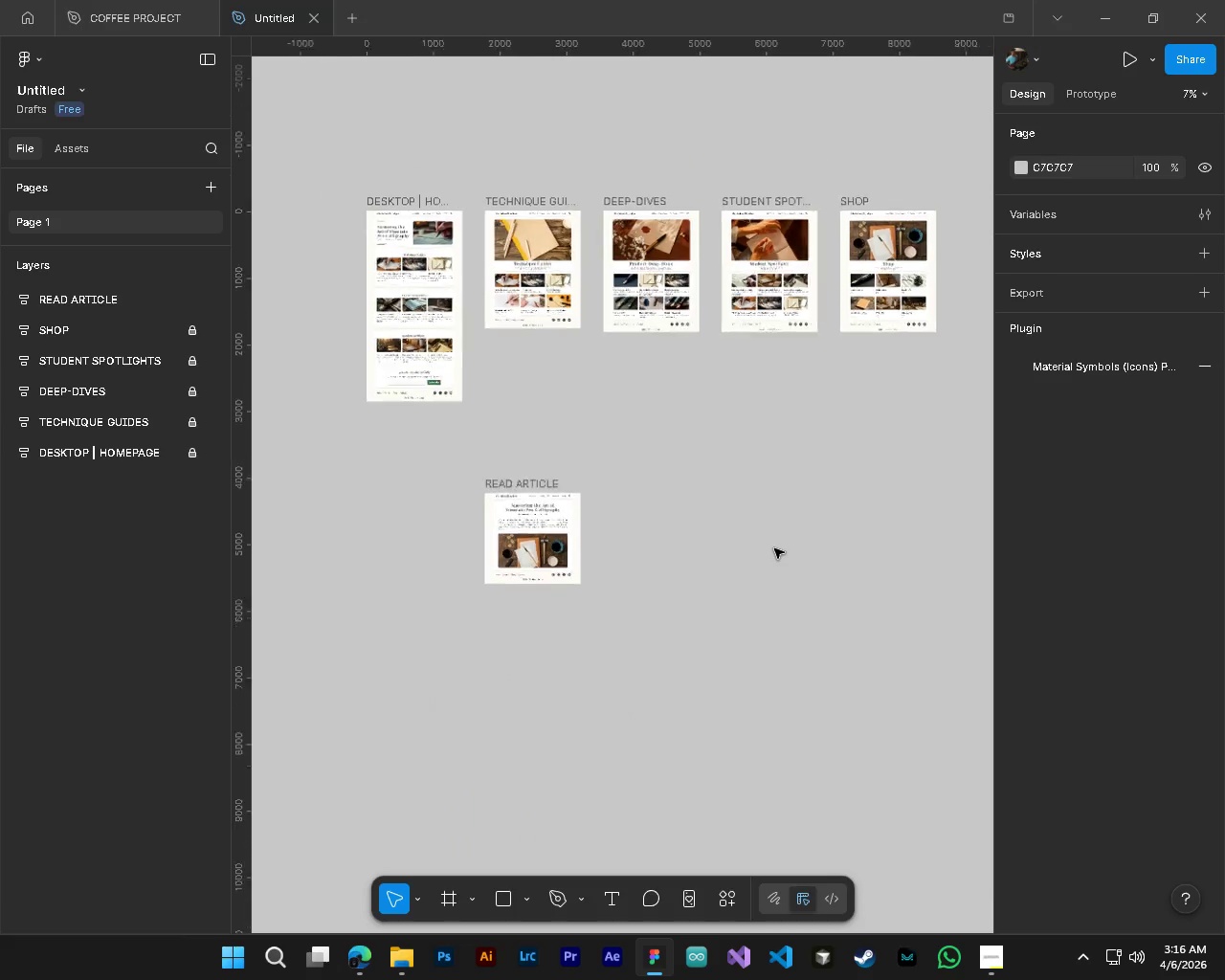 
key(Control+S)
 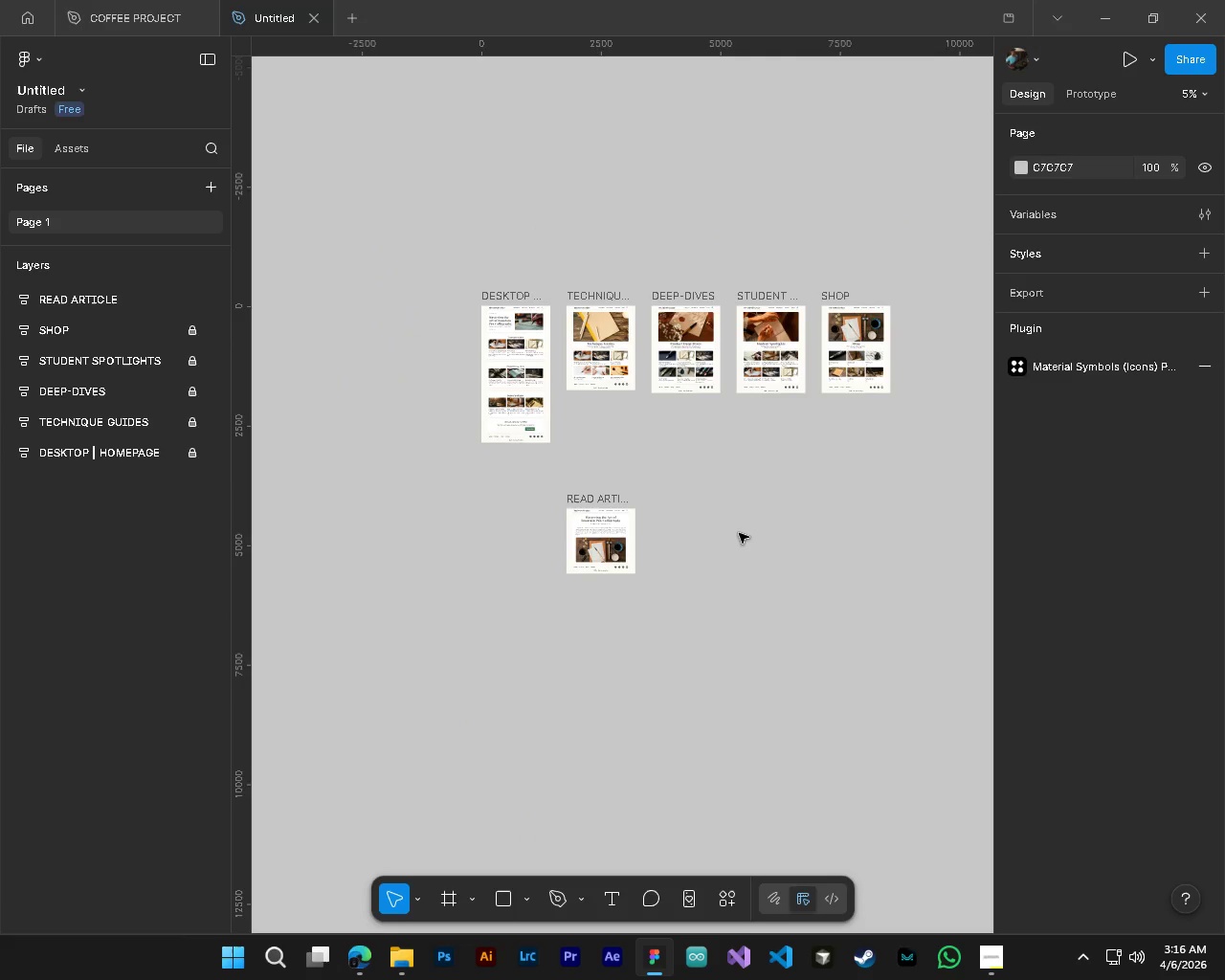 
scroll: coordinate [774, 548], scroll_direction: down, amount: 4.0
 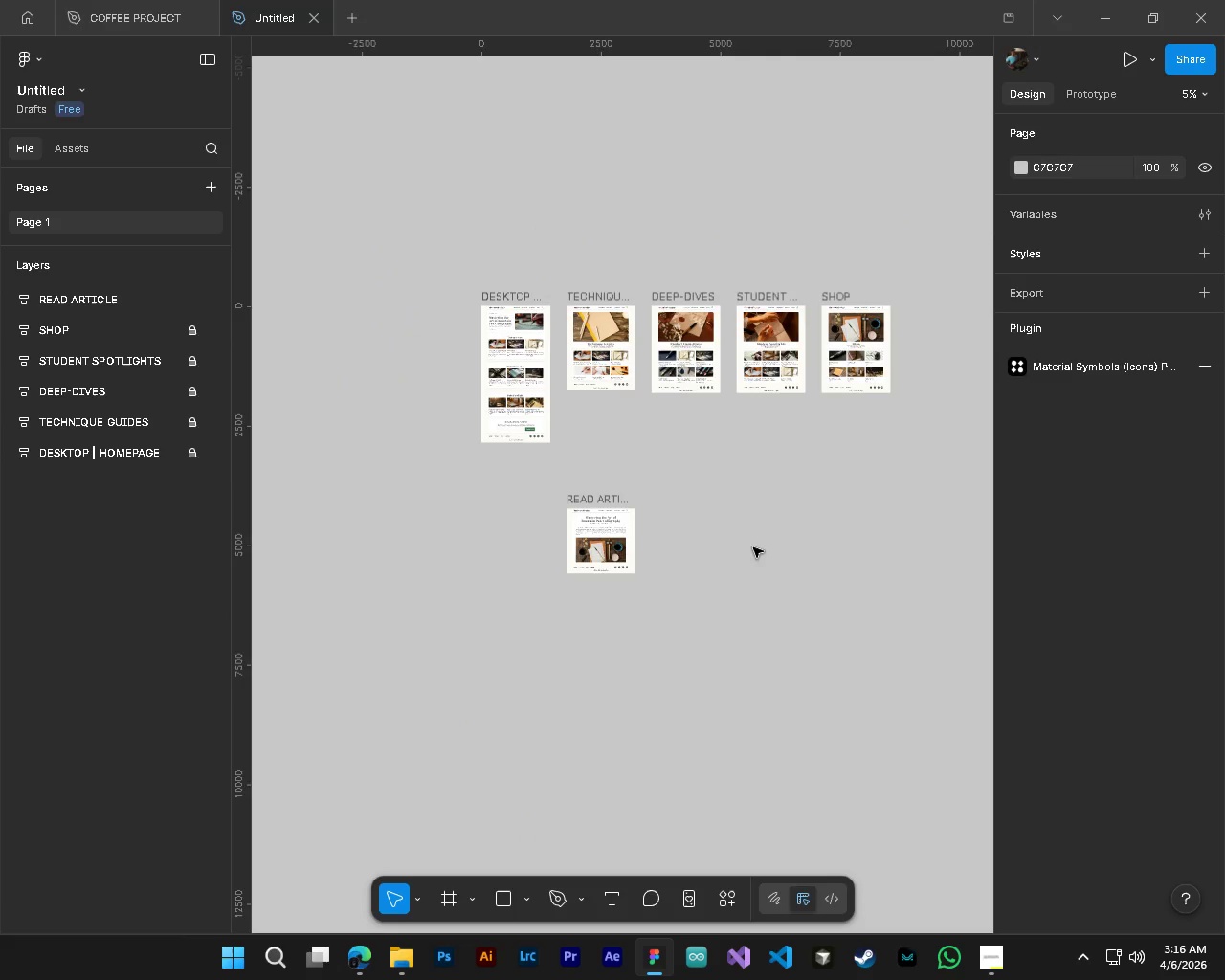 
key(Shift+ShiftLeft)
 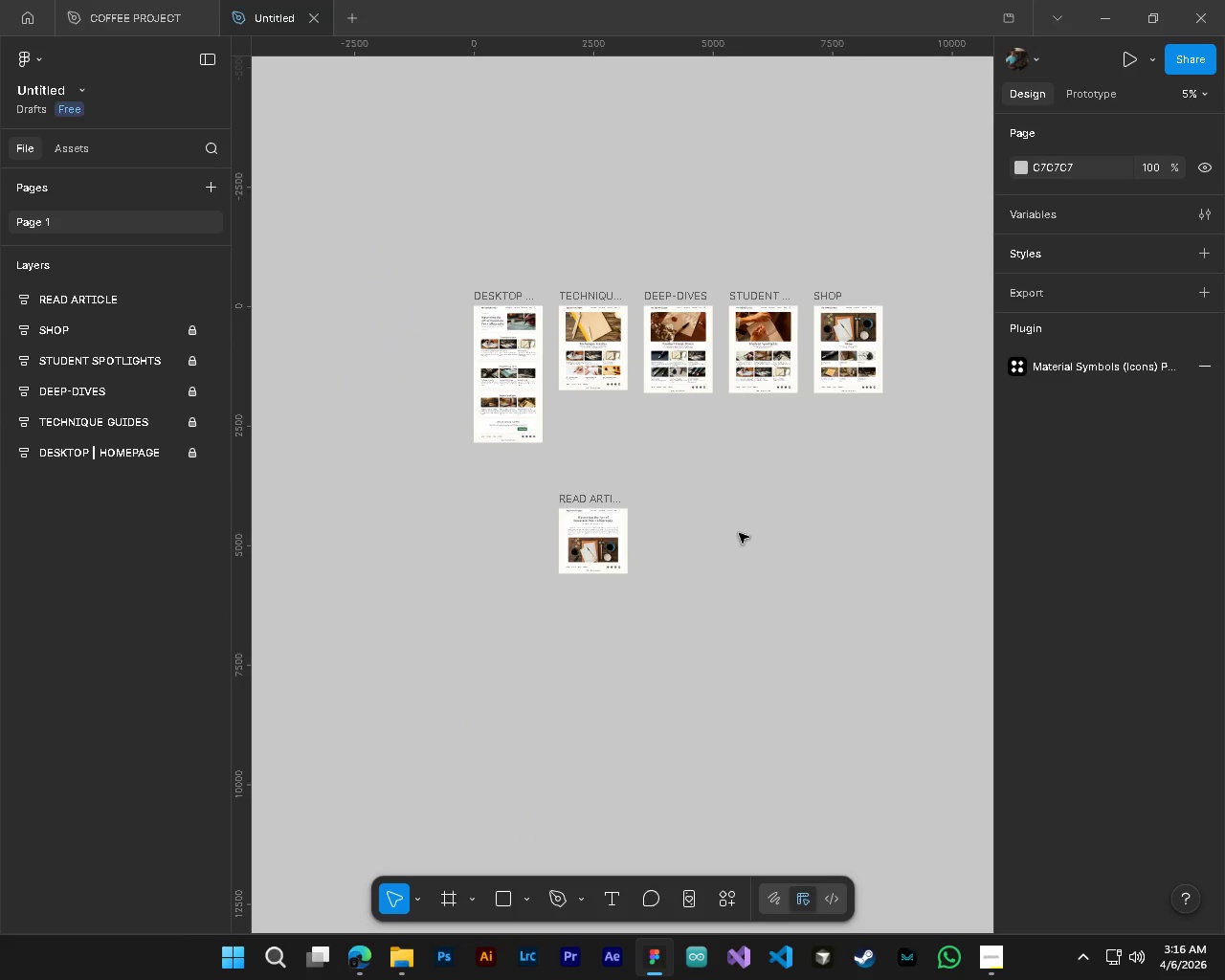 
hold_key(key=AltLeft, duration=0.66)
 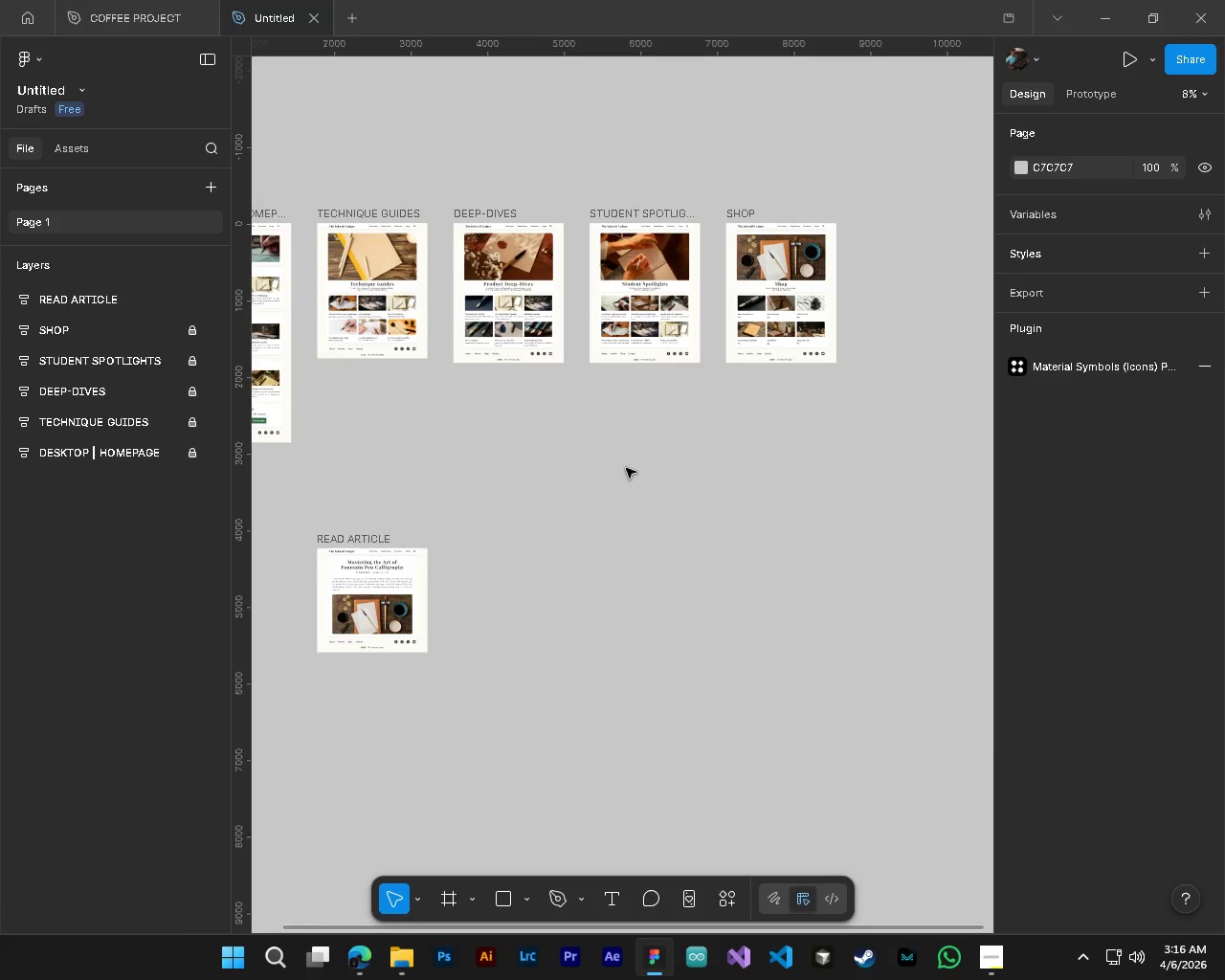 
hold_key(key=ControlLeft, duration=0.66)
 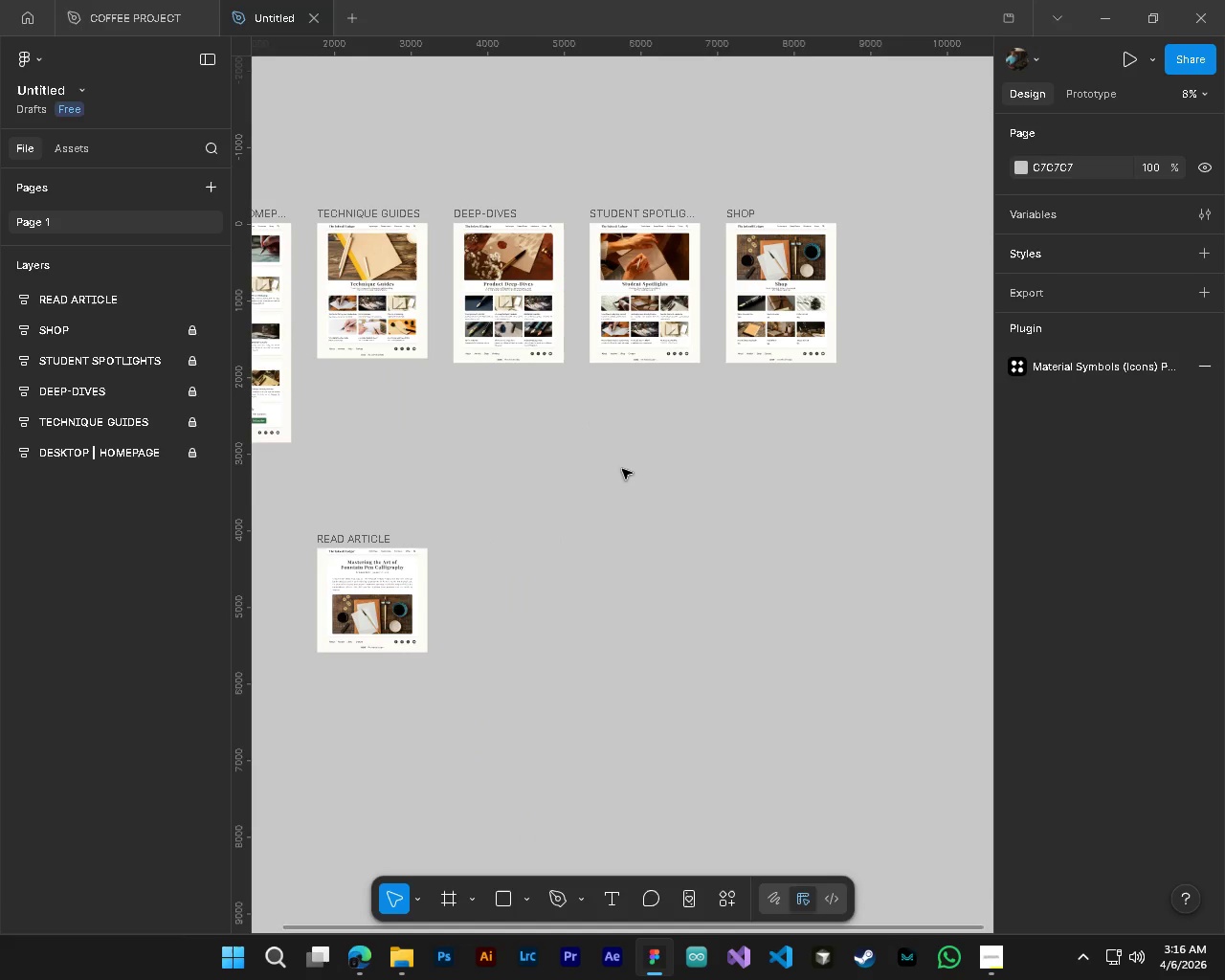 
scroll: coordinate [739, 533], scroll_direction: down, amount: 2.0
 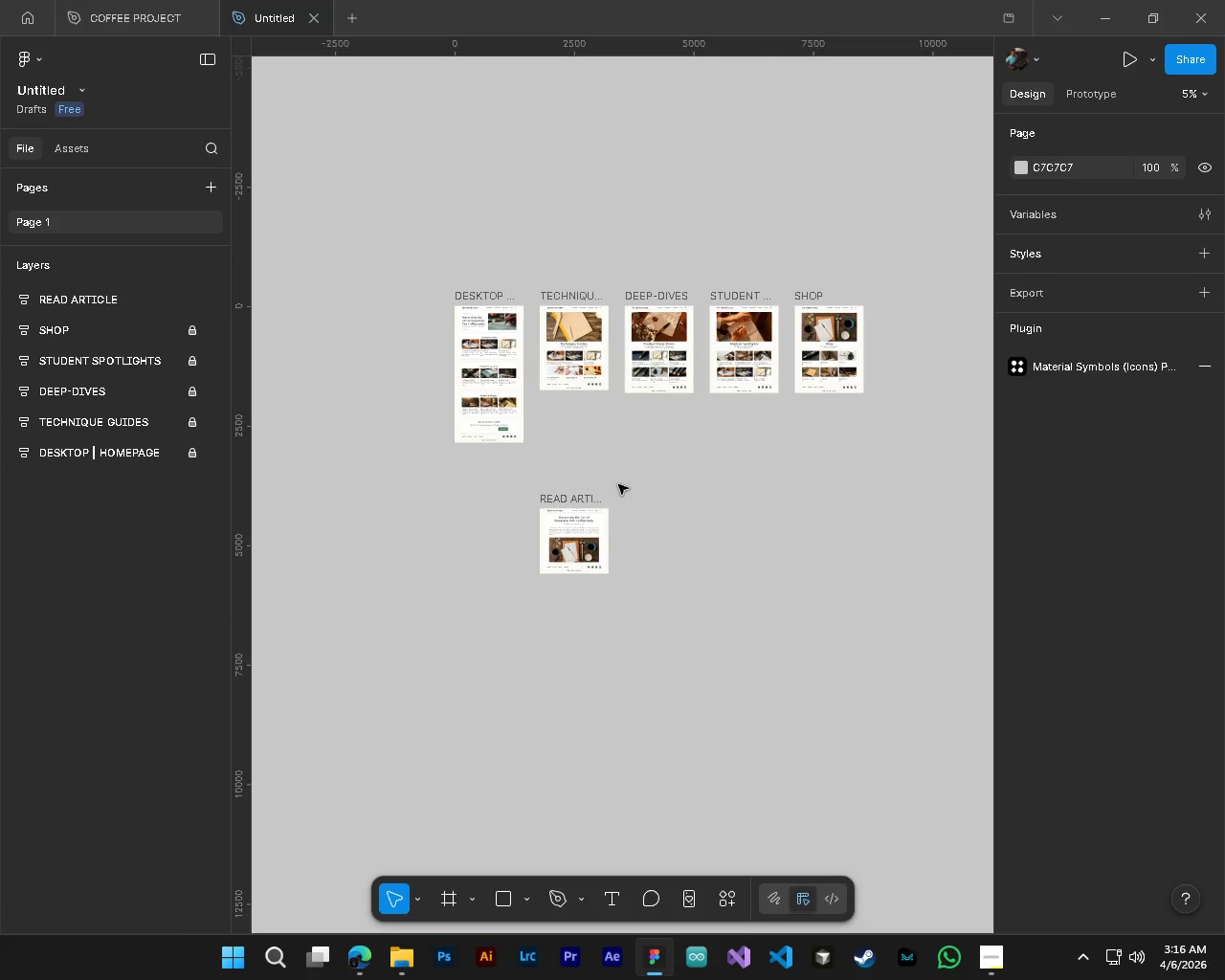 
scroll: coordinate [594, 444], scroll_direction: up, amount: 4.0
 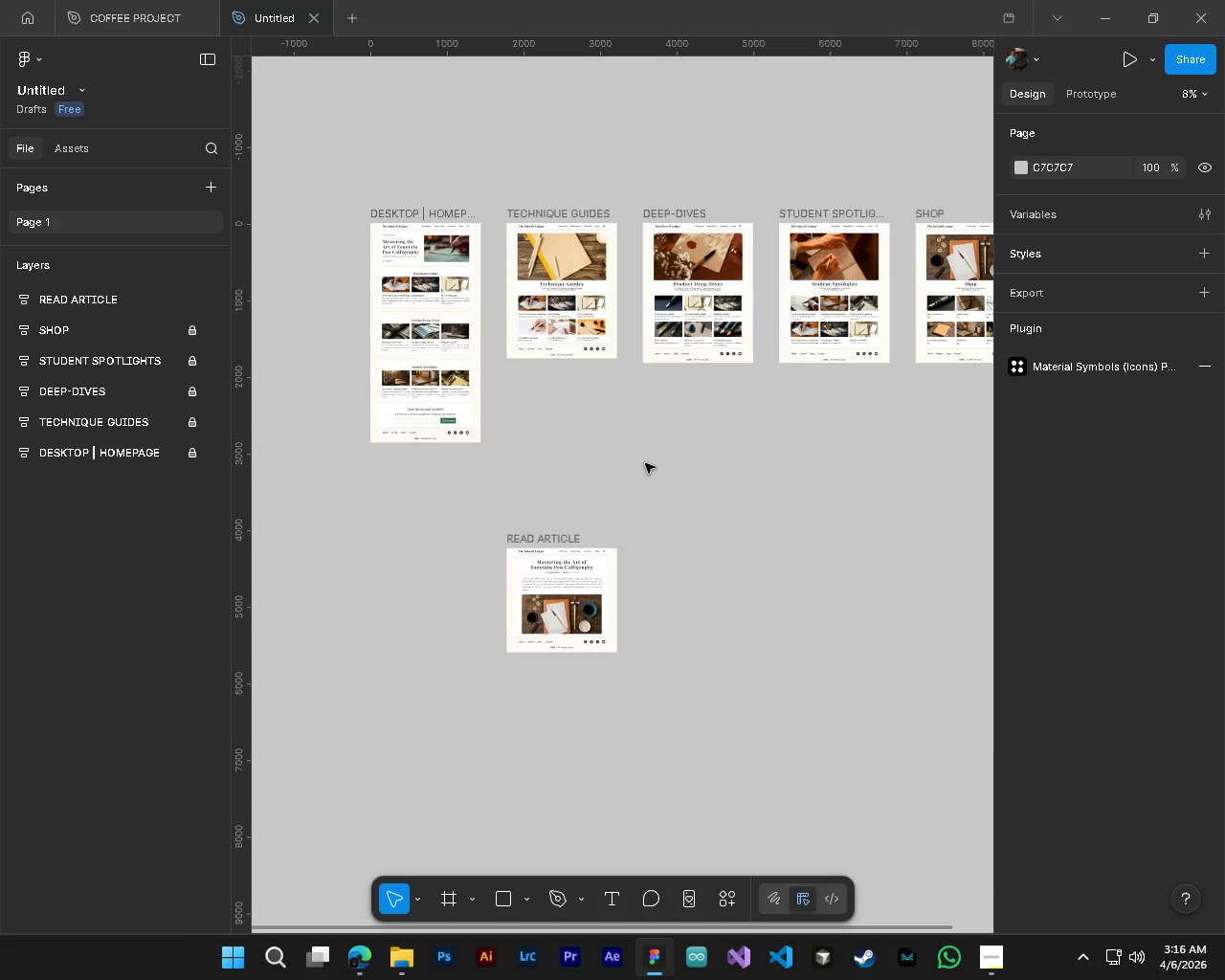 
key(Shift+ShiftLeft)
 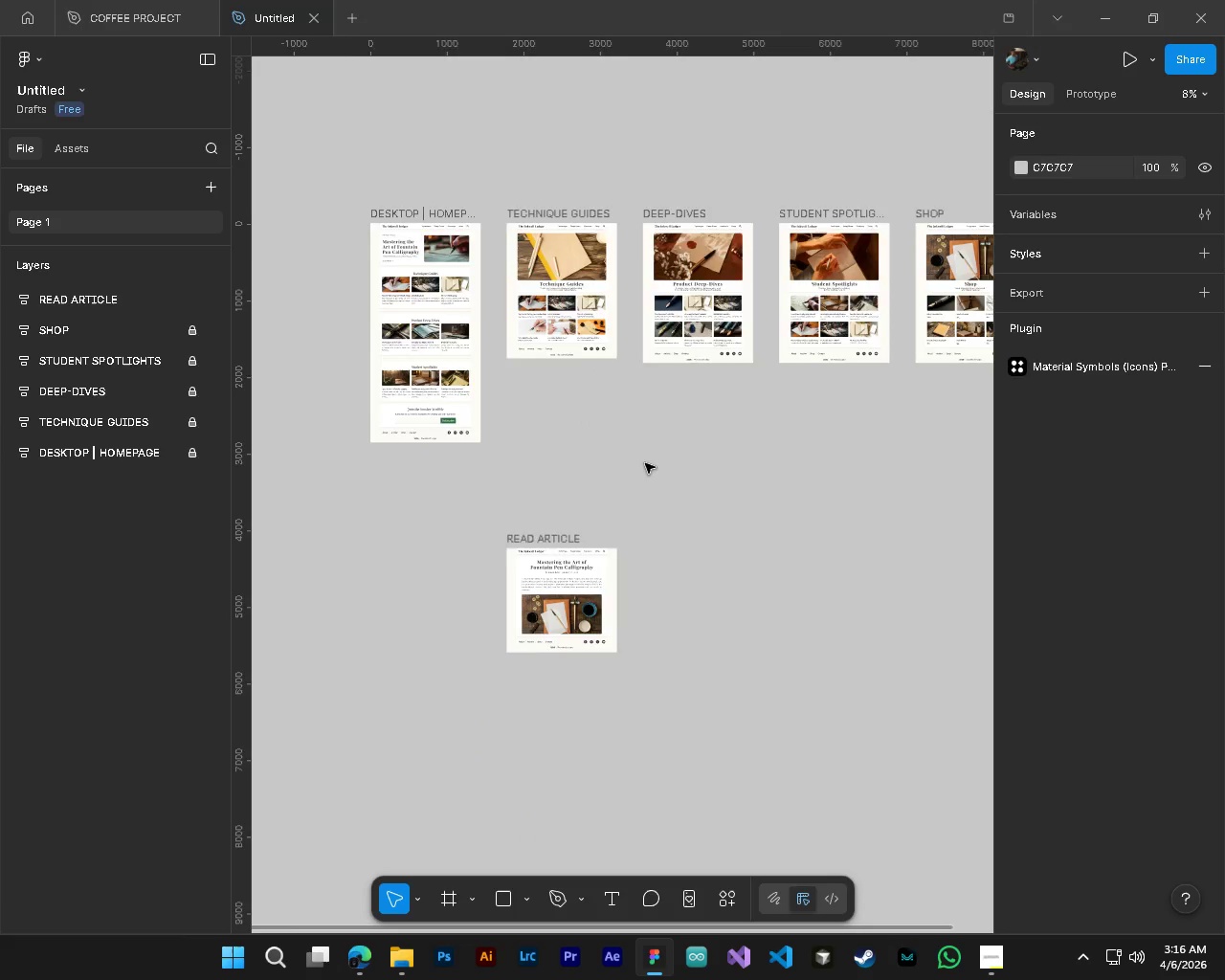 
hold_key(key=ShiftLeft, duration=1.5)
 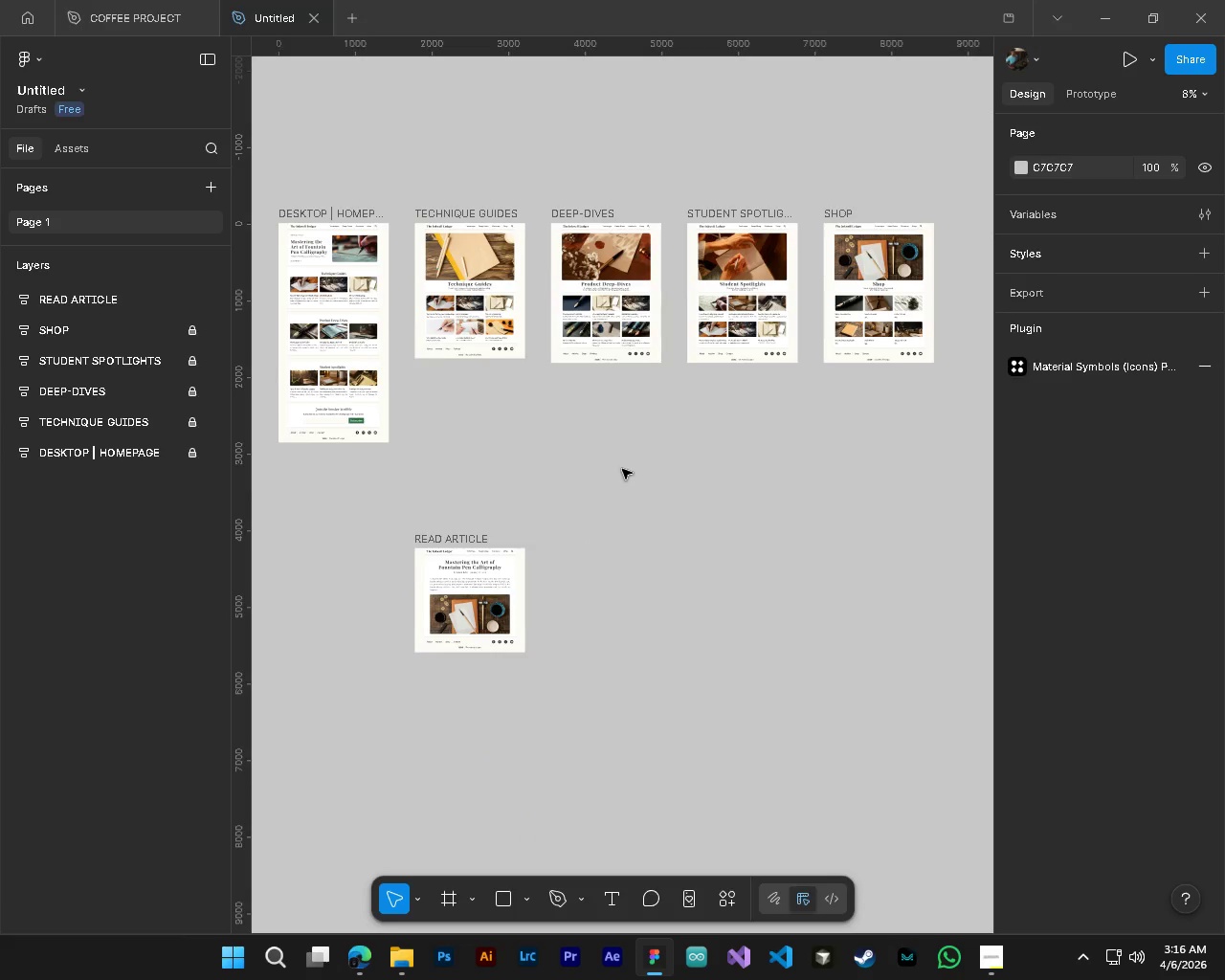 
hold_key(key=ShiftLeft, duration=1.28)
 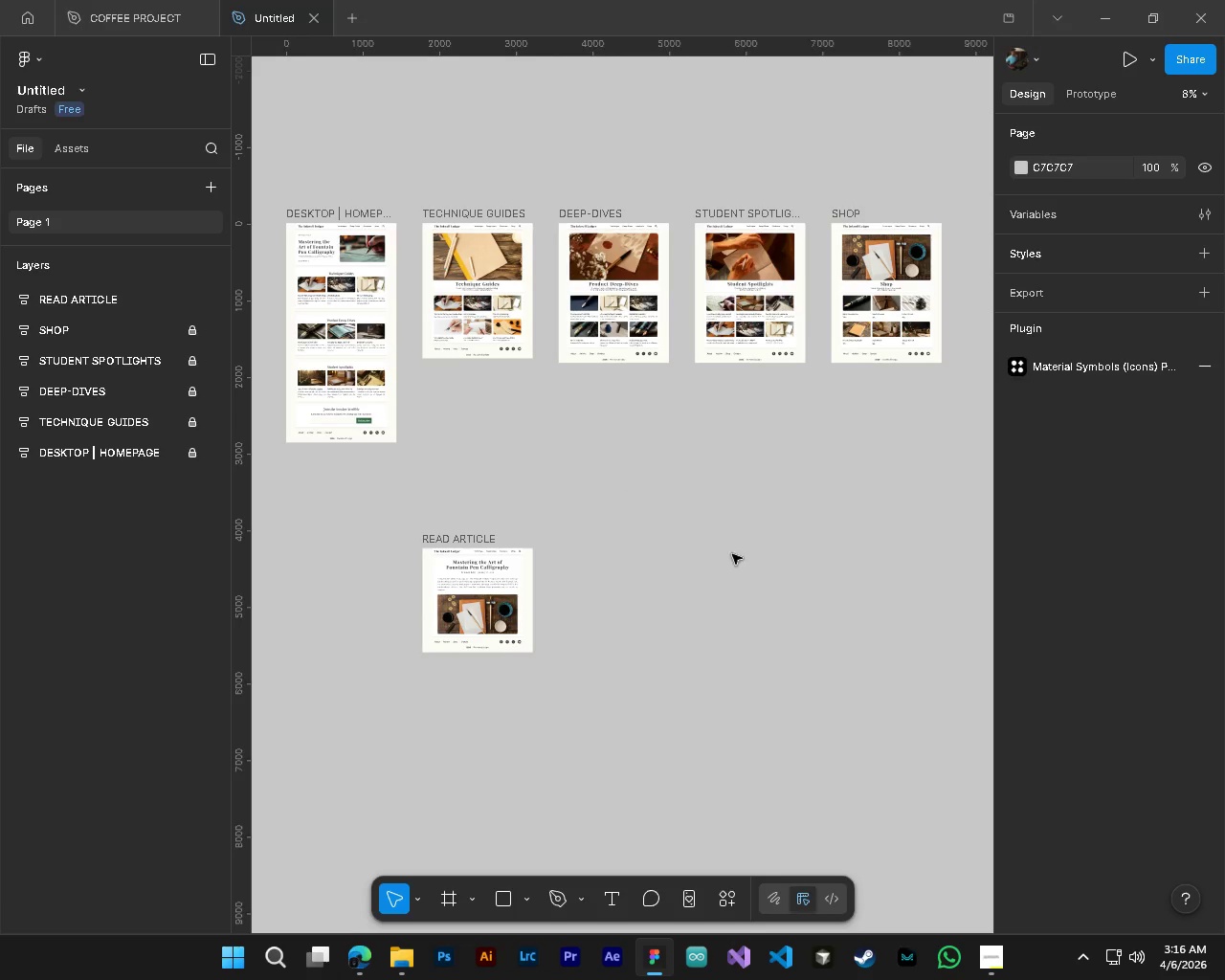 
scroll: coordinate [622, 469], scroll_direction: up, amount: 3.0
 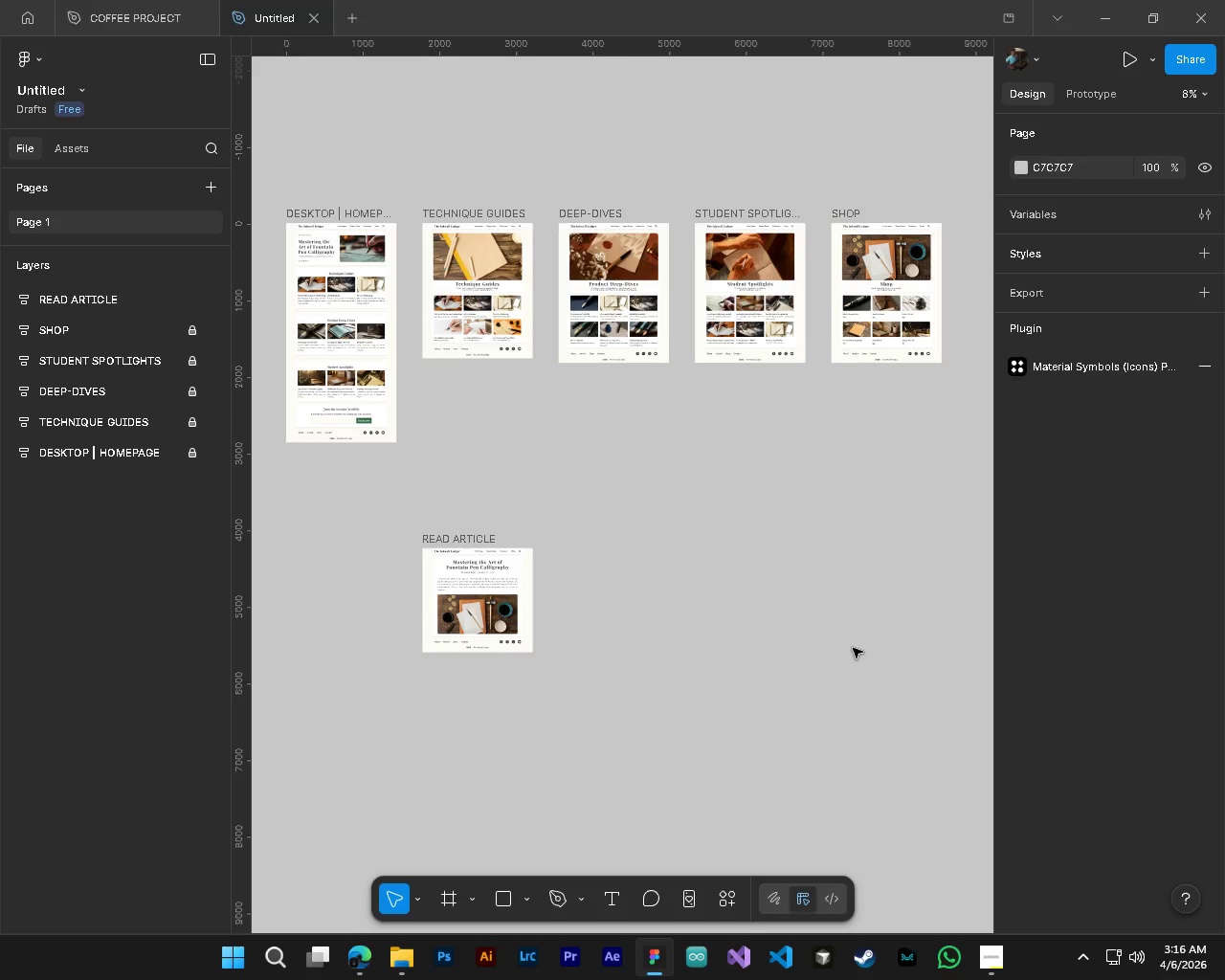 
key(Alt+AltLeft)
 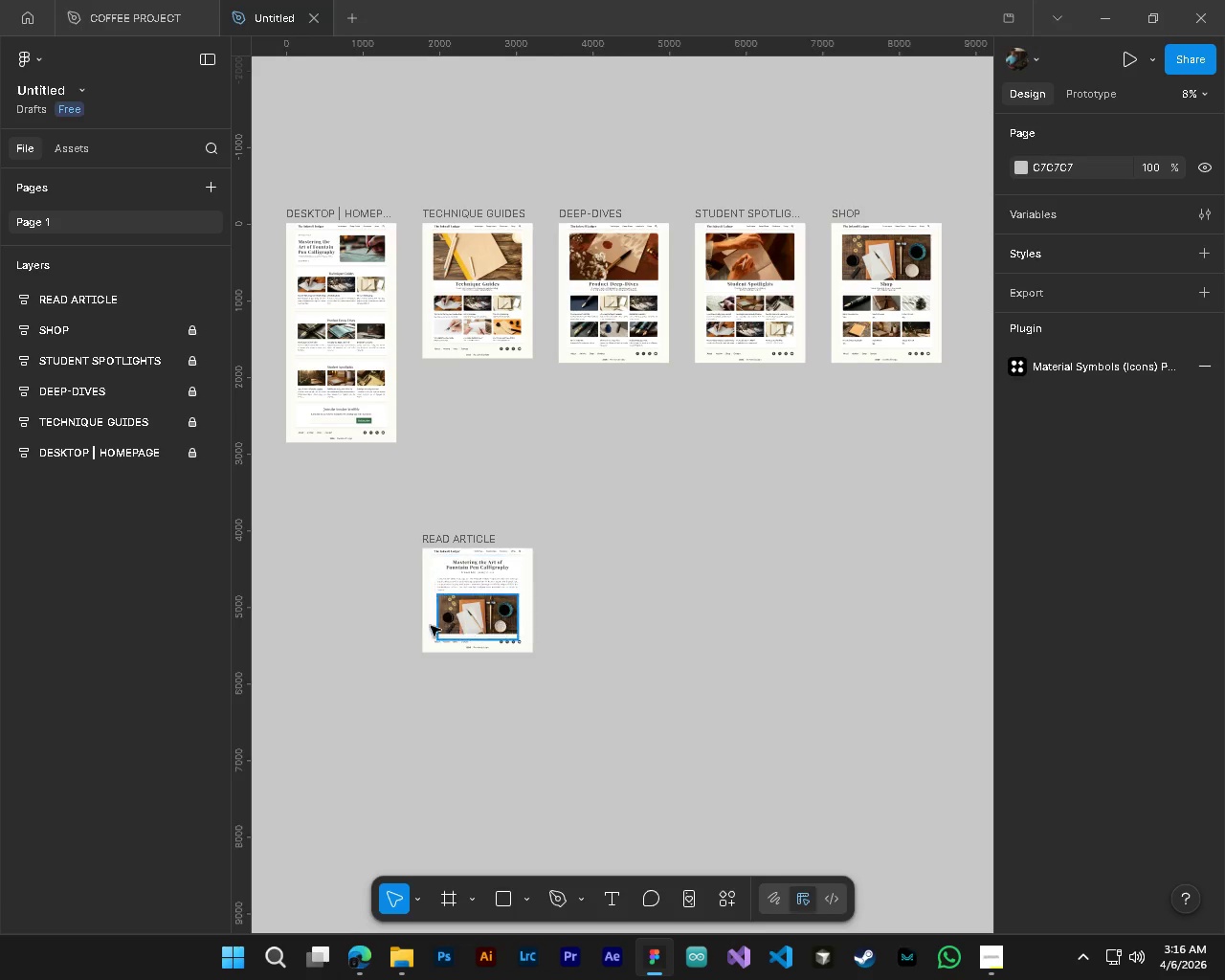 
hold_key(key=ControlLeft, duration=2.5)
 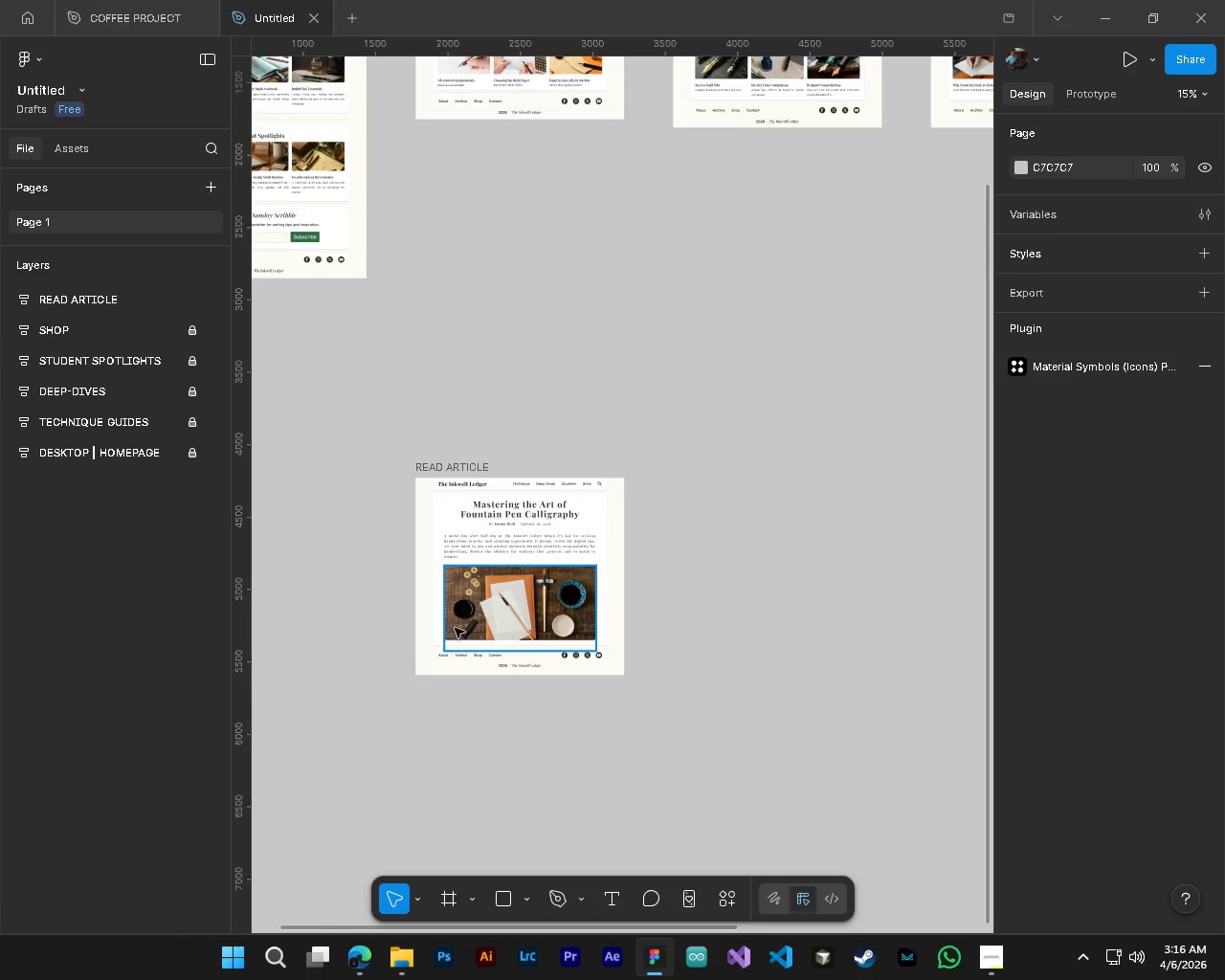 
key(Alt+Control+AltLeft)
 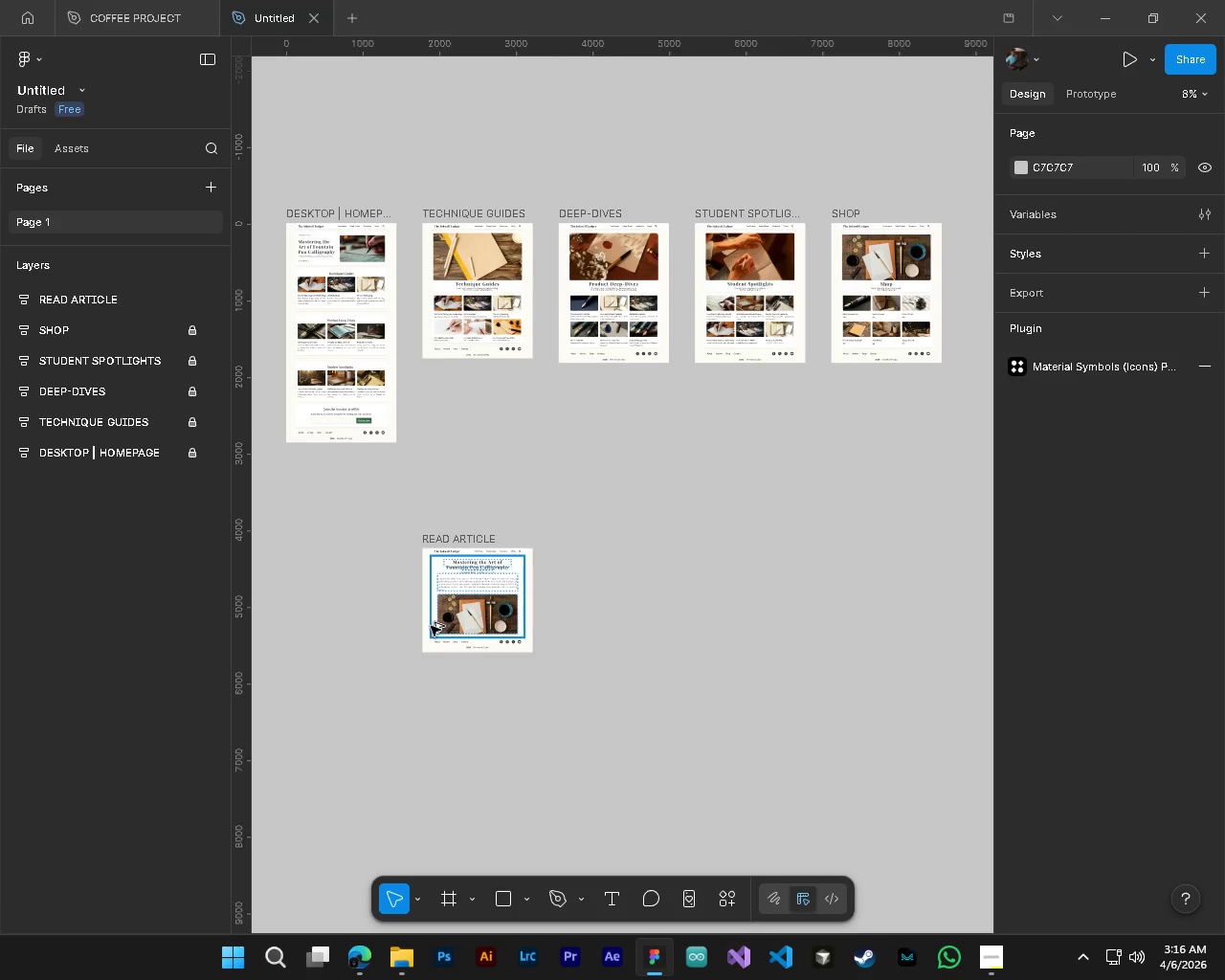 
key(Alt+Control+AltLeft)
 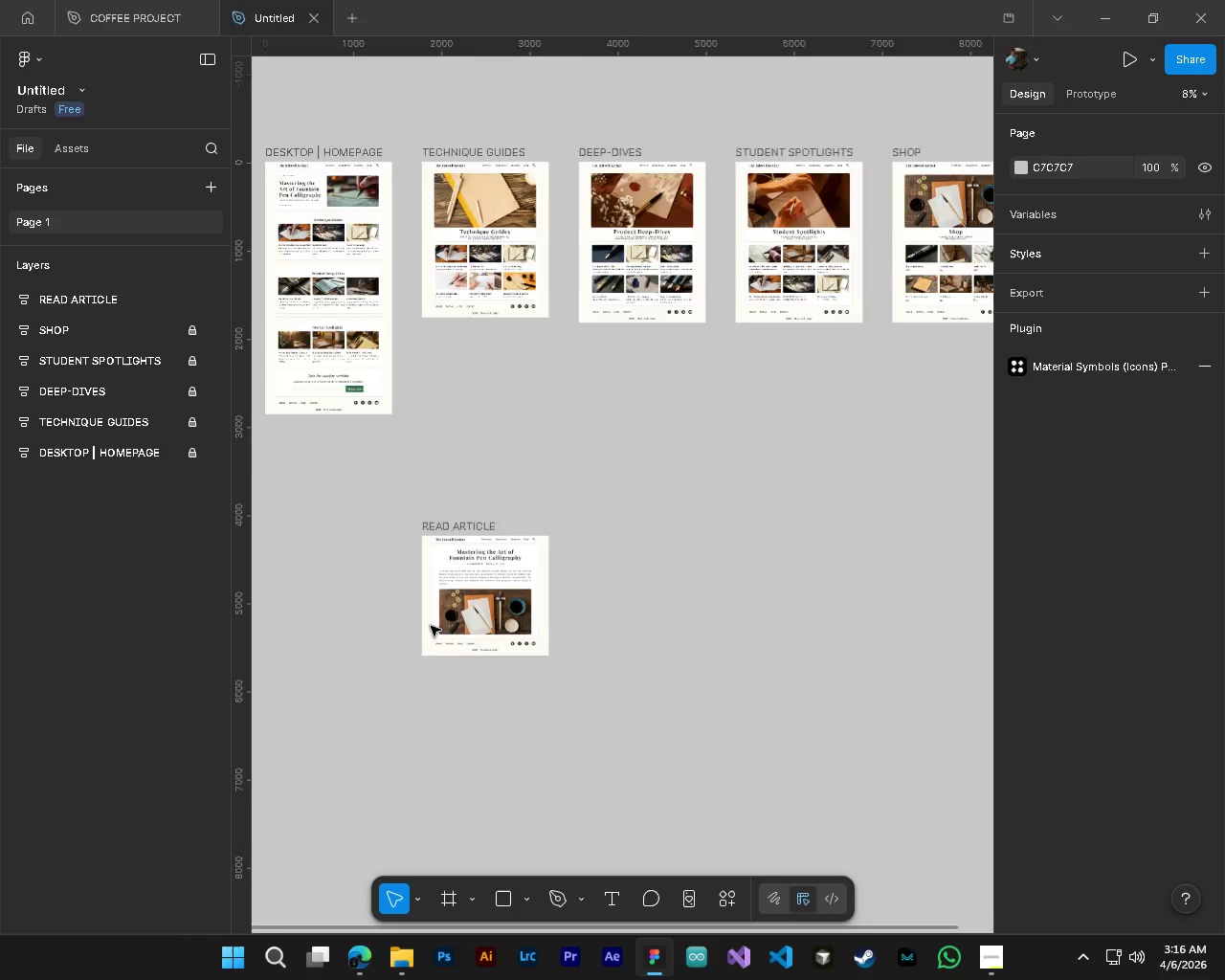 
key(Alt+Control+AltLeft)
 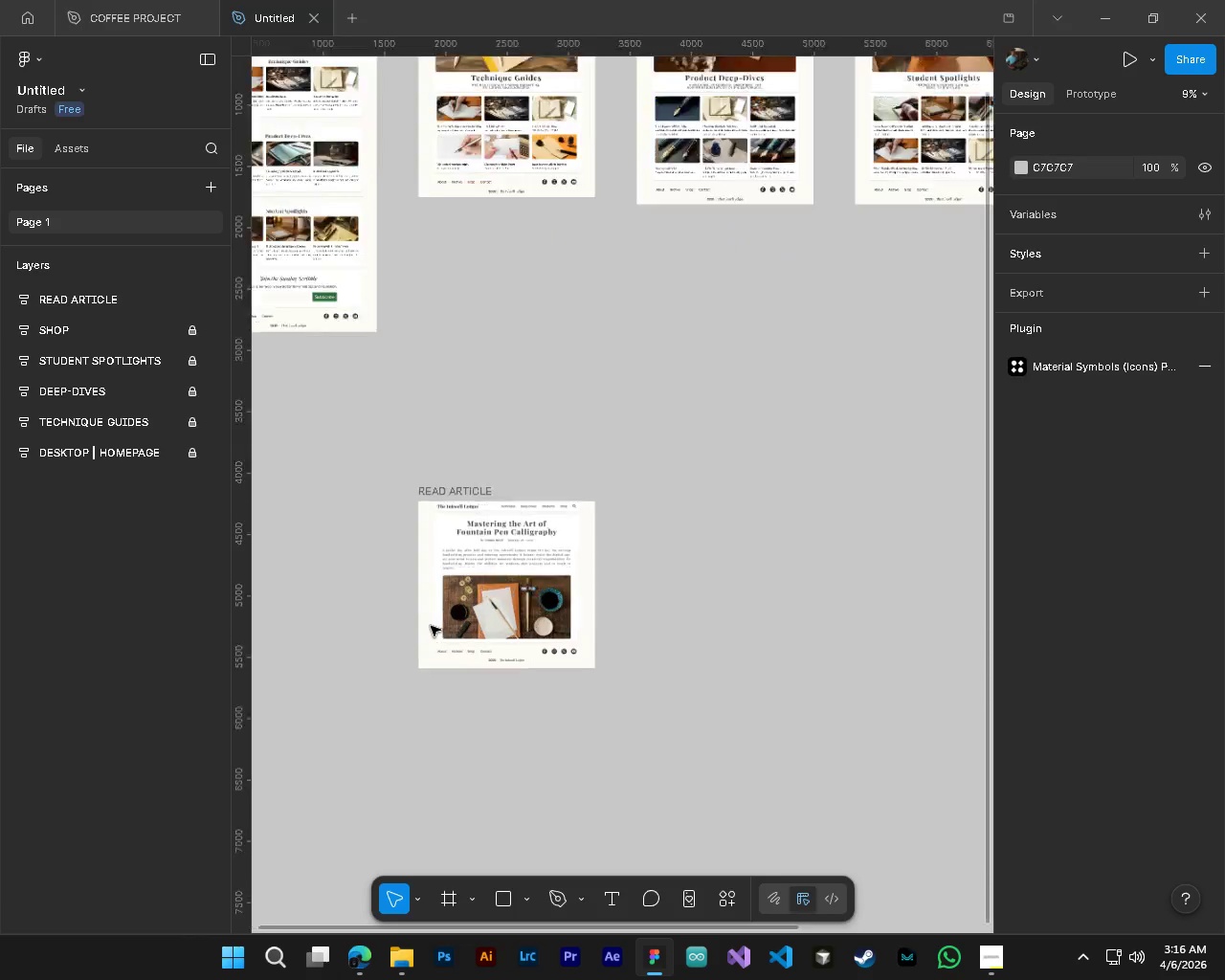 
hold_key(key=AltLeft, duration=1.28)
scroll: coordinate [431, 626], scroll_direction: up, amount: 5.0
 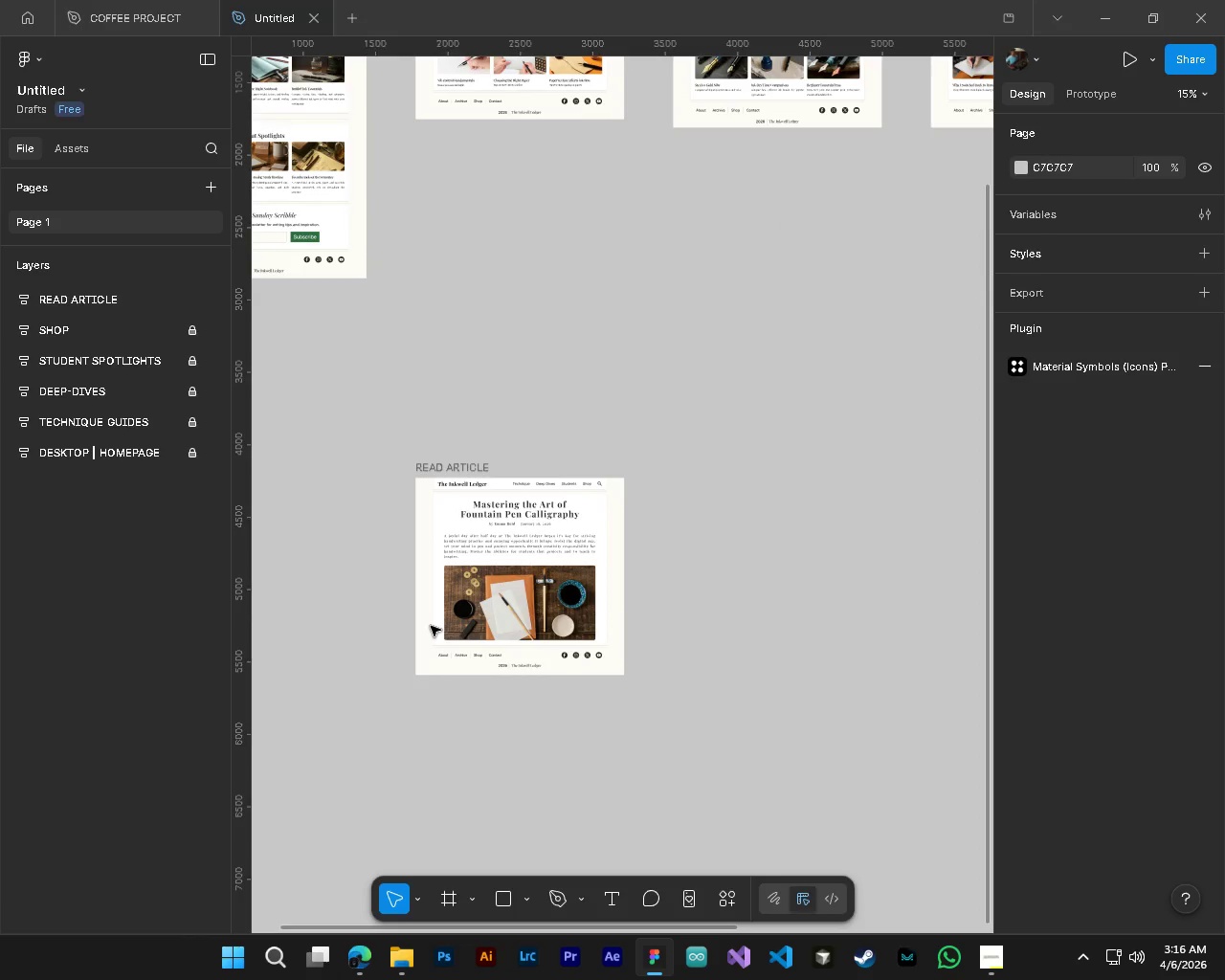 
hold_key(key=ControlLeft, duration=0.95)
 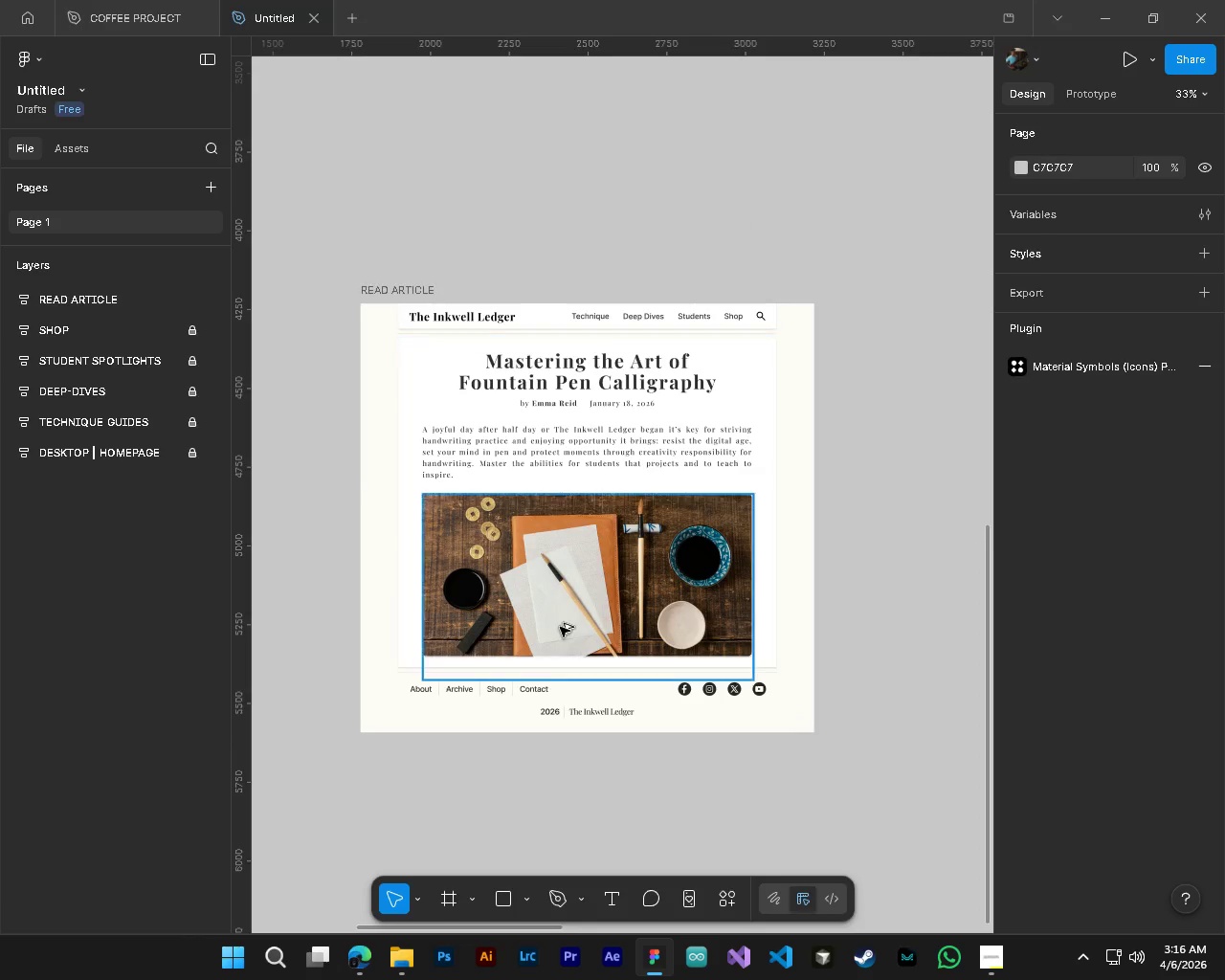 
key(Alt+Control+AltLeft)
 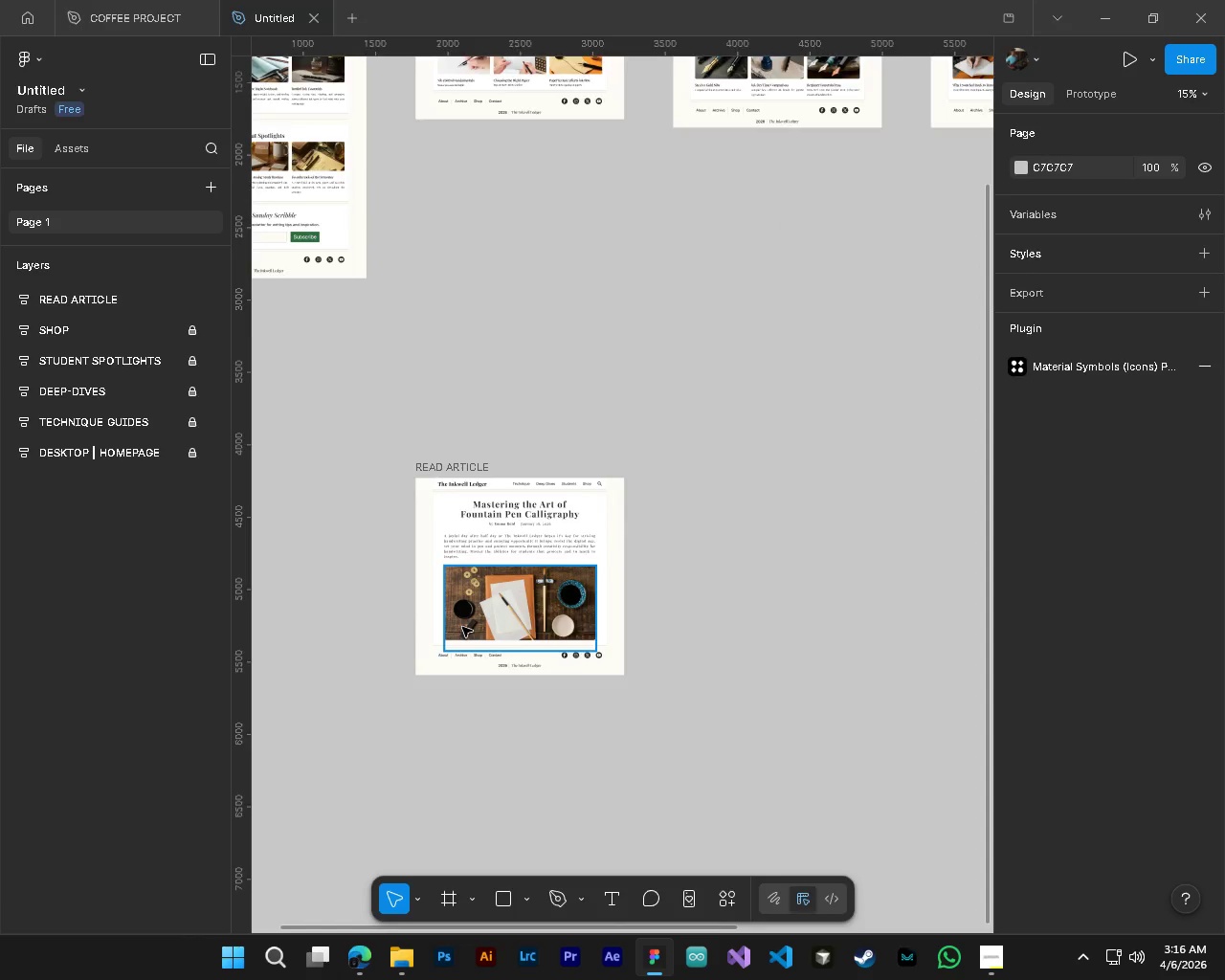 
key(Alt+Control+AltLeft)
 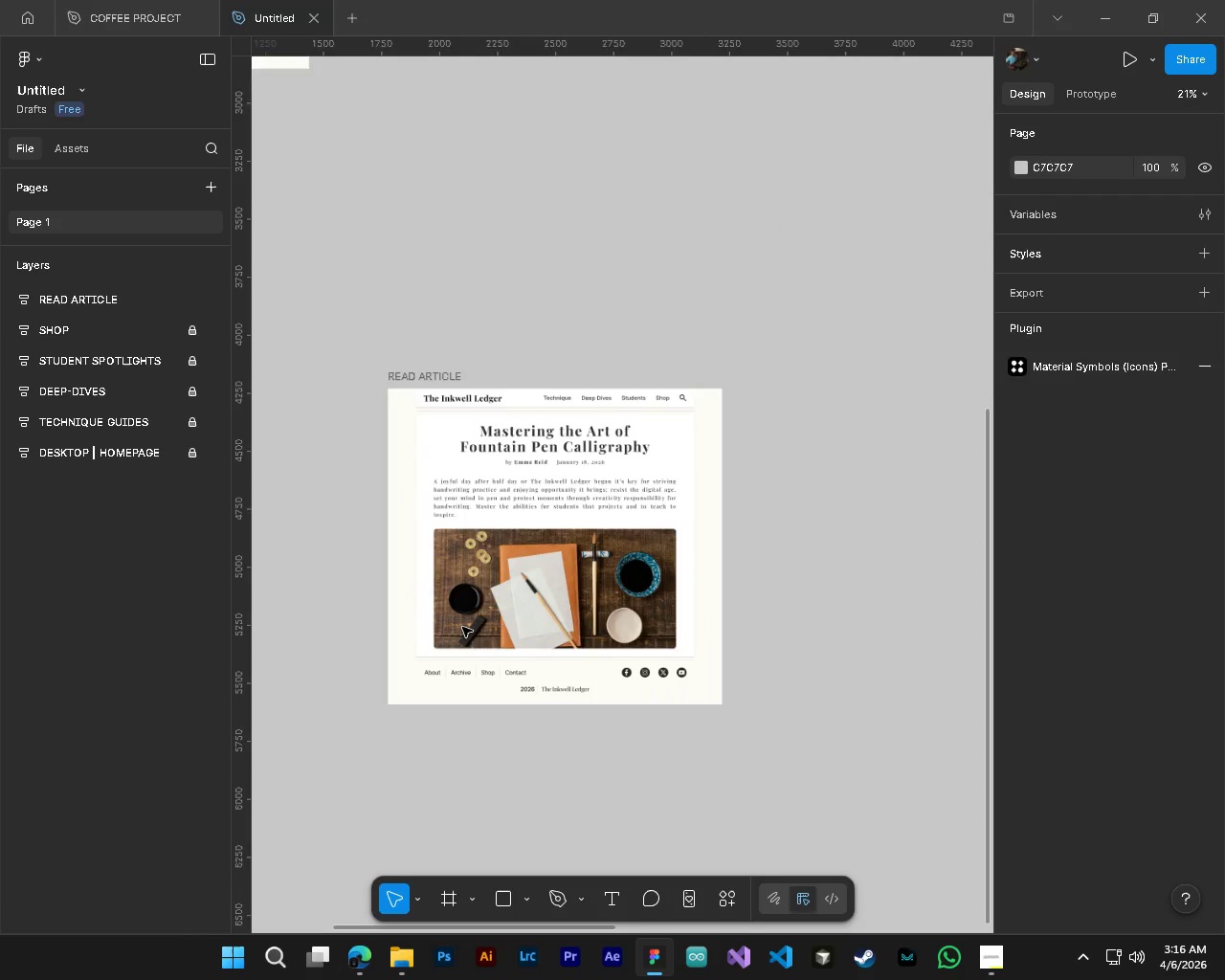 
key(Alt+Control+AltLeft)
 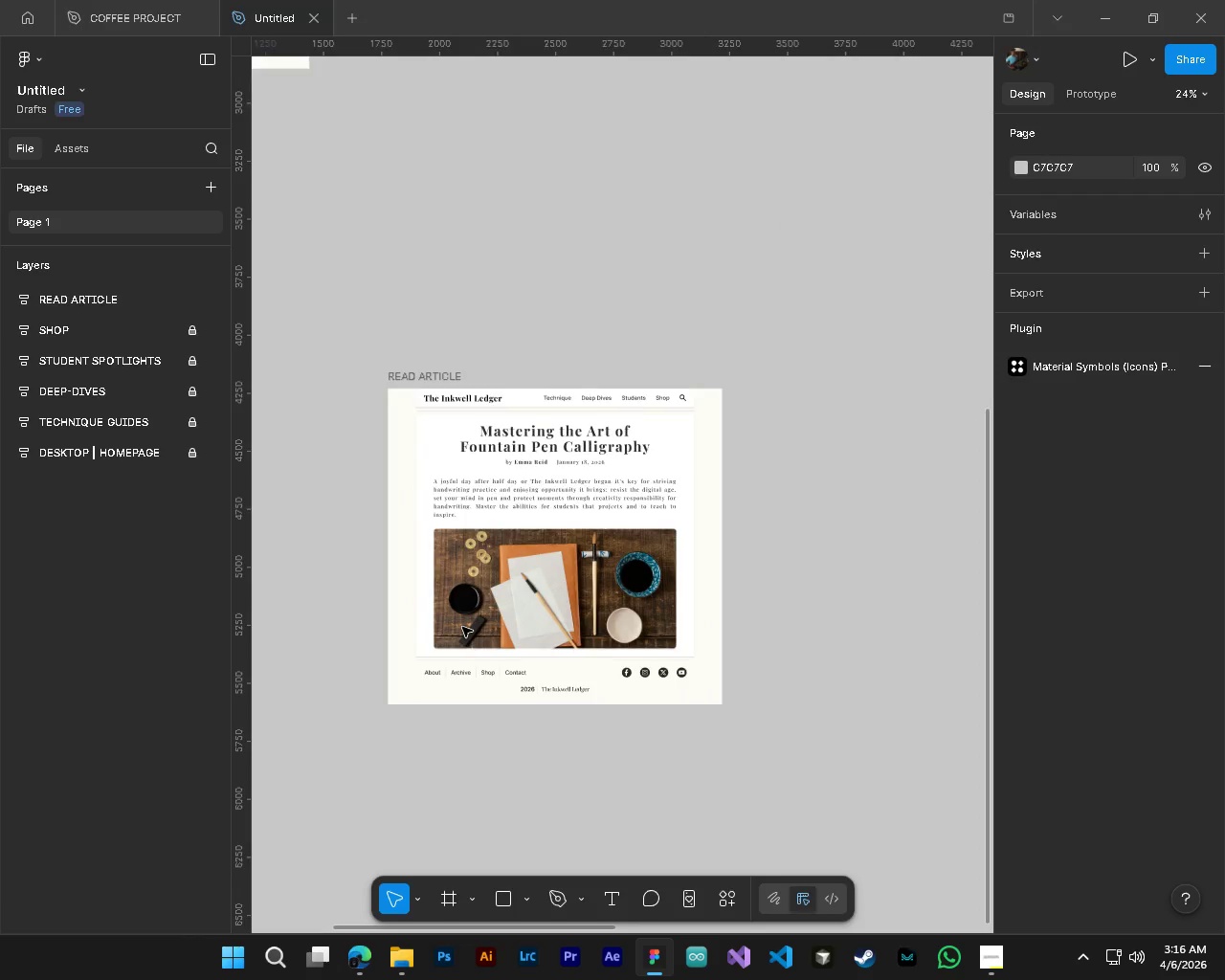 
key(Alt+Control+AltLeft)
 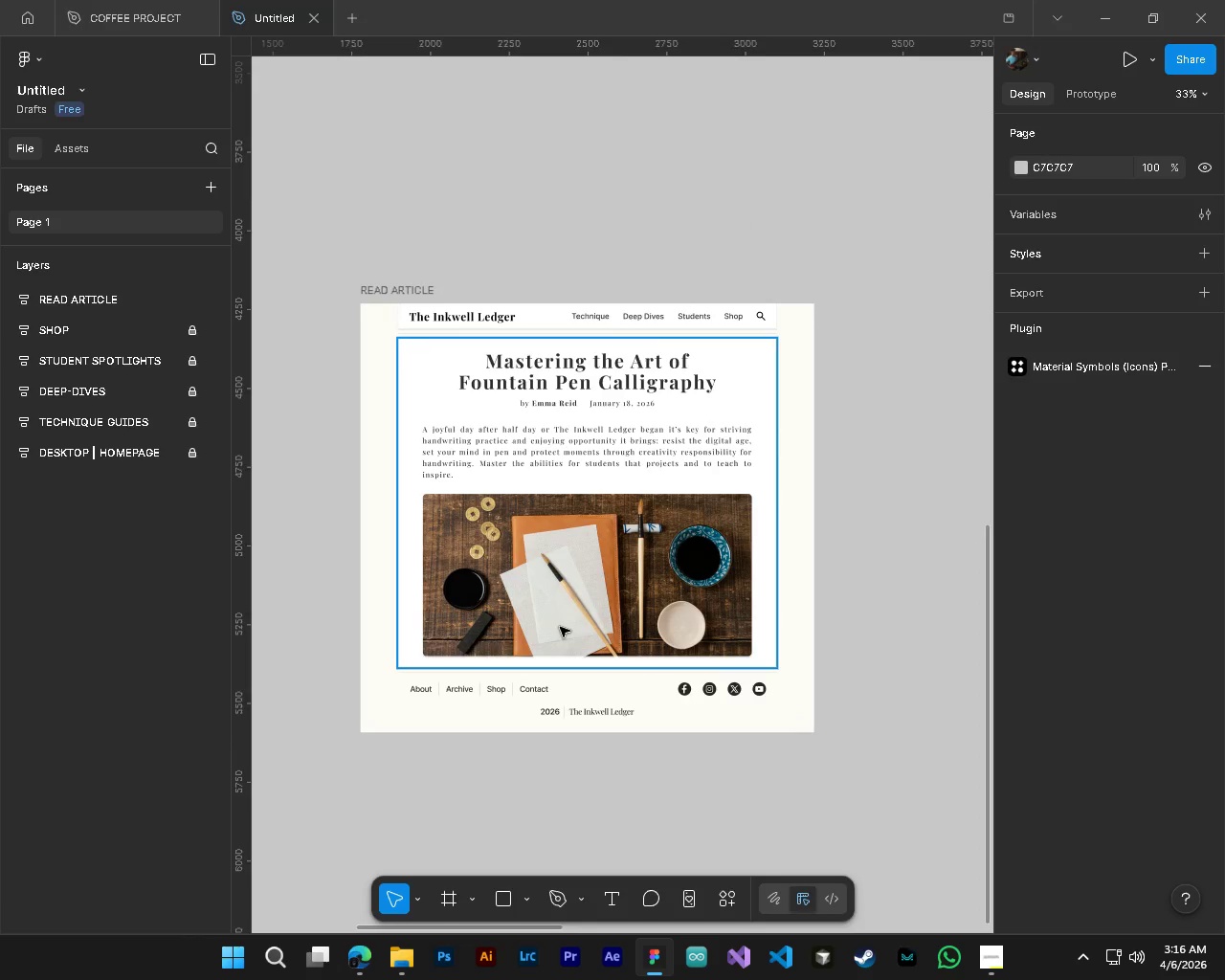 
scroll: coordinate [462, 627], scroll_direction: up, amount: 7.0
 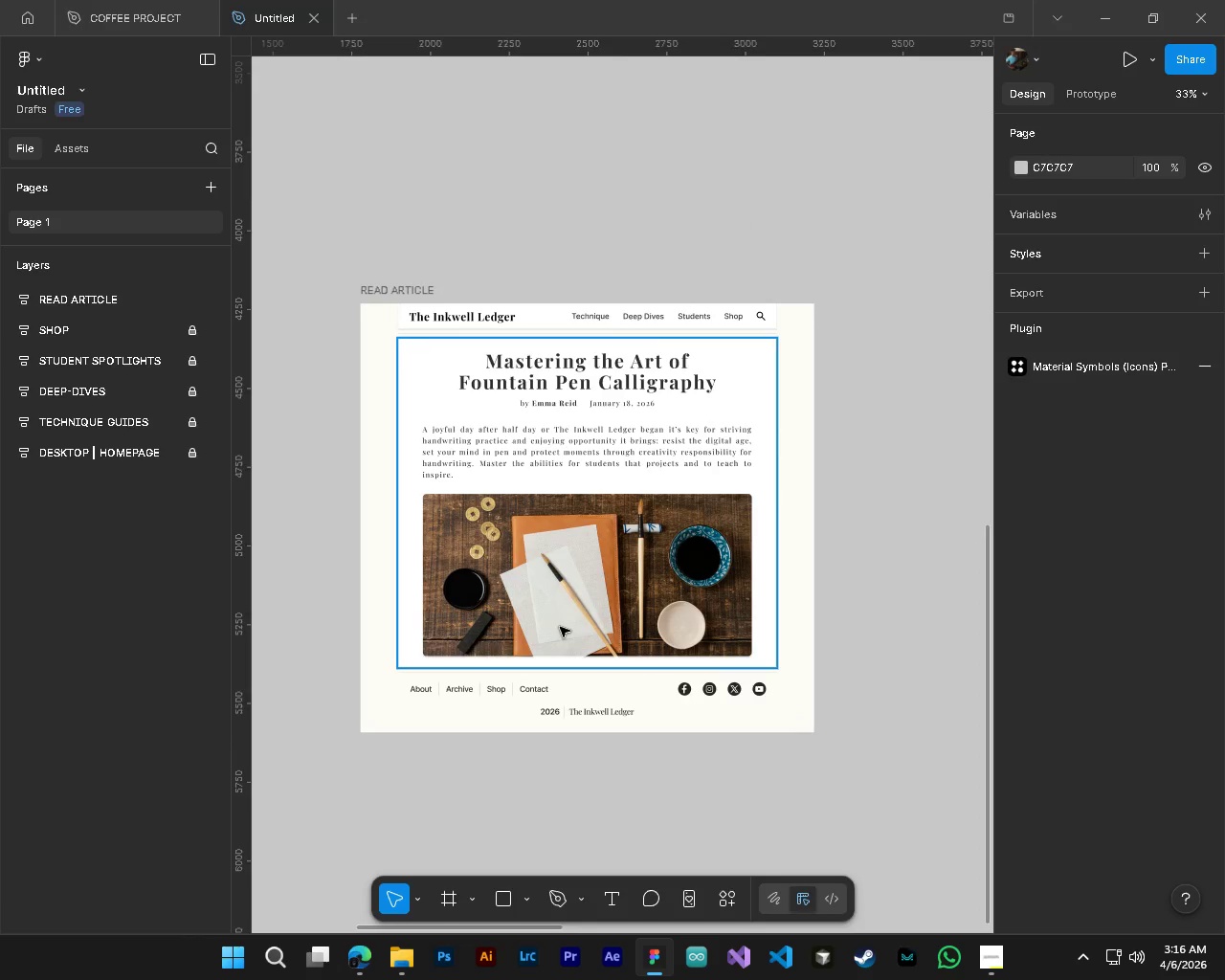 
hold_key(key=ControlLeft, duration=0.53)
hold_key(key=AltLeft, duration=0.48)
scroll: coordinate [560, 627], scroll_direction: down, amount: 4.0
 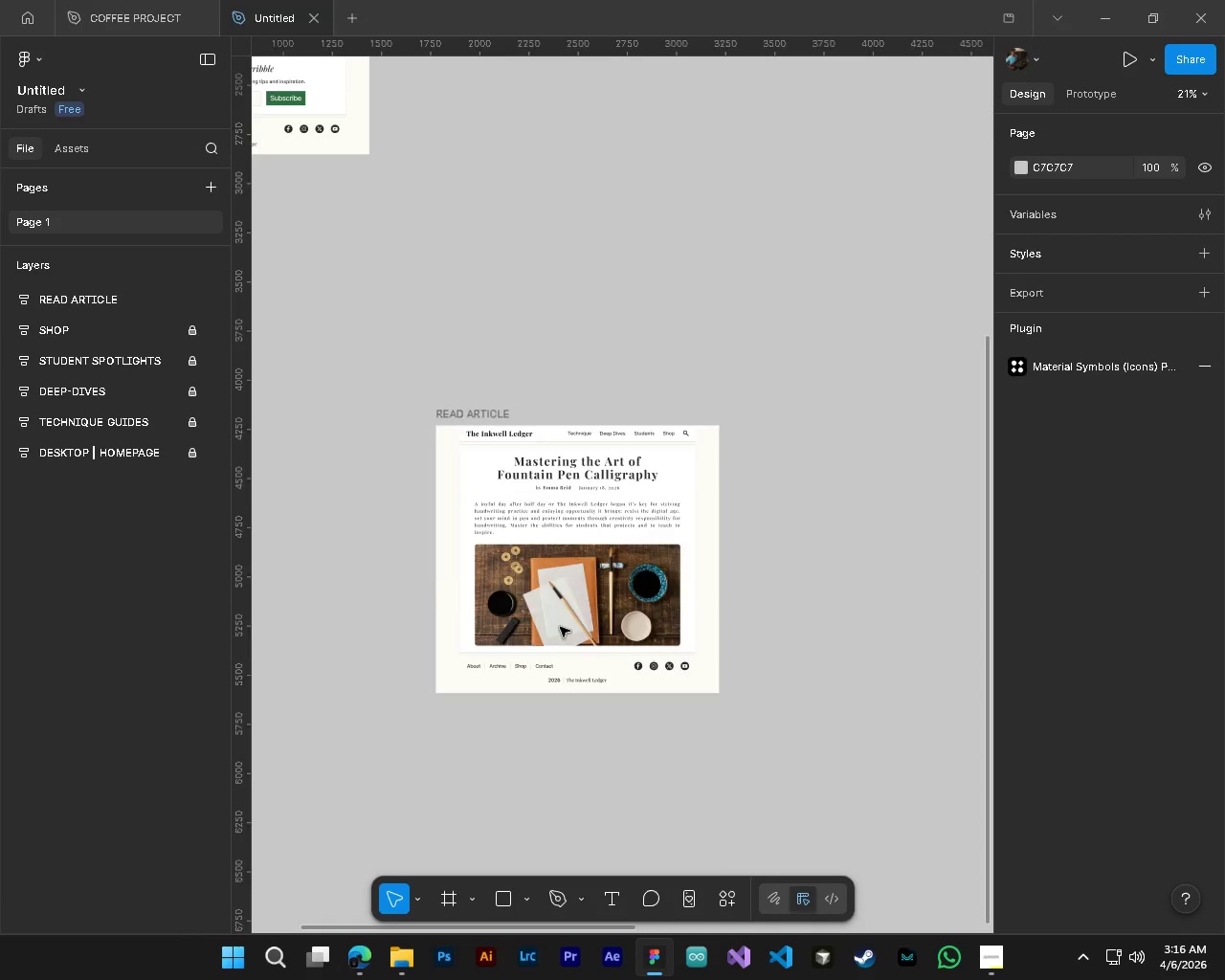 
hold_key(key=ShiftLeft, duration=0.36)
 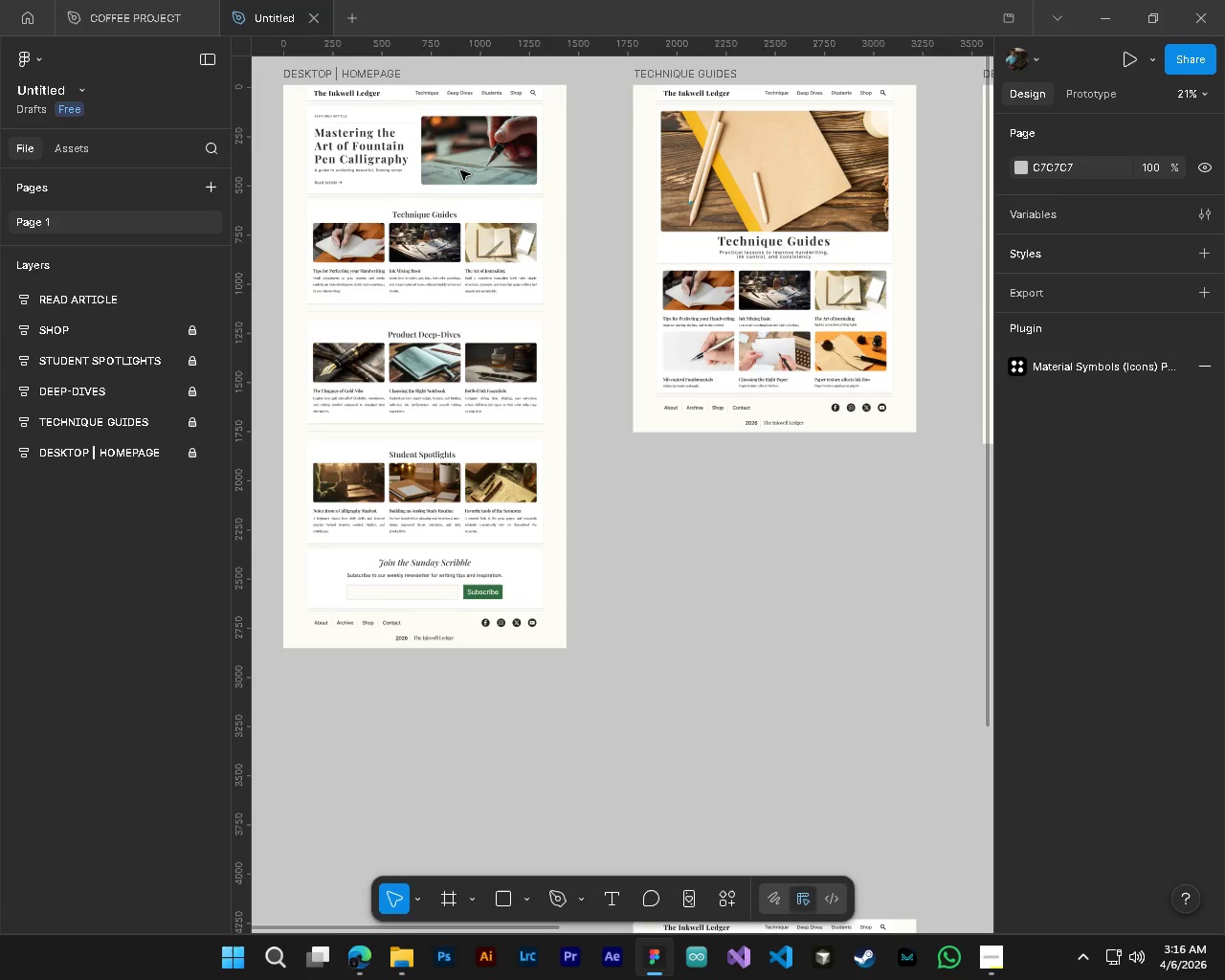 
scroll: coordinate [538, 621], scroll_direction: up, amount: 14.0
 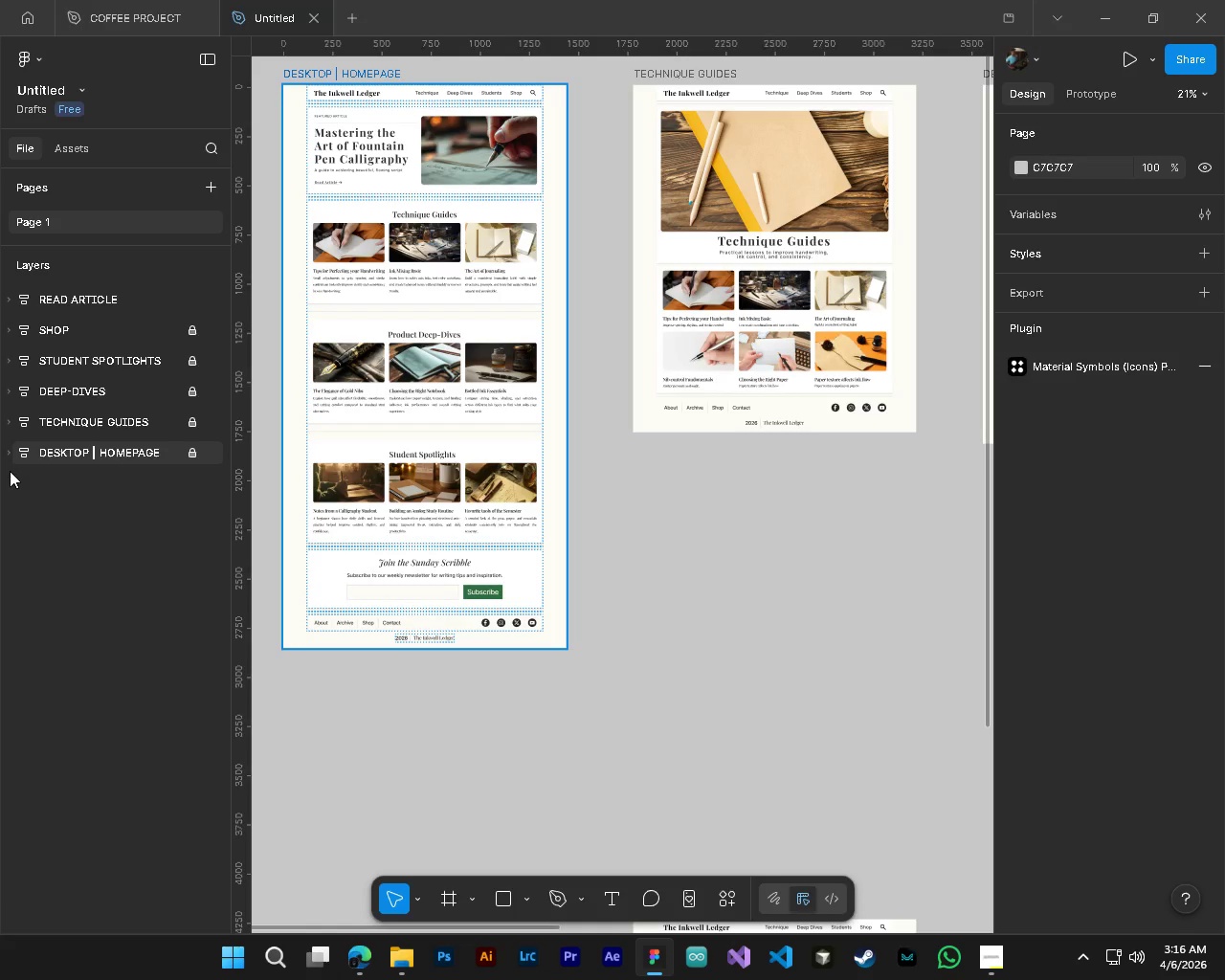 
left_click([9, 451])
 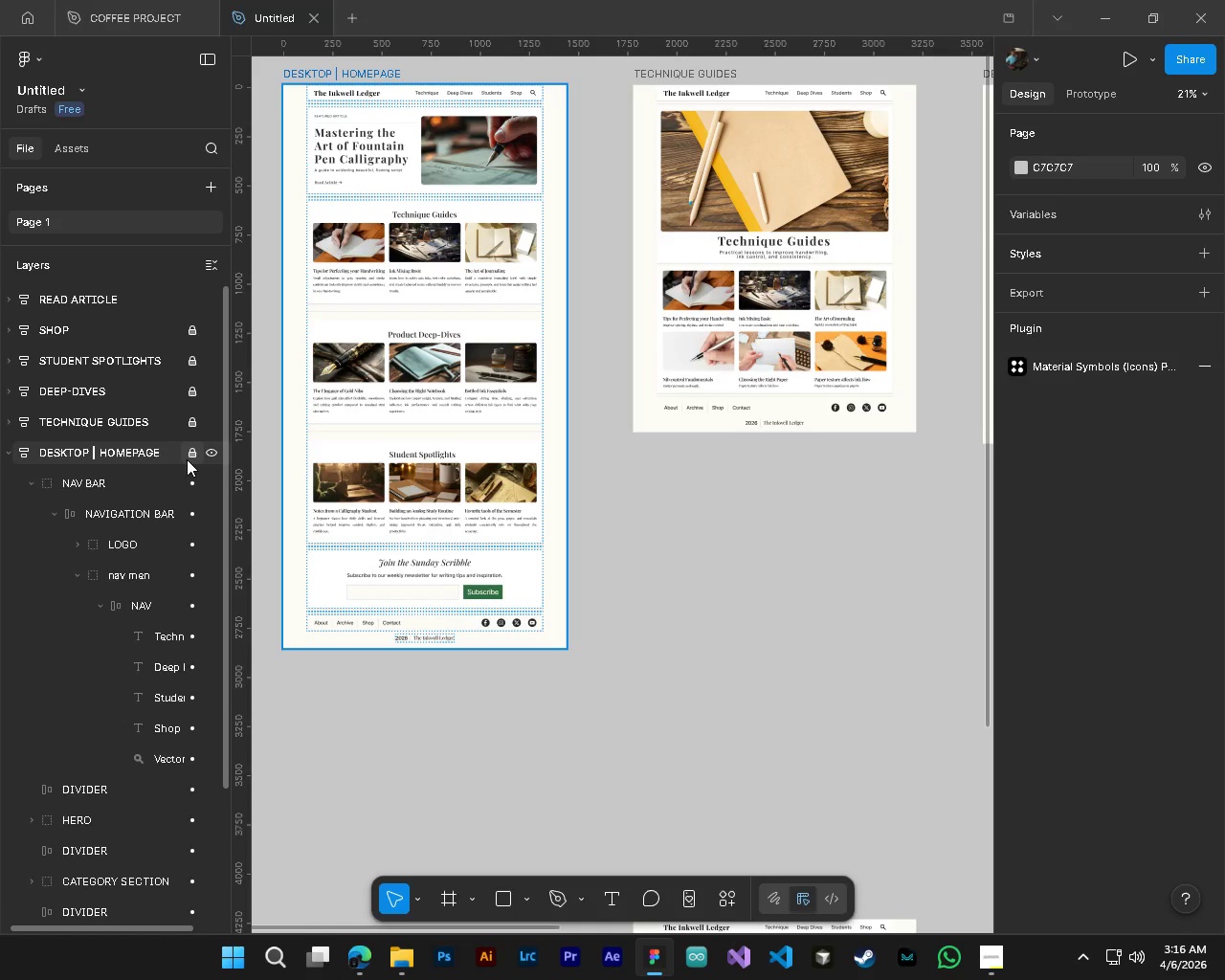 
left_click([189, 457])
 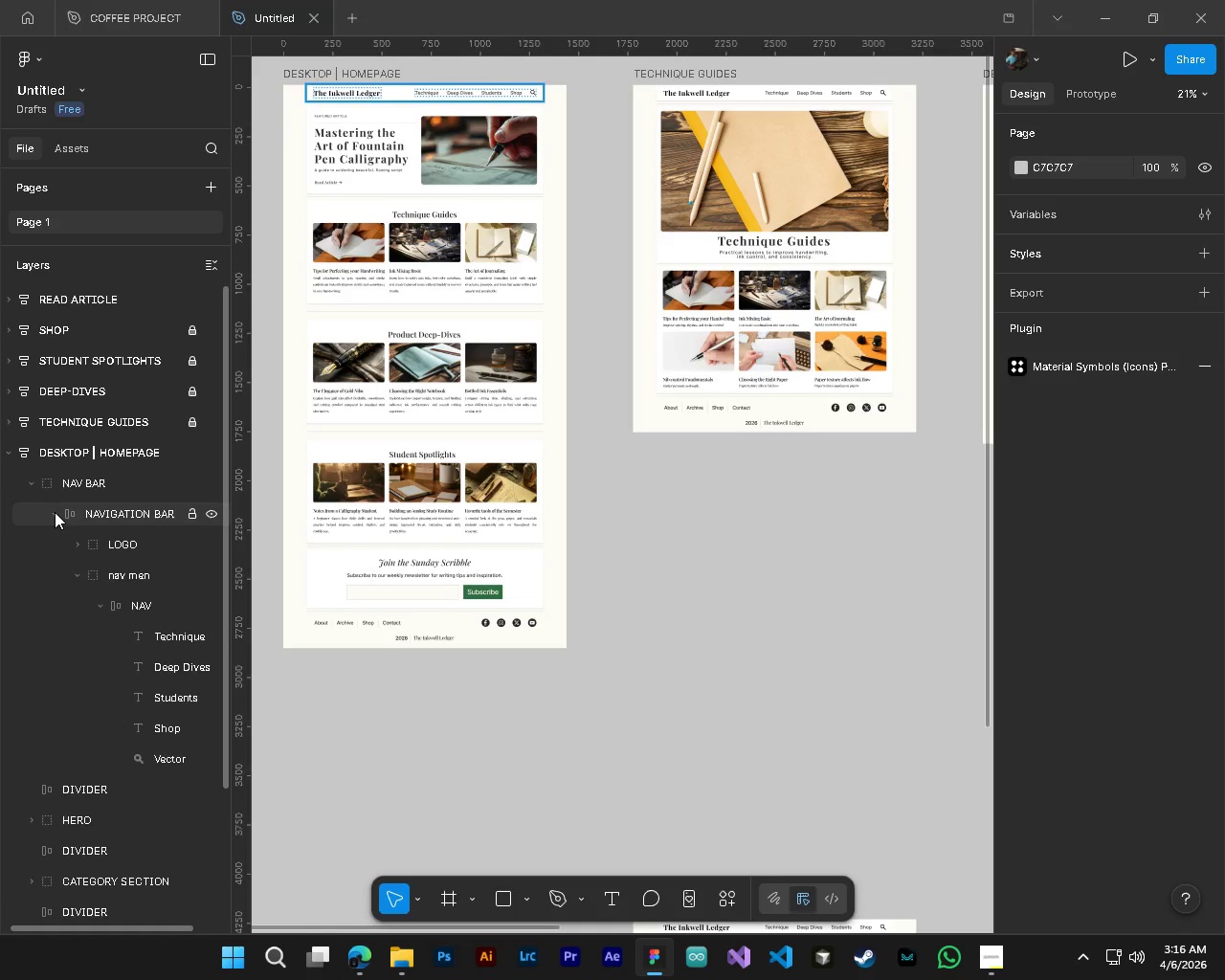 
left_click([80, 576])
 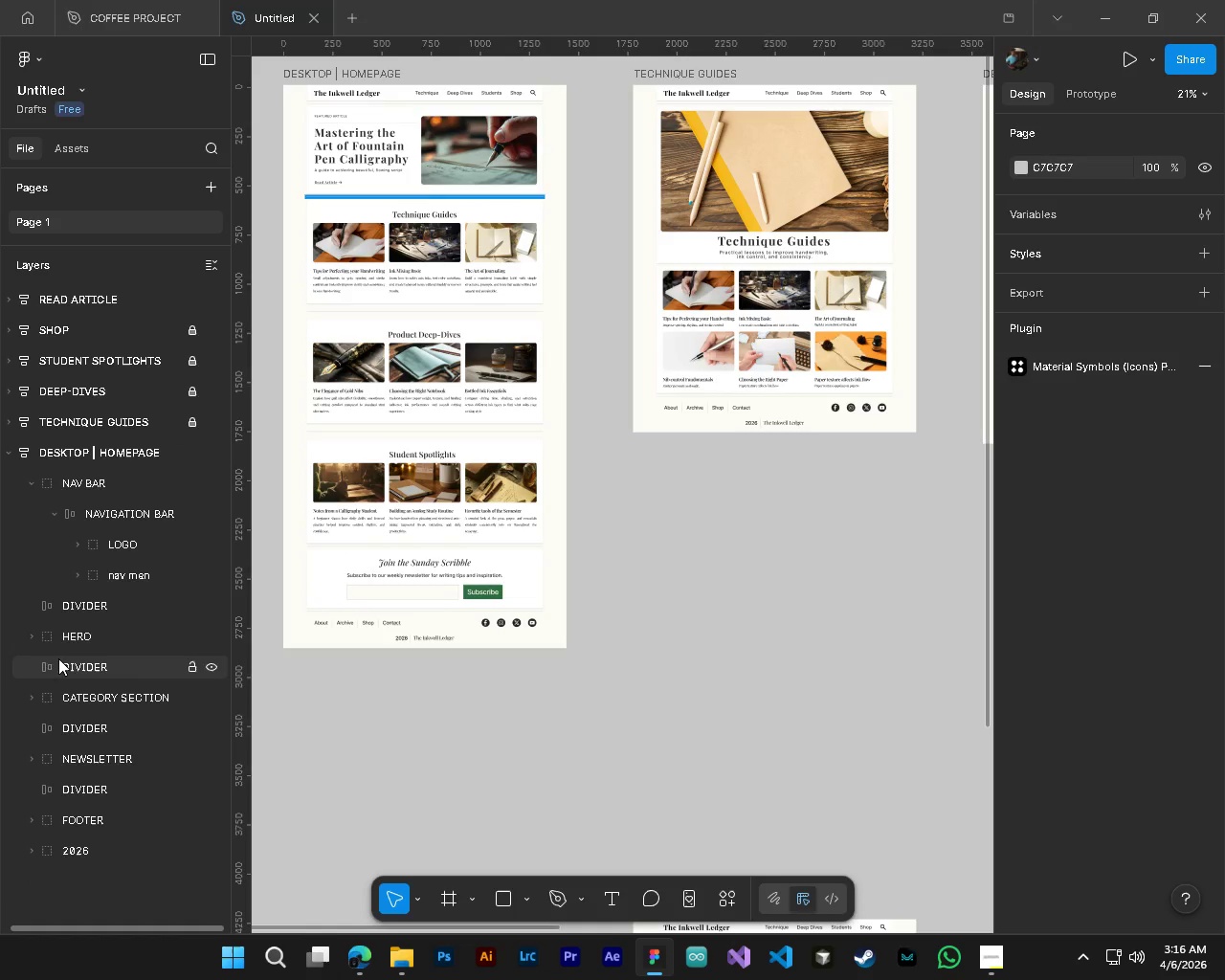 
left_click([30, 636])
 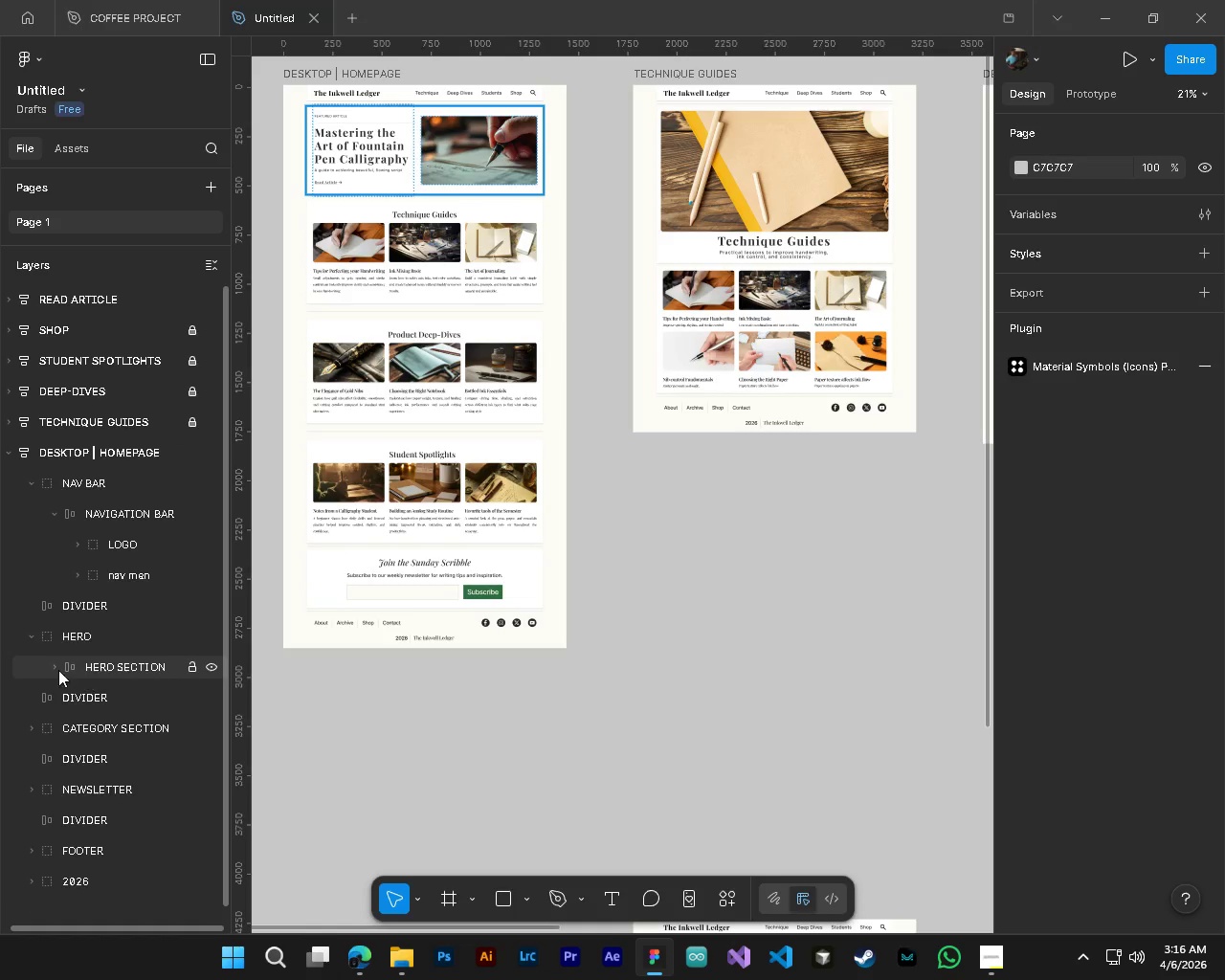 
left_click([53, 670])
 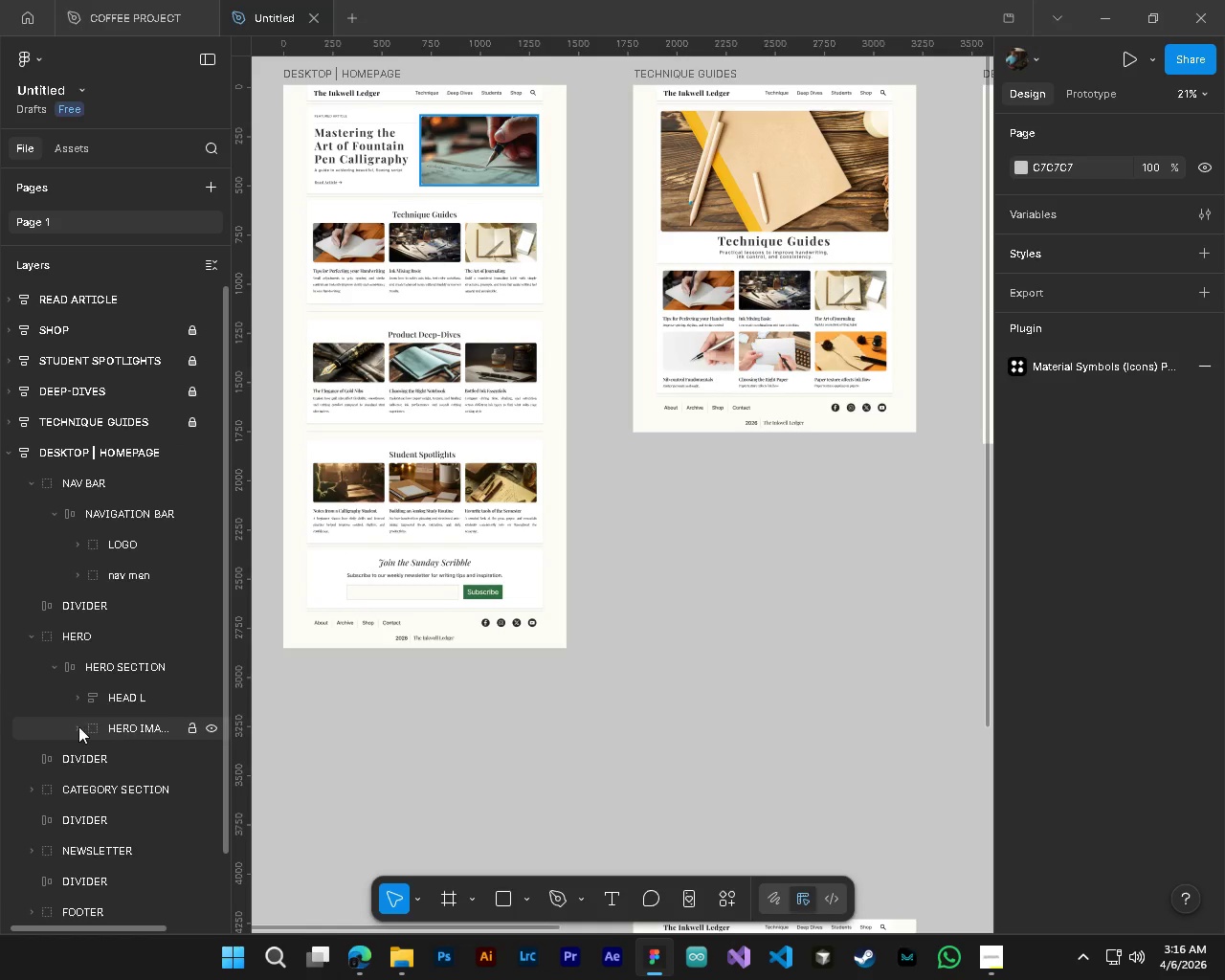 
left_click([78, 726])
 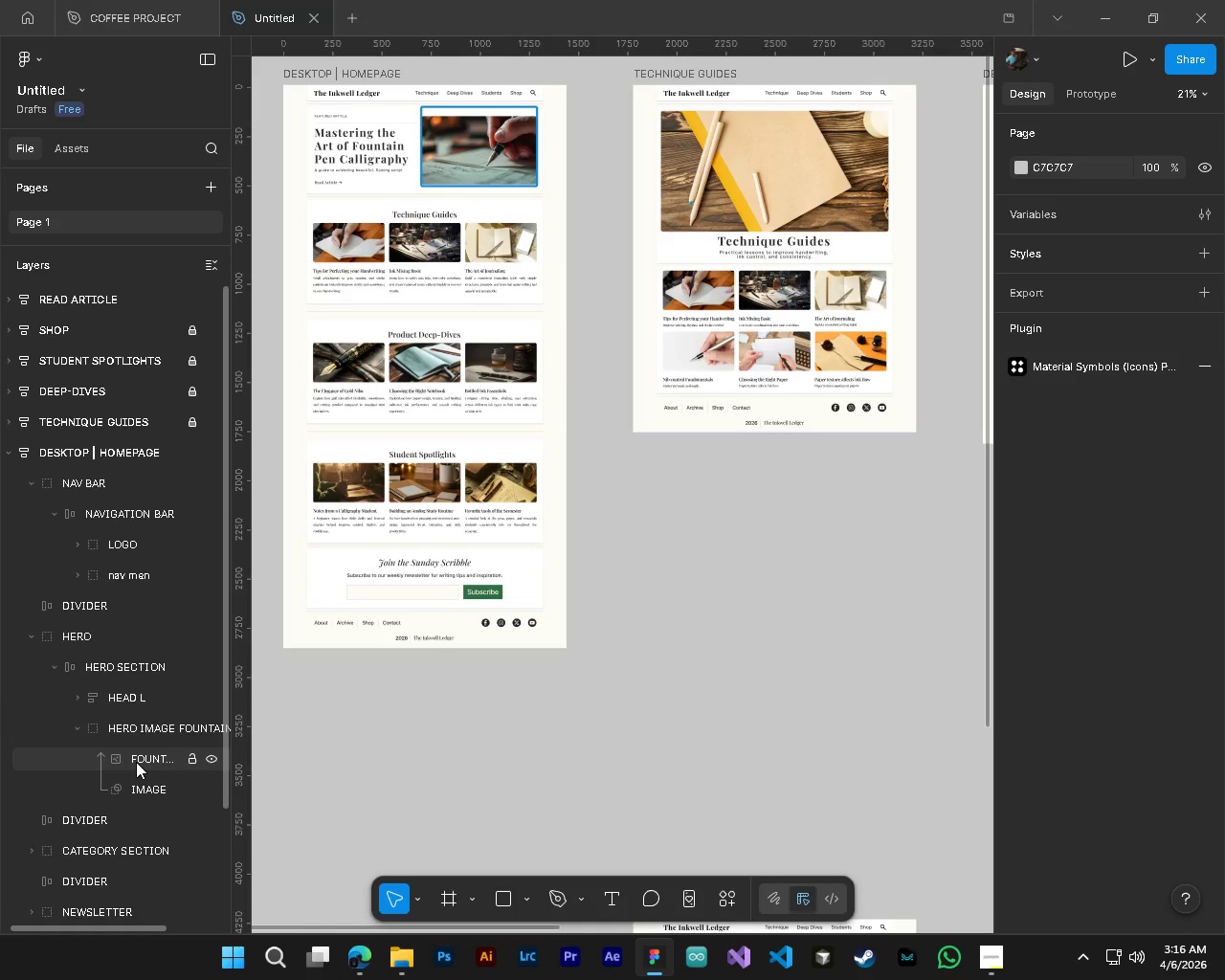 
left_click([136, 762])
 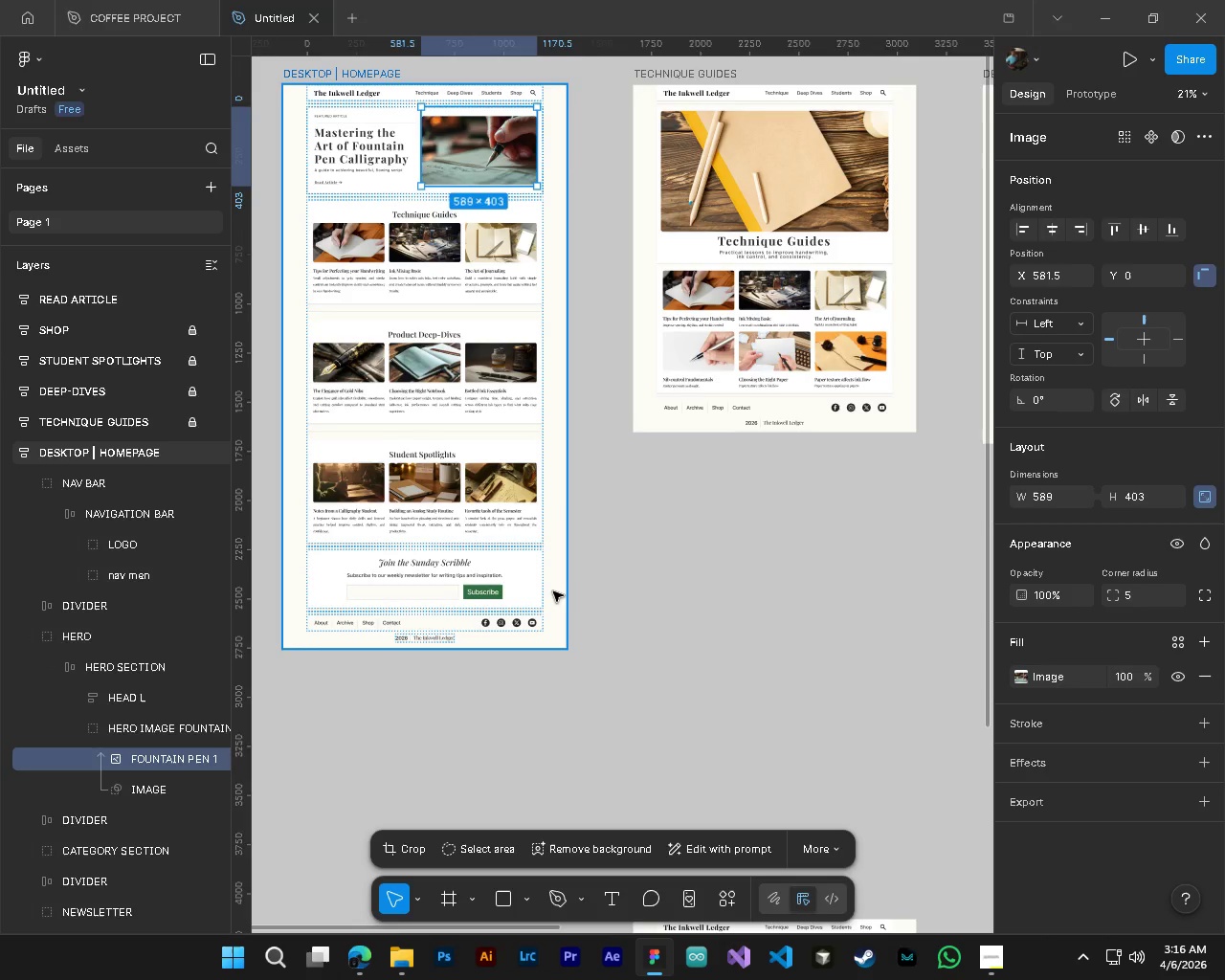 
hold_key(key=ControlLeft, duration=0.36)
hold_key(key=AltLeft, duration=0.33)
scroll: coordinate [553, 591], scroll_direction: down, amount: 9.0
 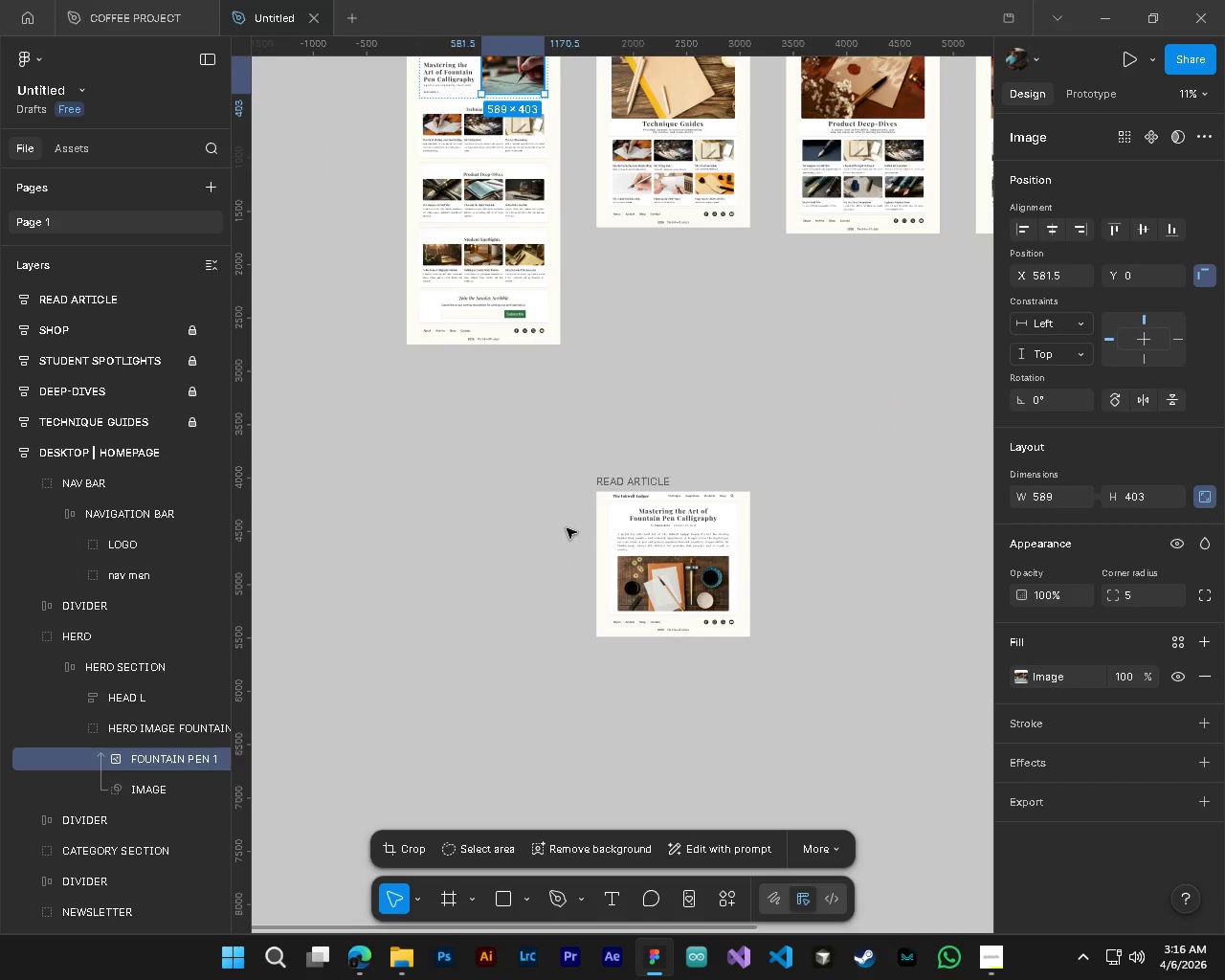 
hold_key(key=AltLeft, duration=1.5)
 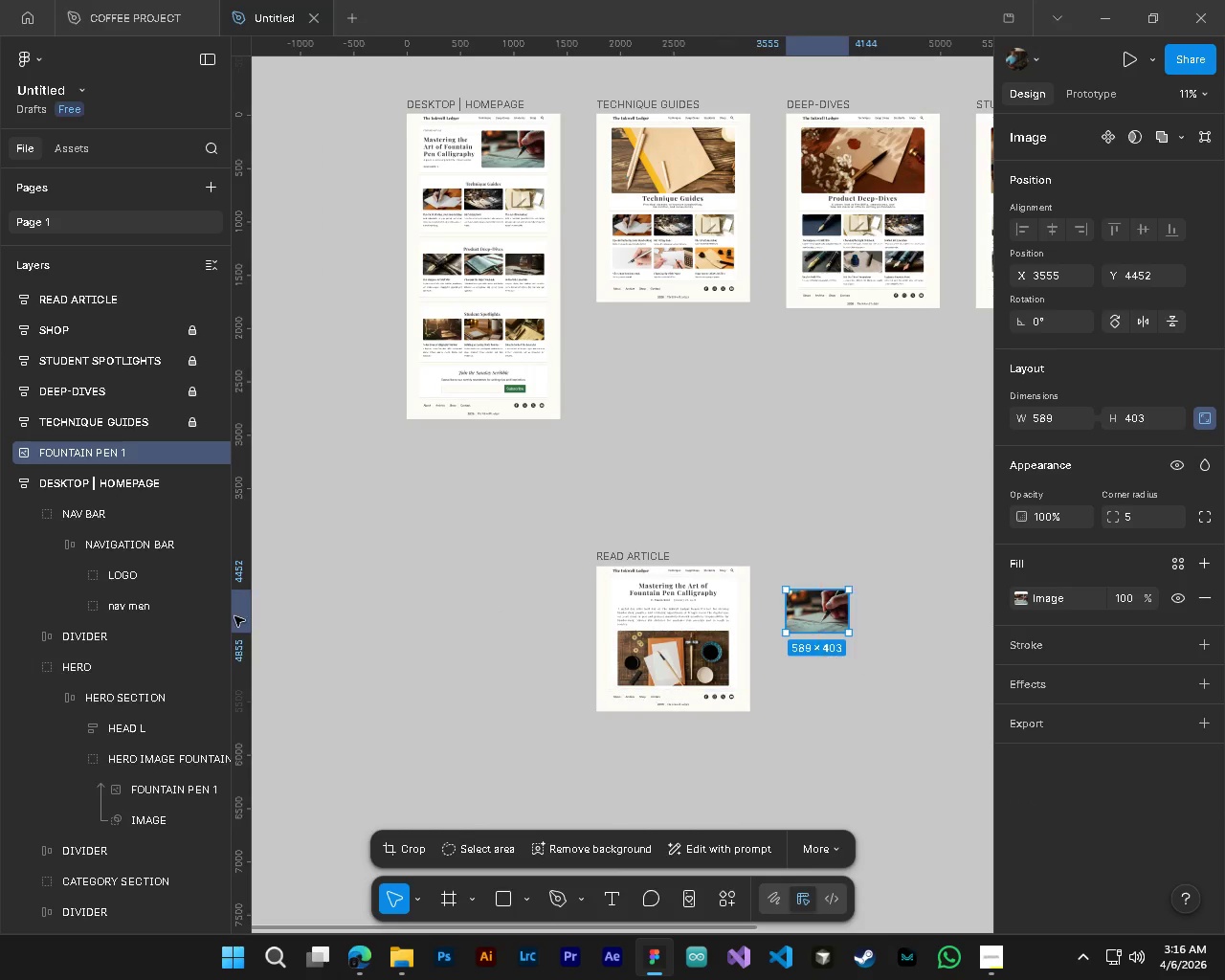 
scroll: coordinate [567, 528], scroll_direction: up, amount: 3.0
 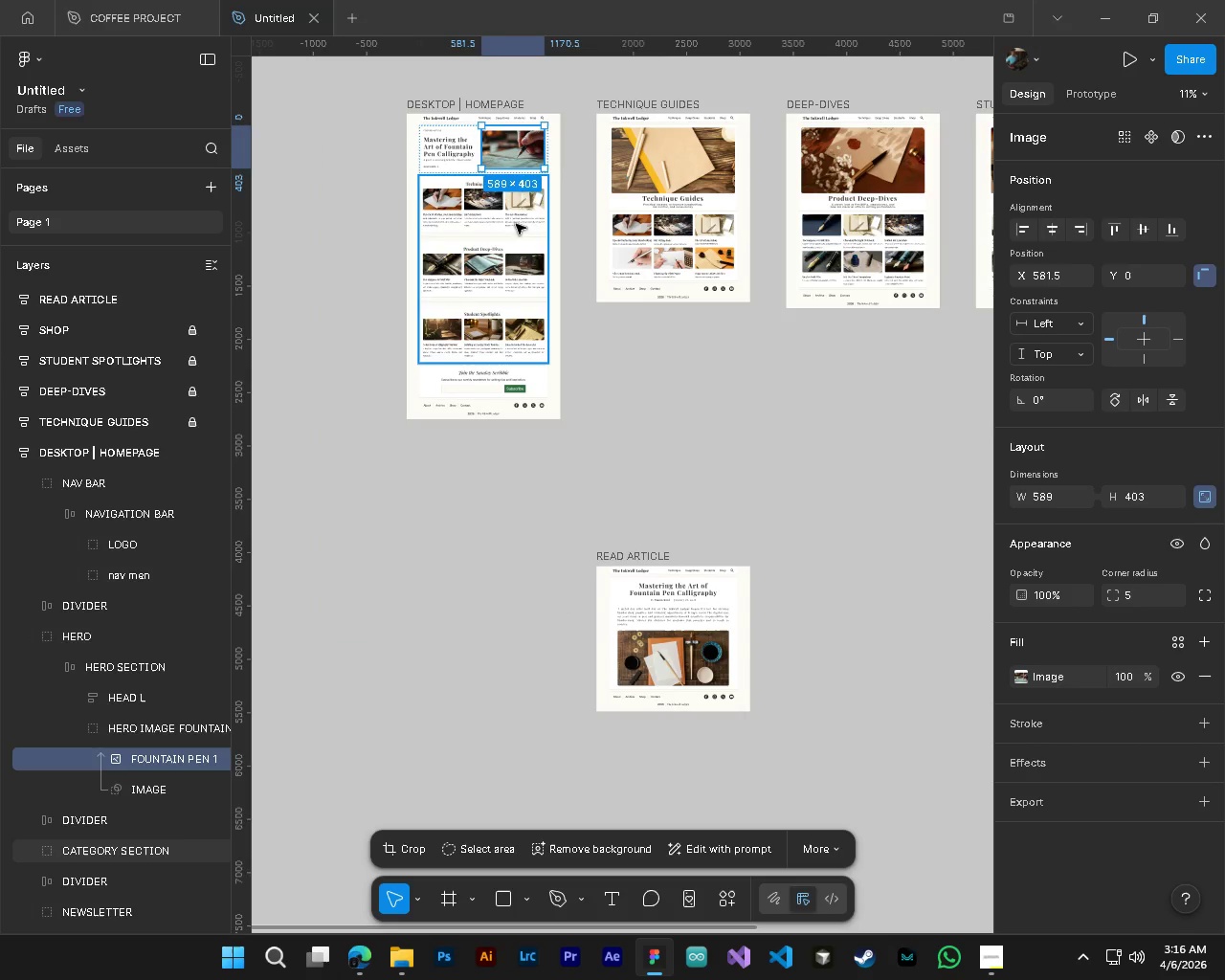 
left_click_drag(start_coordinate=[515, 158], to_coordinate=[819, 622])
 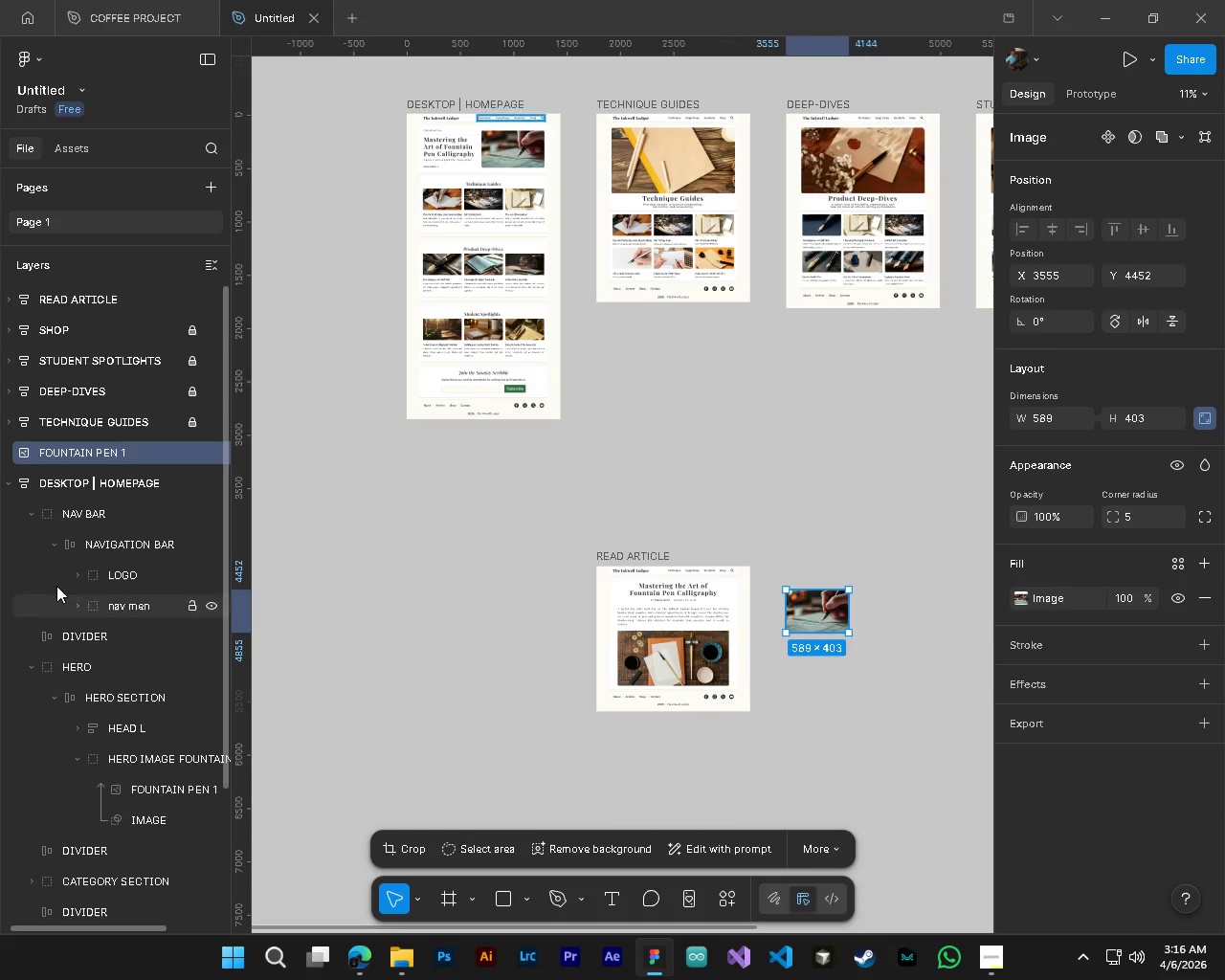 
hold_key(key=AltLeft, duration=0.7)
 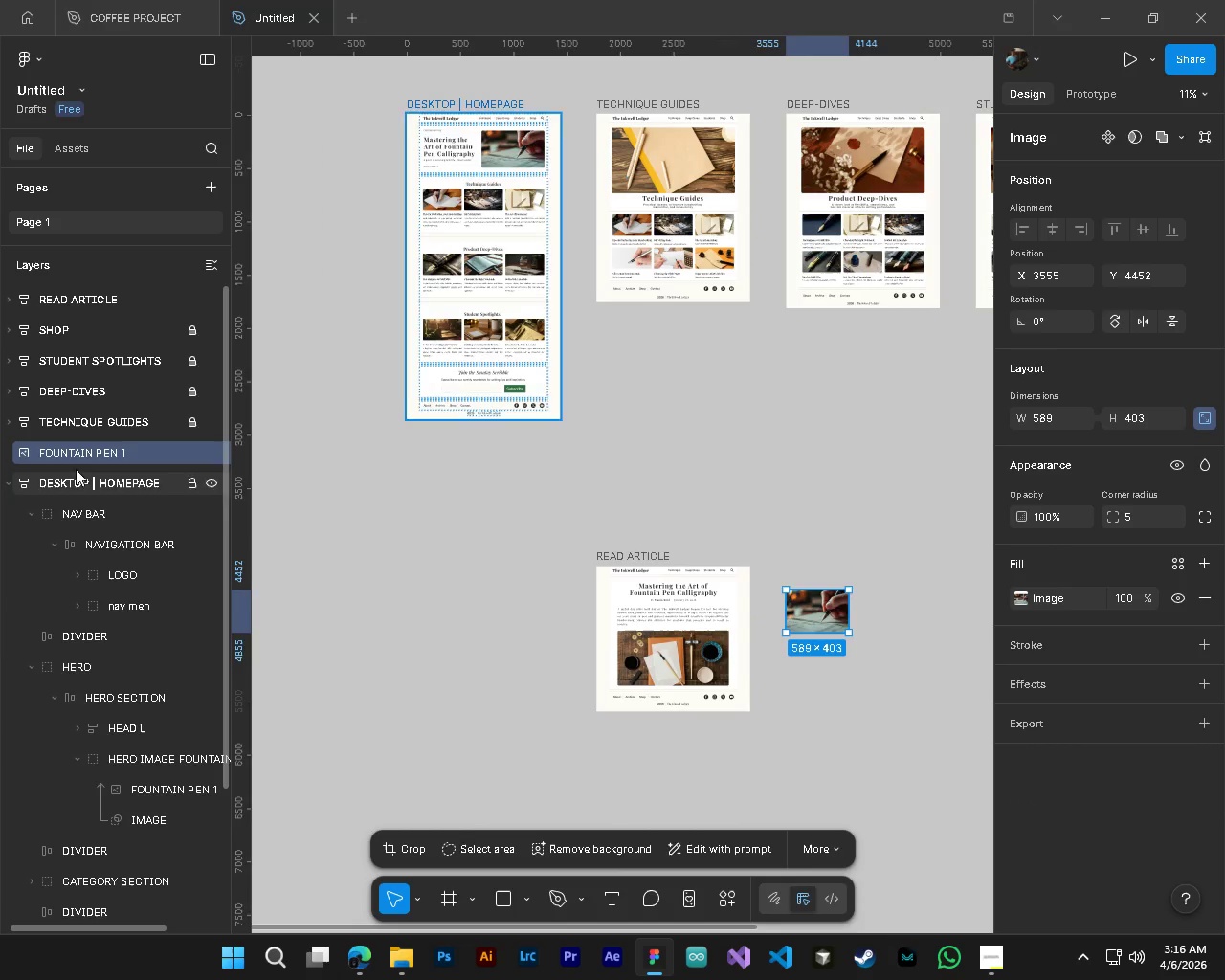 
left_click_drag(start_coordinate=[80, 457], to_coordinate=[76, 290])
 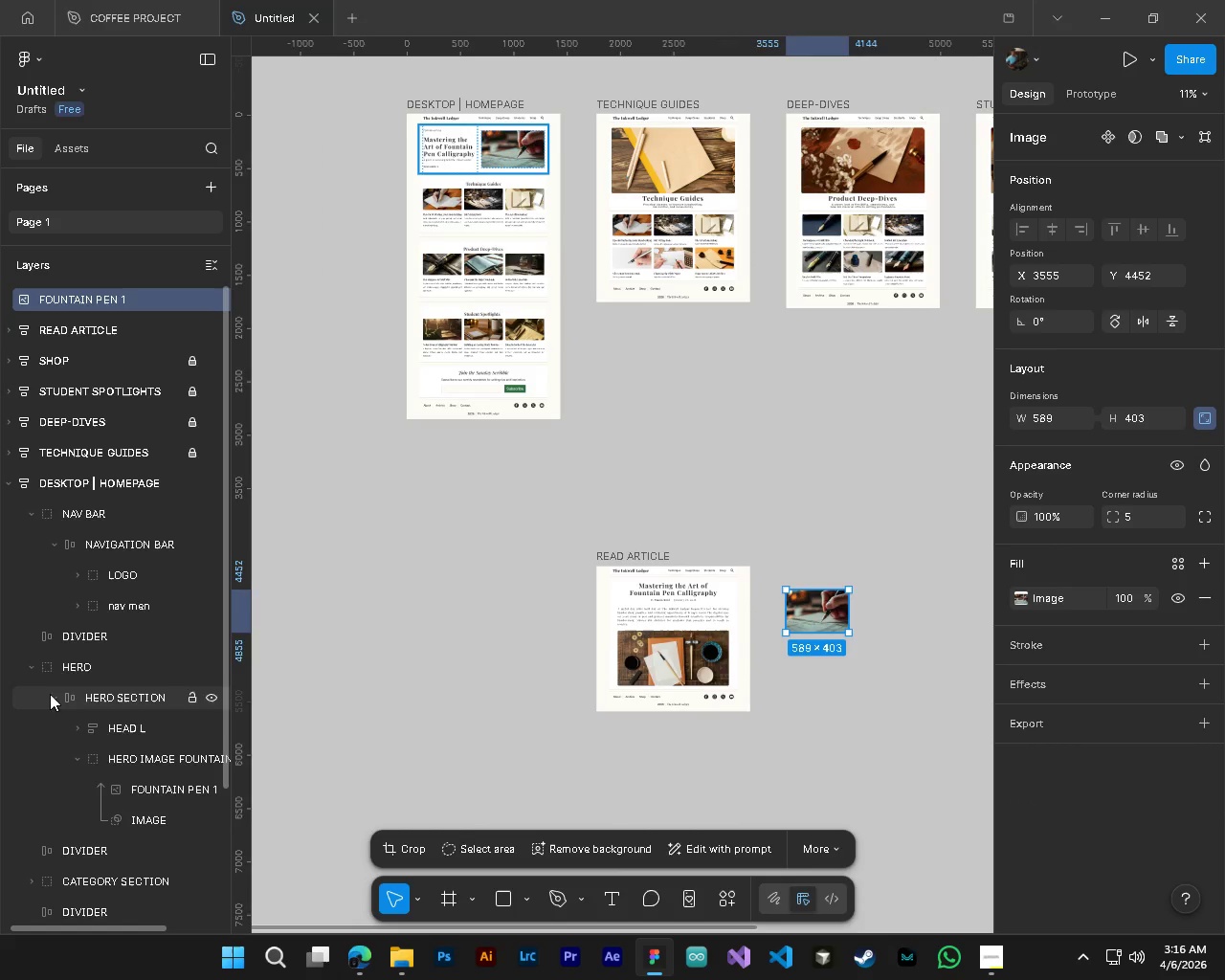 
left_click([32, 672])
 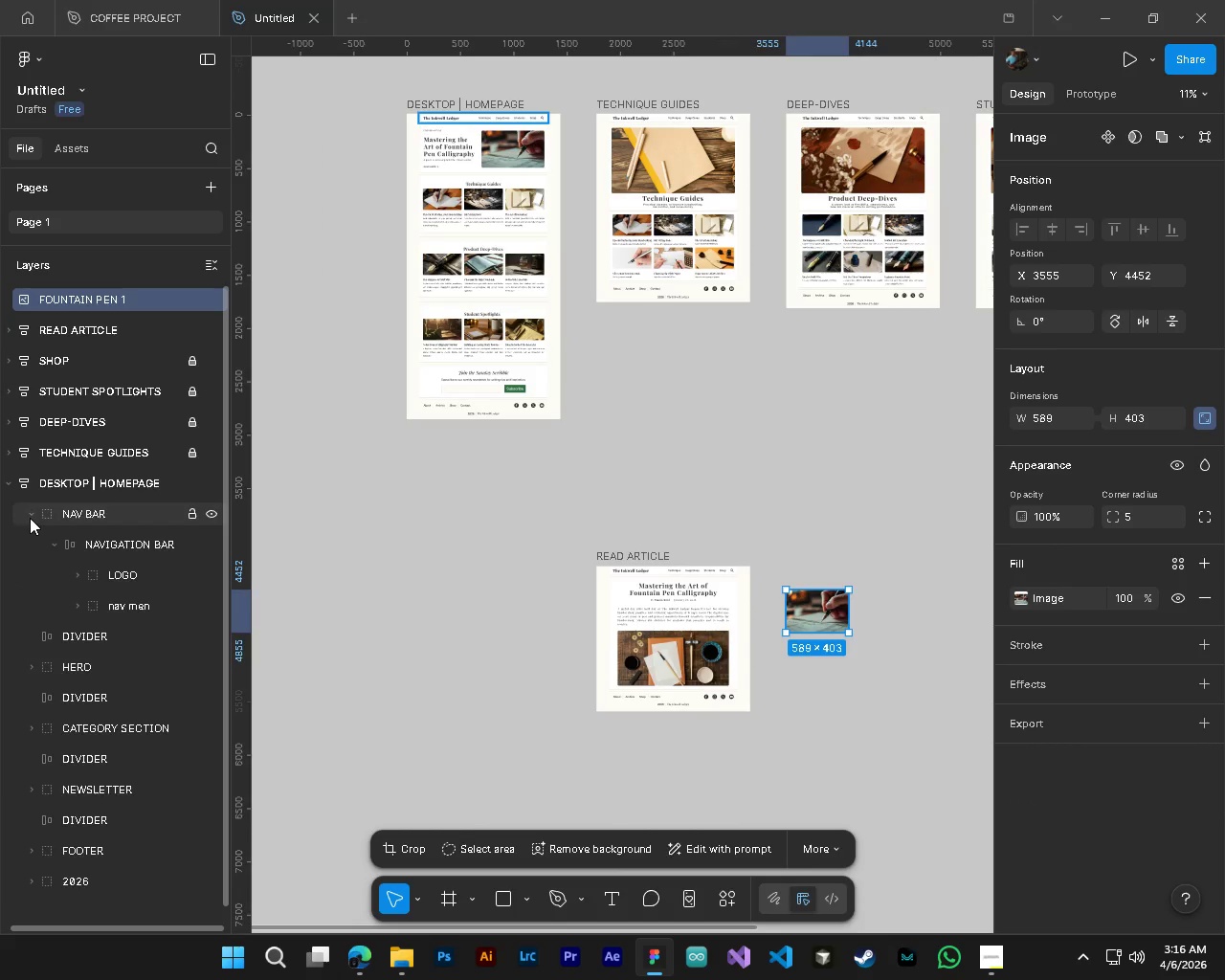 
left_click([30, 518])
 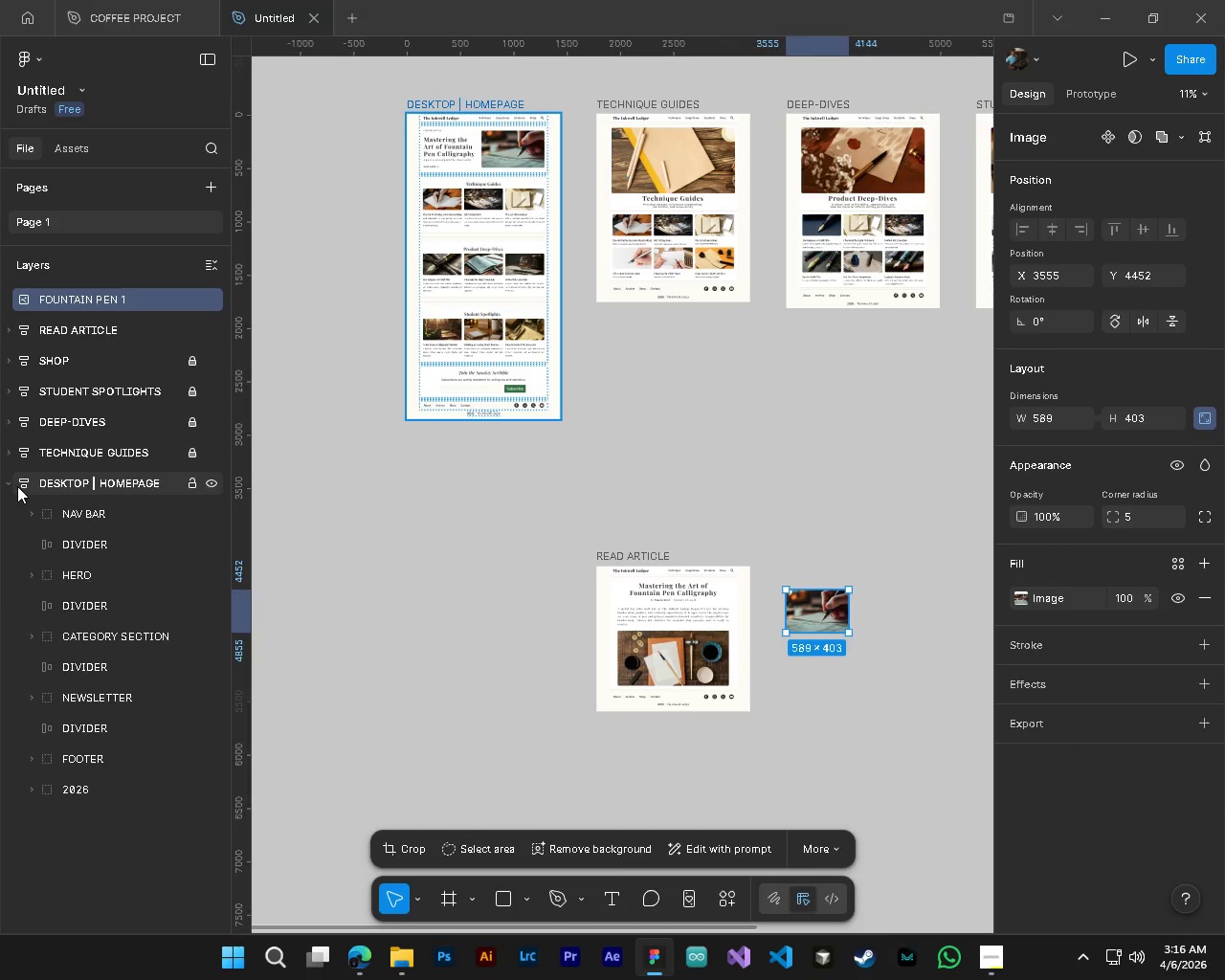 
left_click([17, 486])
 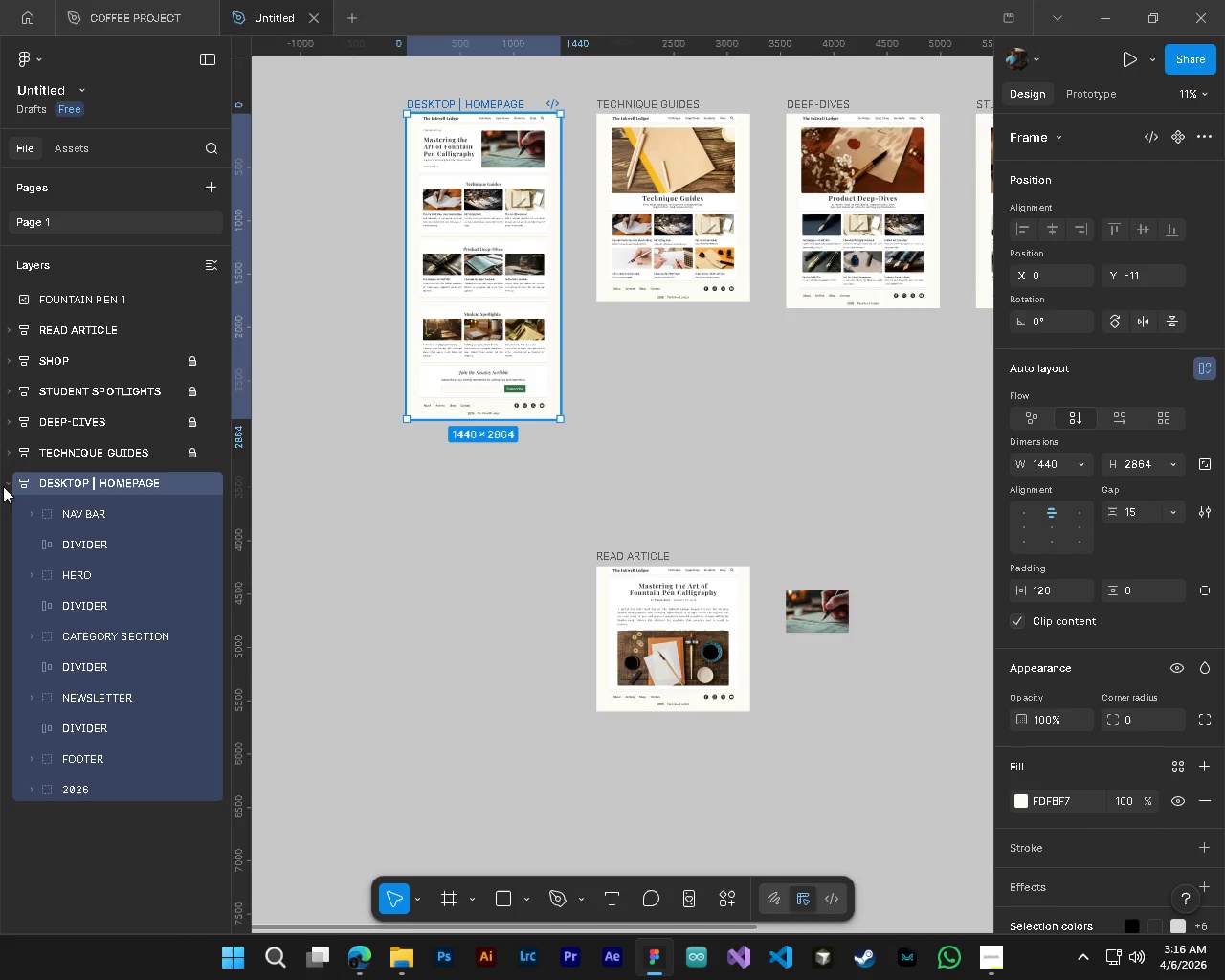 
left_click([5, 483])
 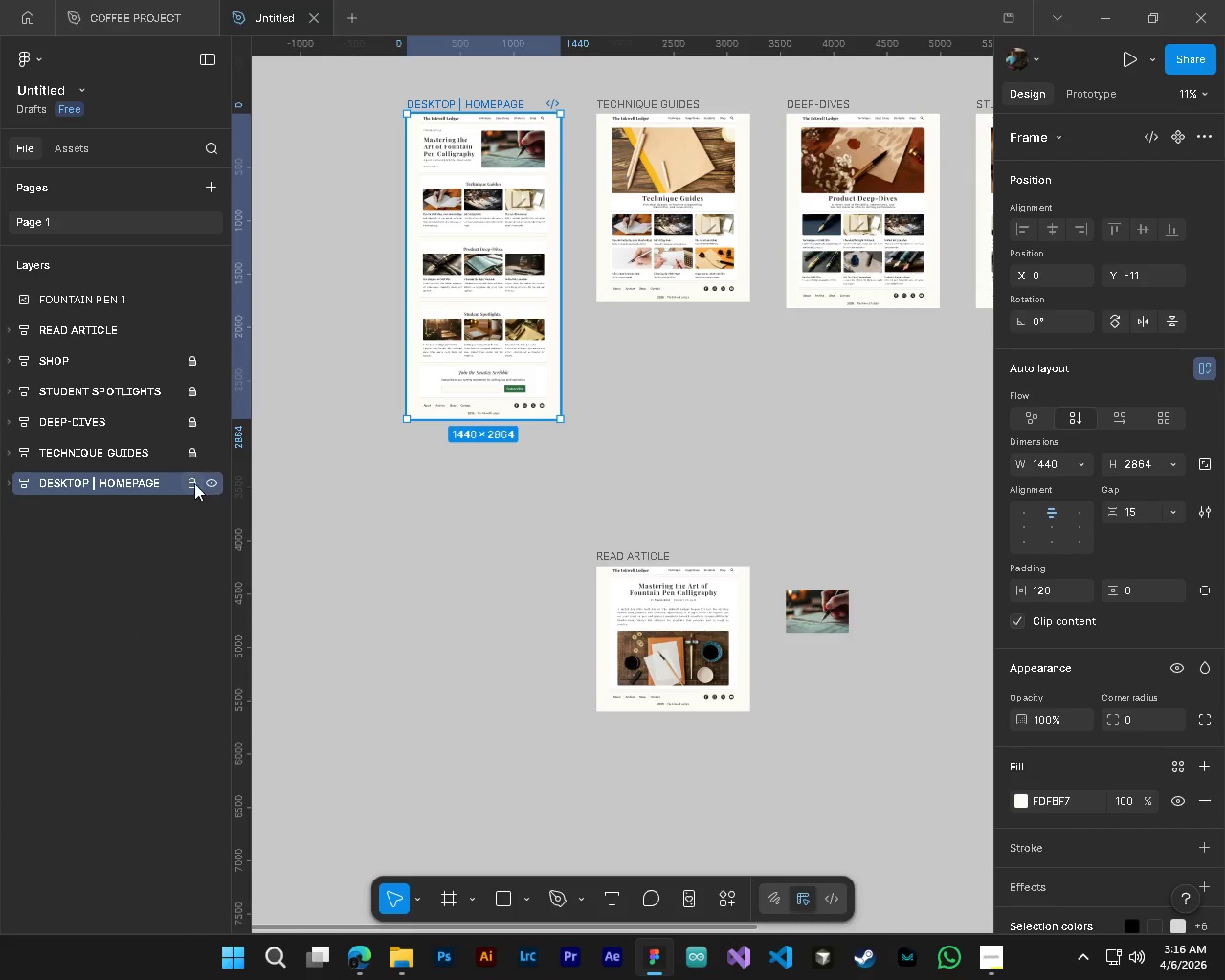 
left_click([189, 483])
 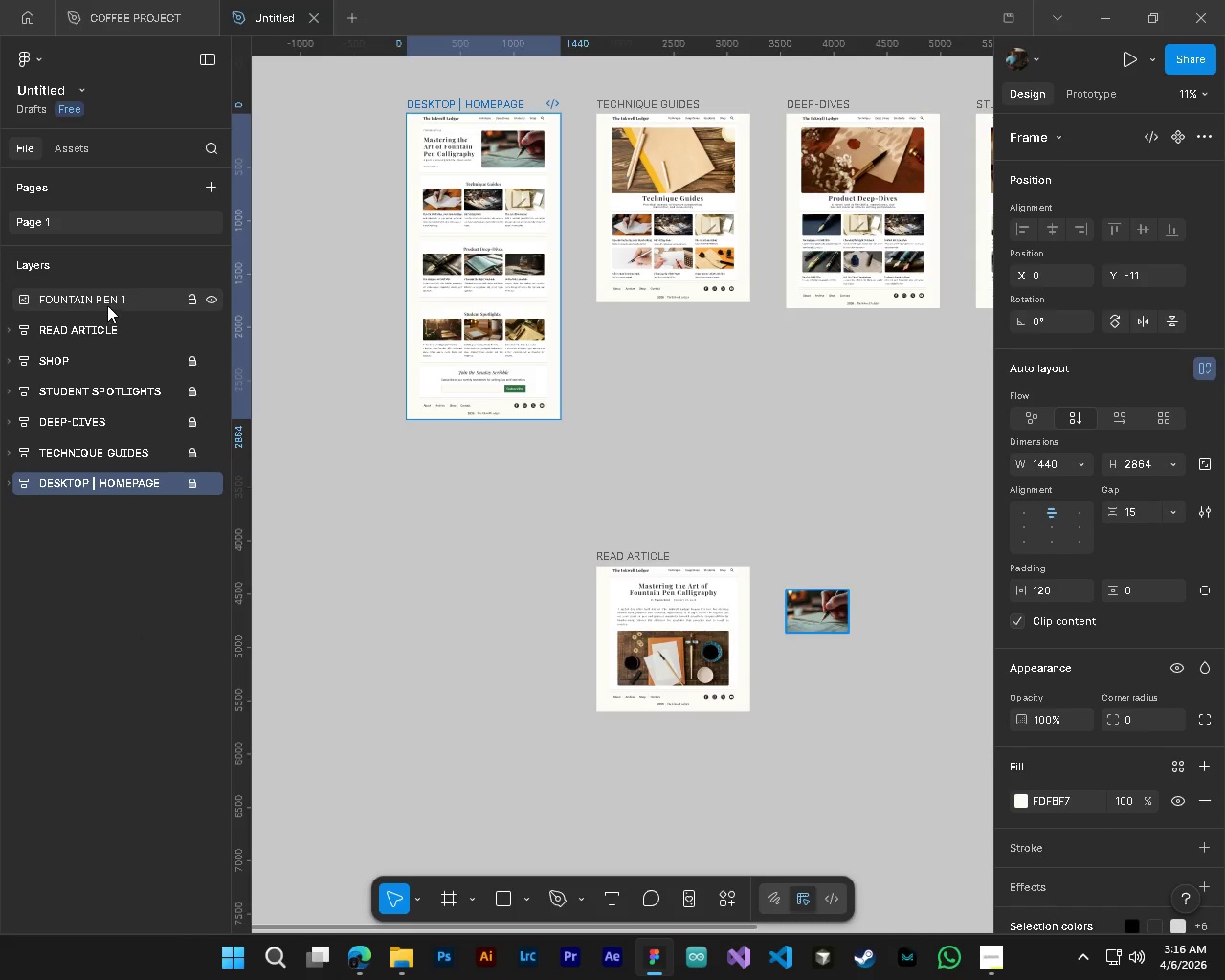 
left_click([105, 303])
 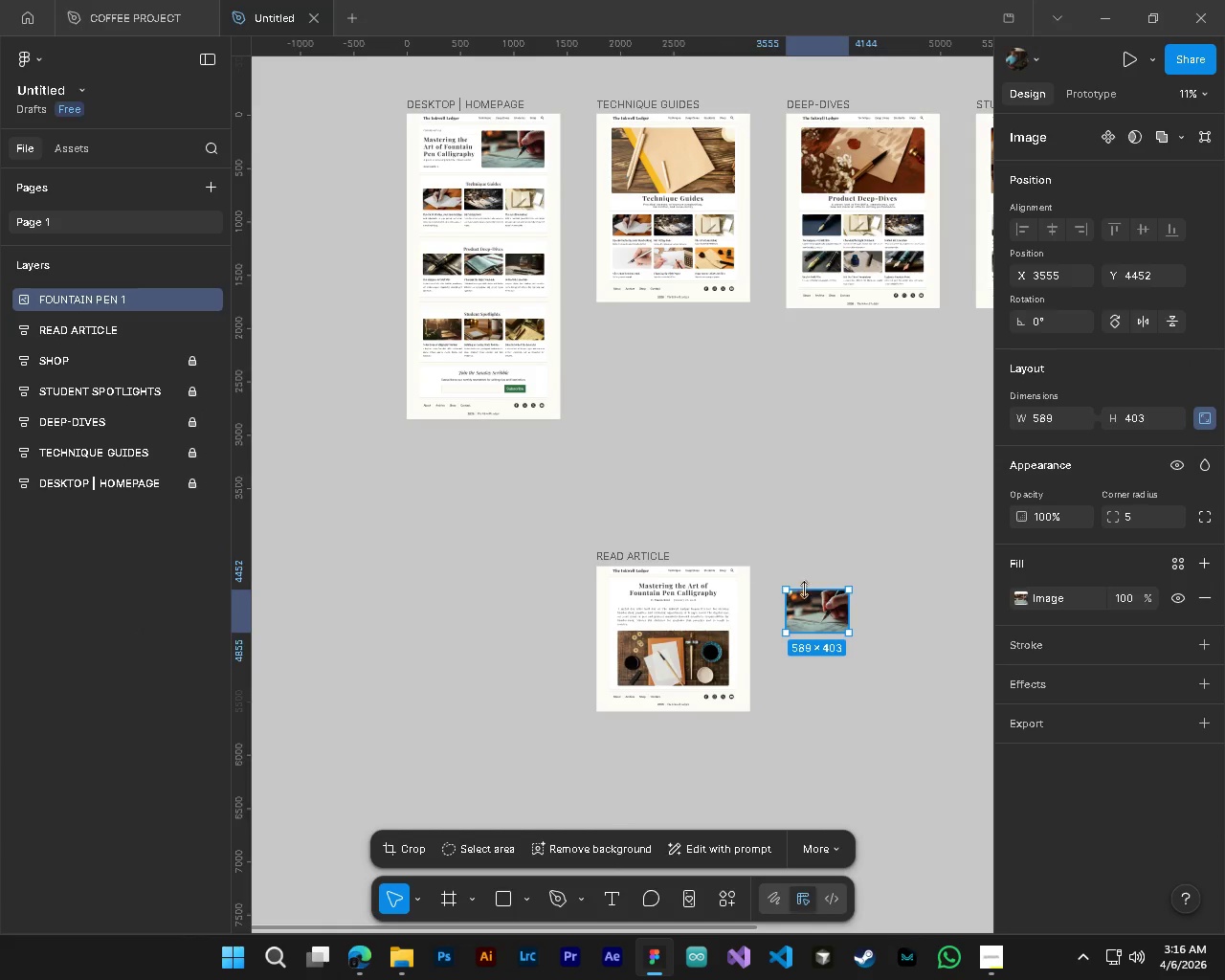 
hold_key(key=ControlLeft, duration=0.64)
 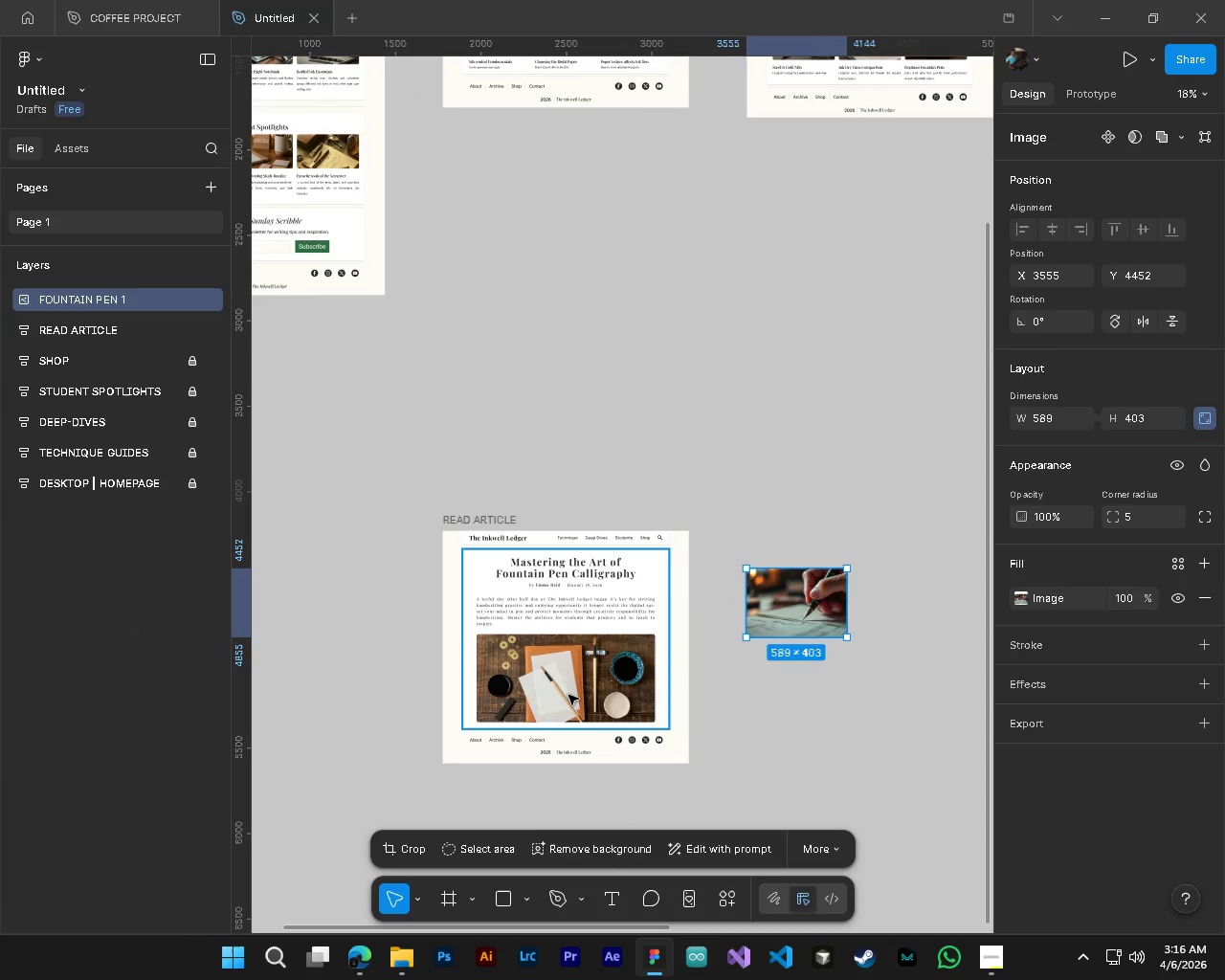 
hold_key(key=AltLeft, duration=0.61)
 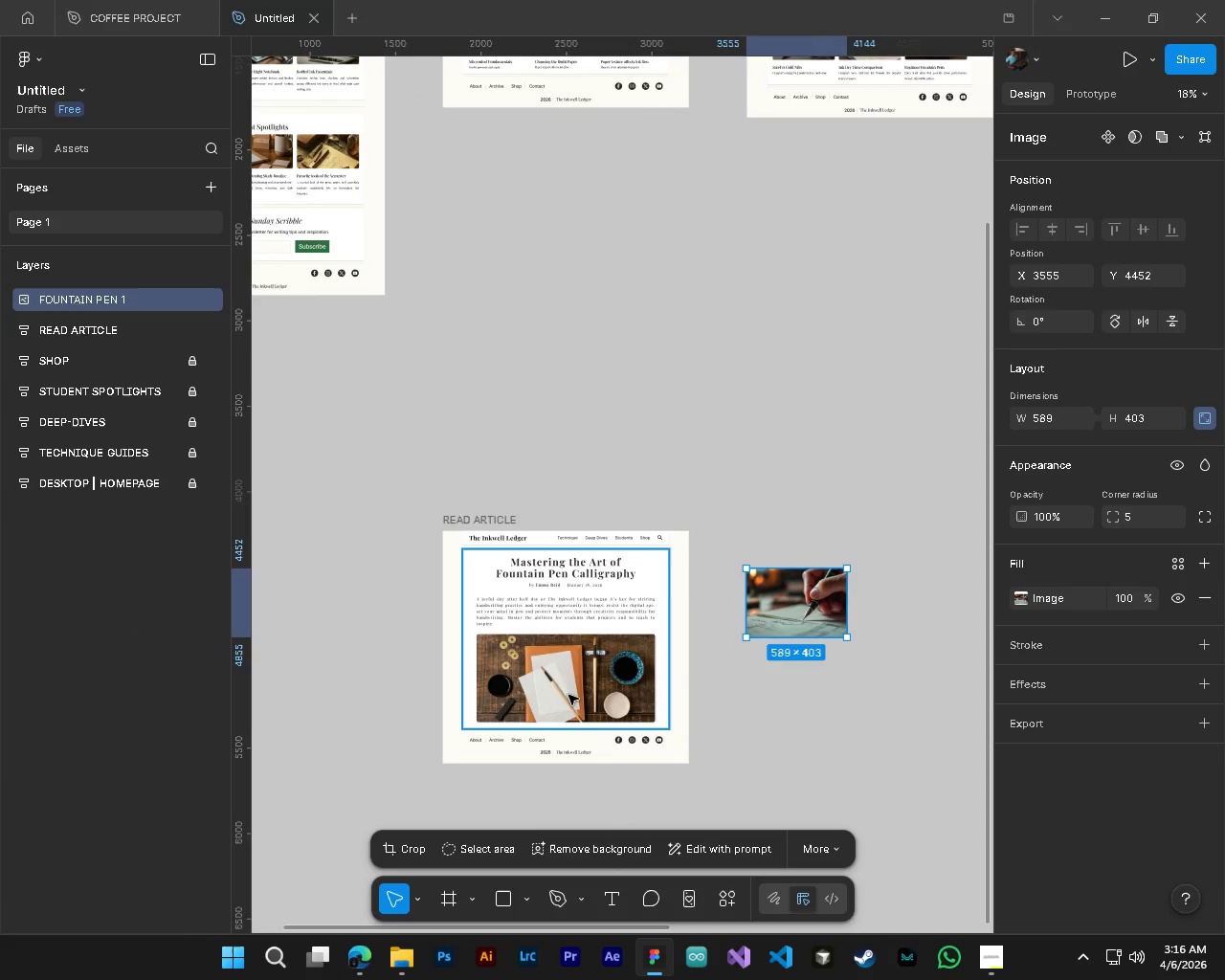 
hold_key(key=AltLeft, duration=13.41)
 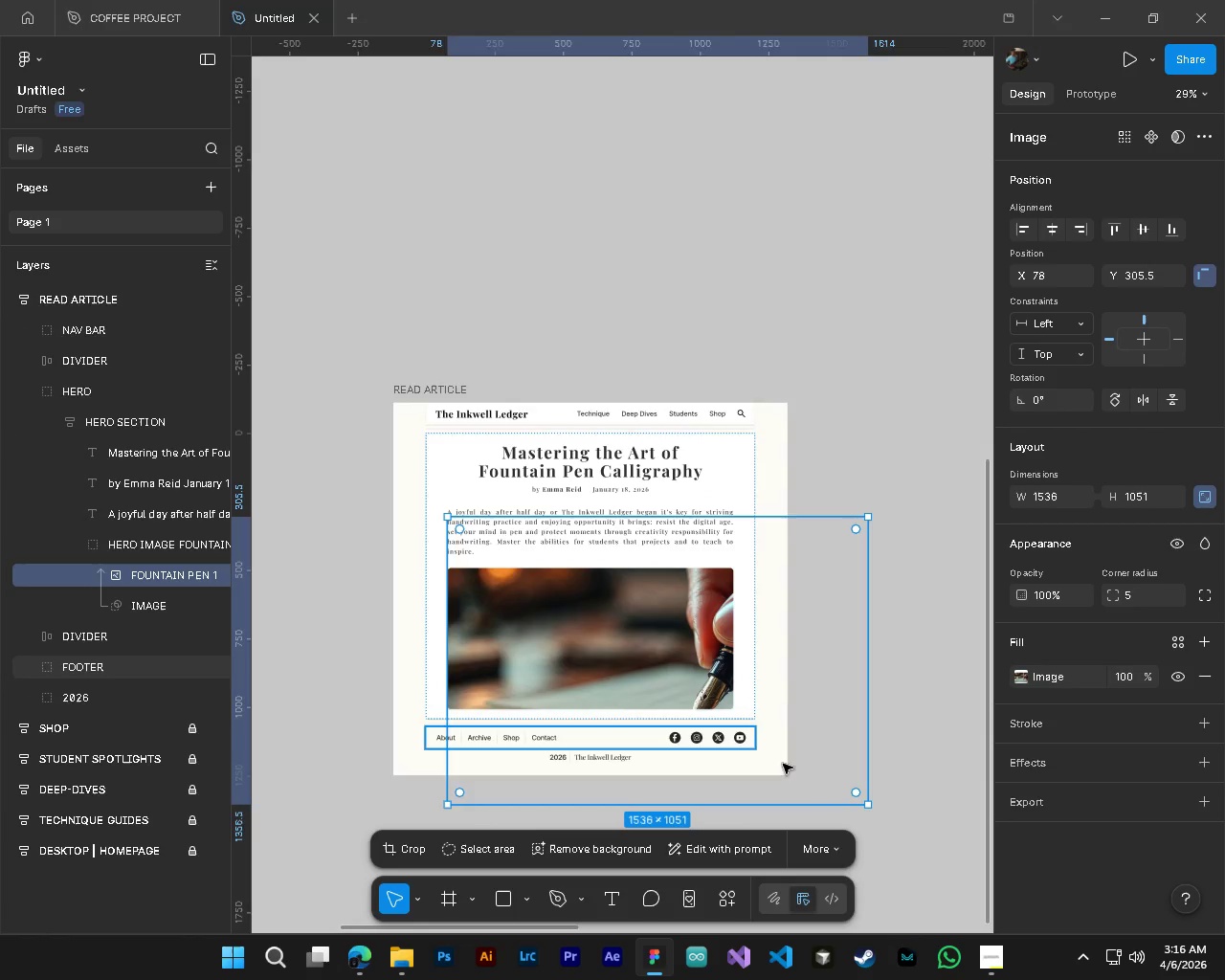 
scroll: coordinate [851, 625], scroll_direction: up, amount: 4.0
 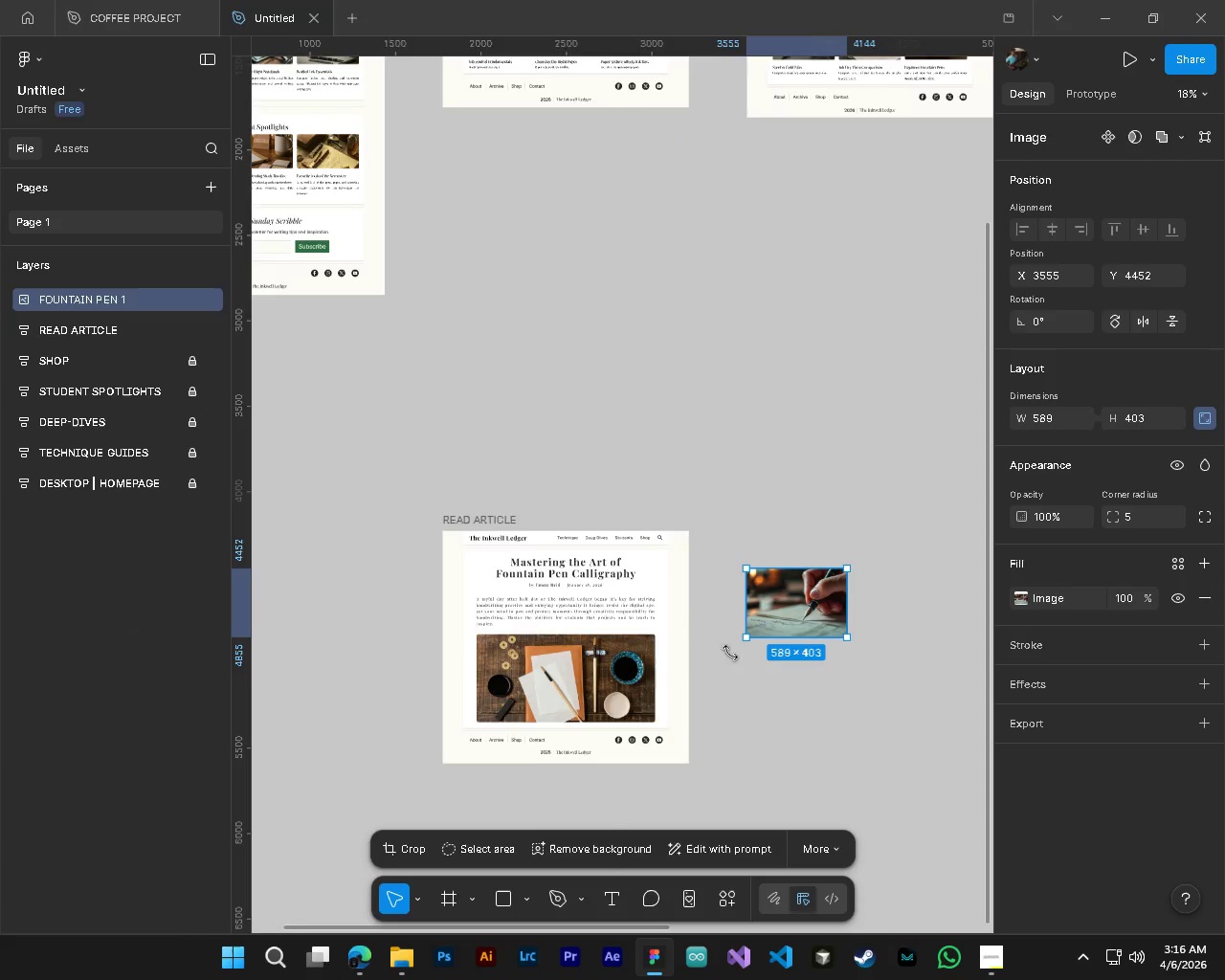 
left_click([568, 695])
 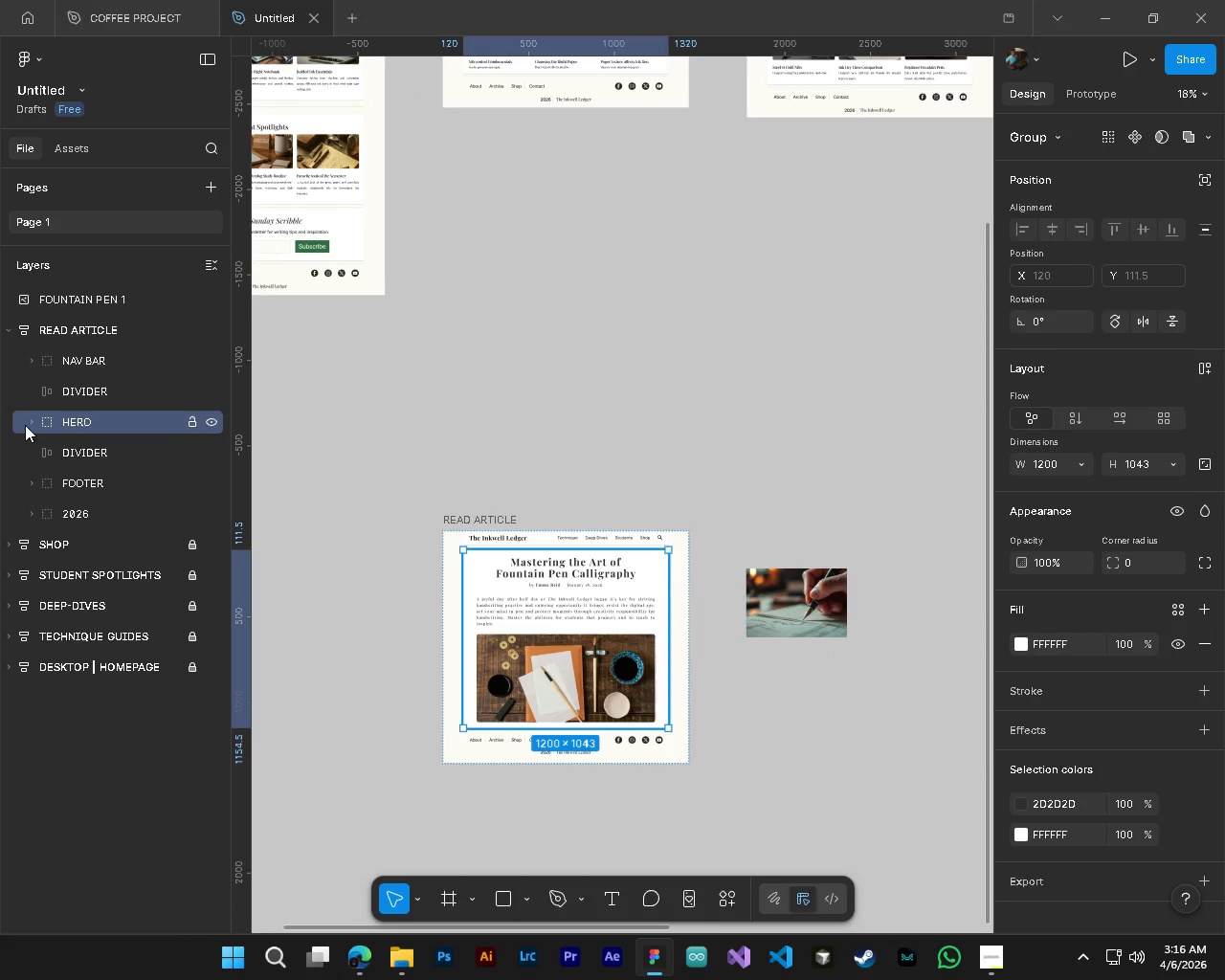 
left_click([28, 424])
 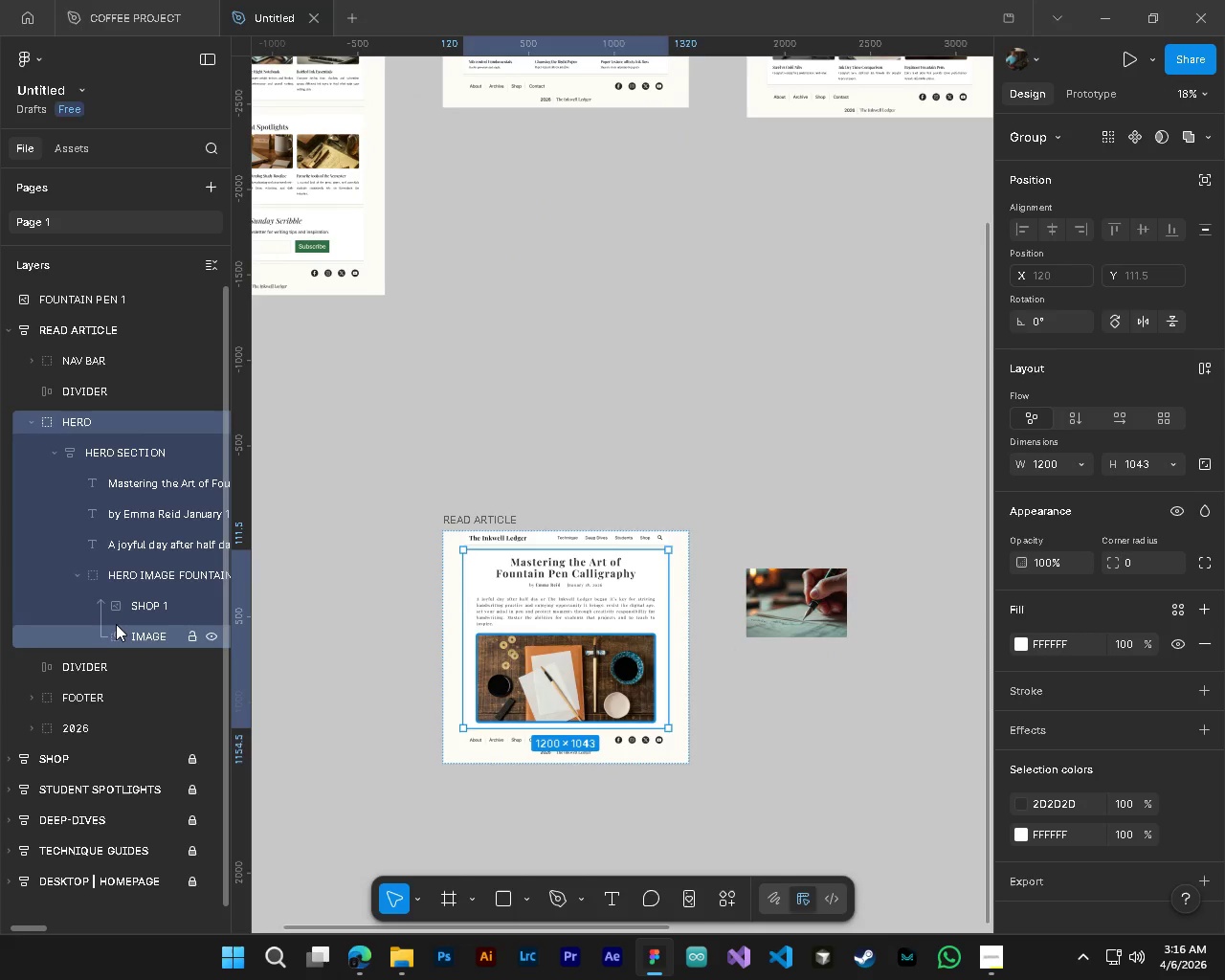 
left_click([110, 612])
 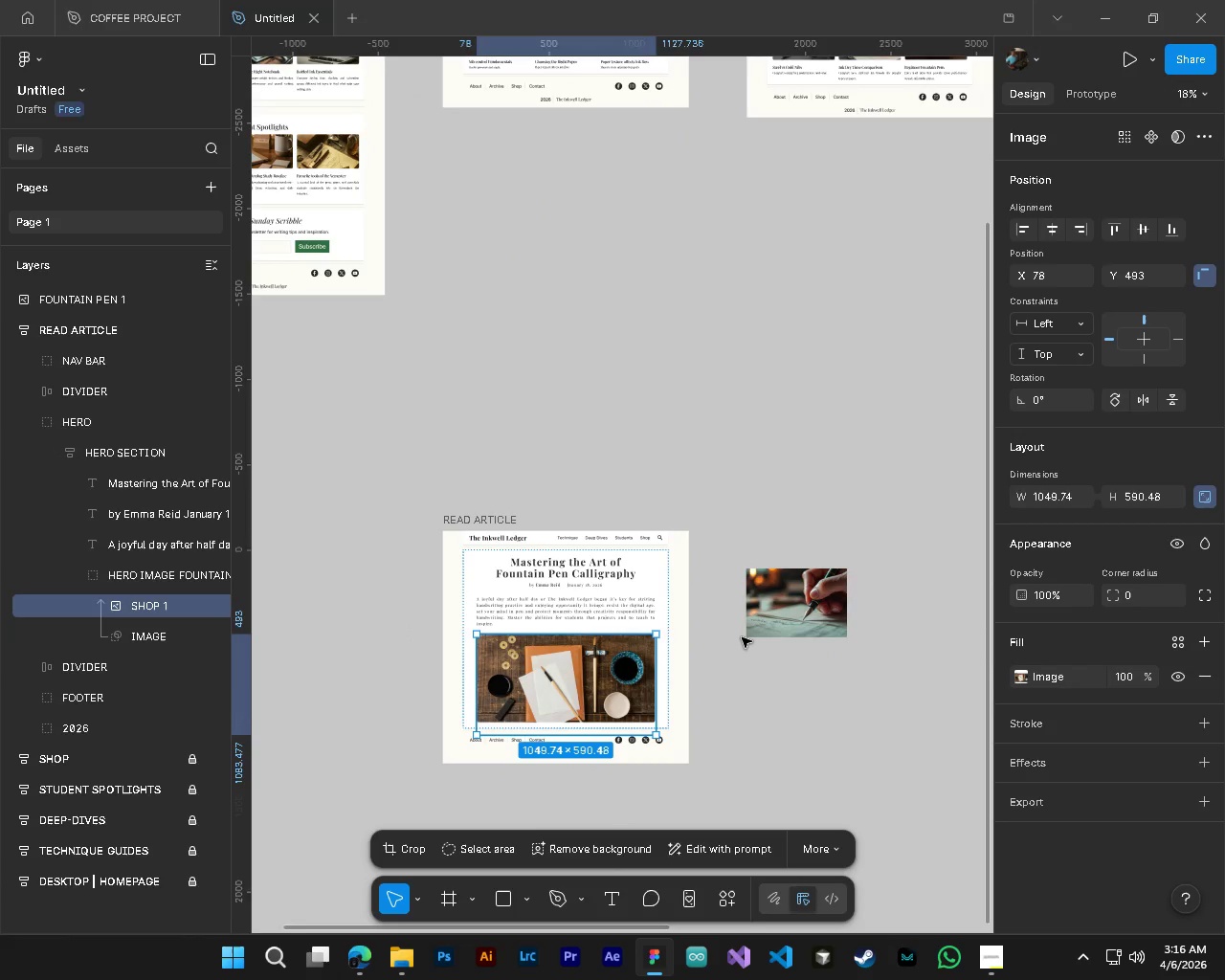 
key(Delete)
 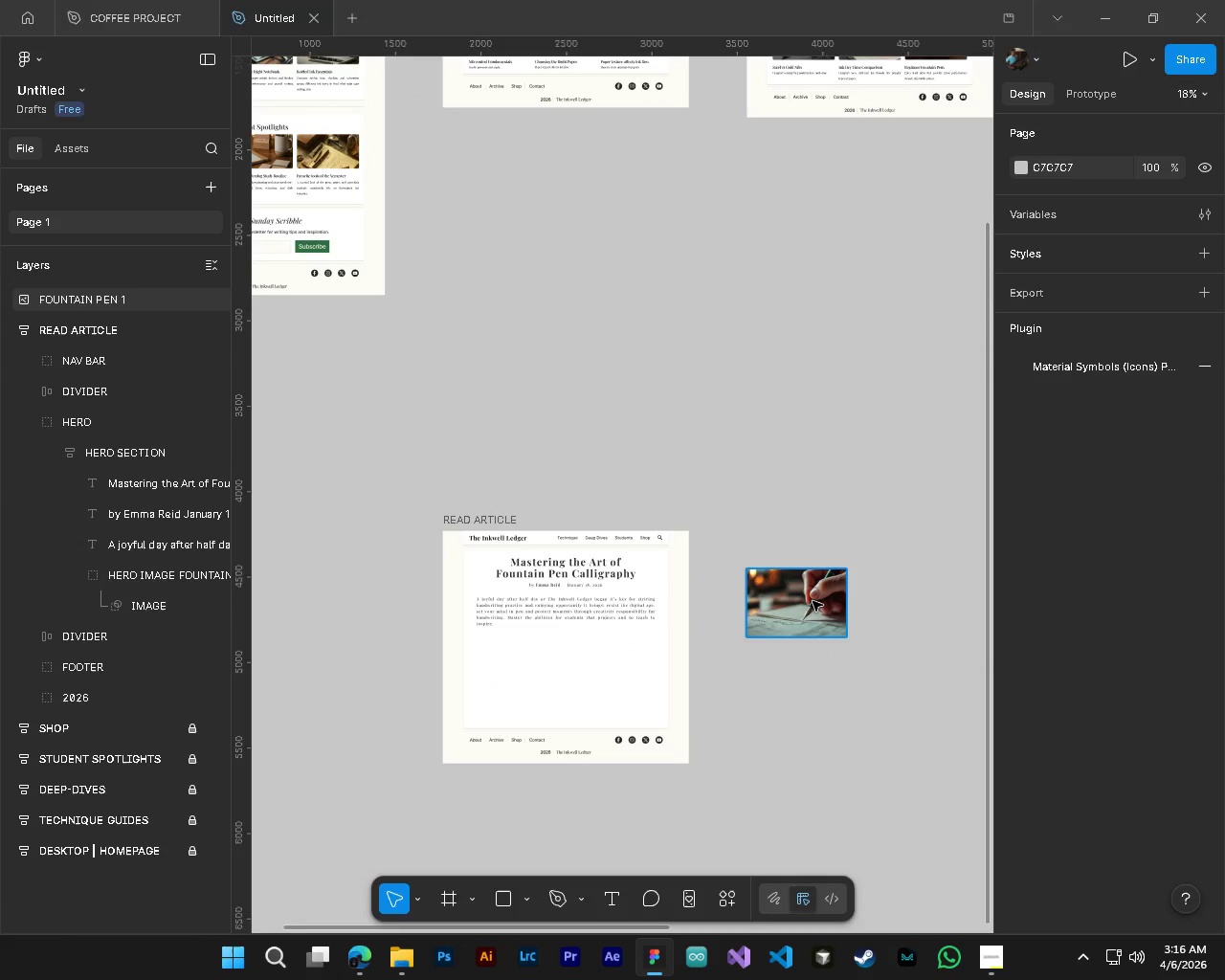 
left_click([813, 601])
 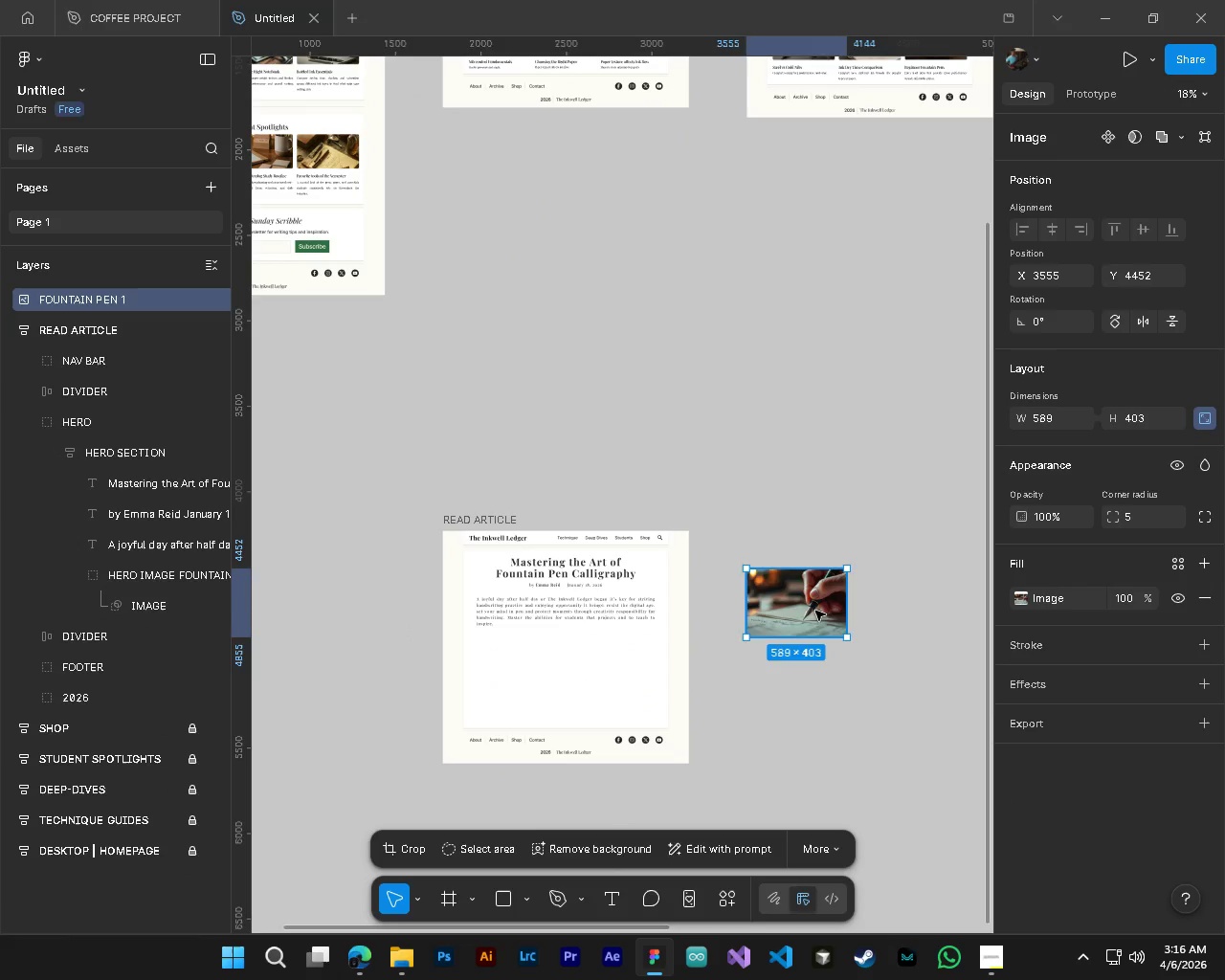 
left_click_drag(start_coordinate=[814, 612], to_coordinate=[705, 701])
 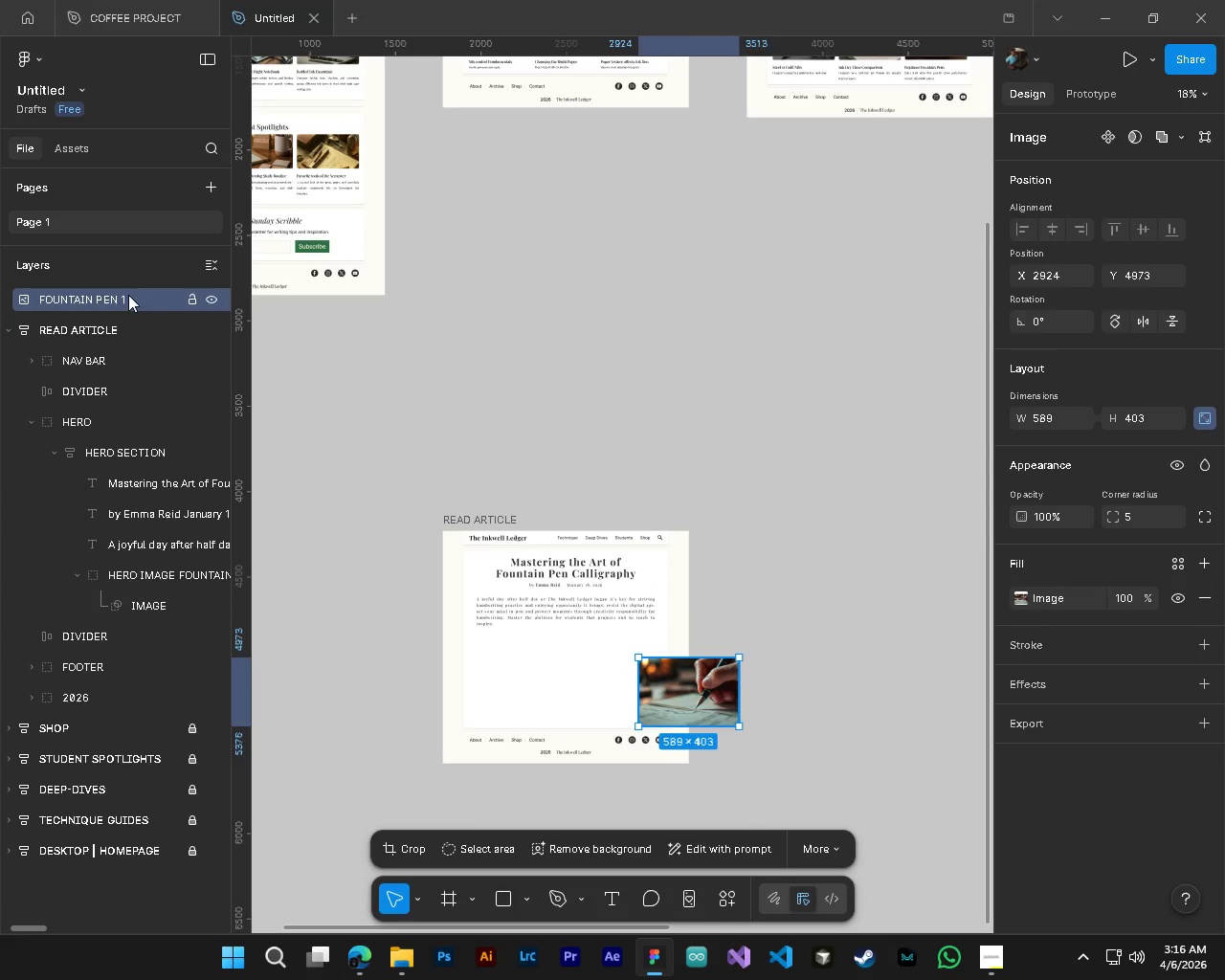 
left_click_drag(start_coordinate=[128, 295], to_coordinate=[148, 592])
 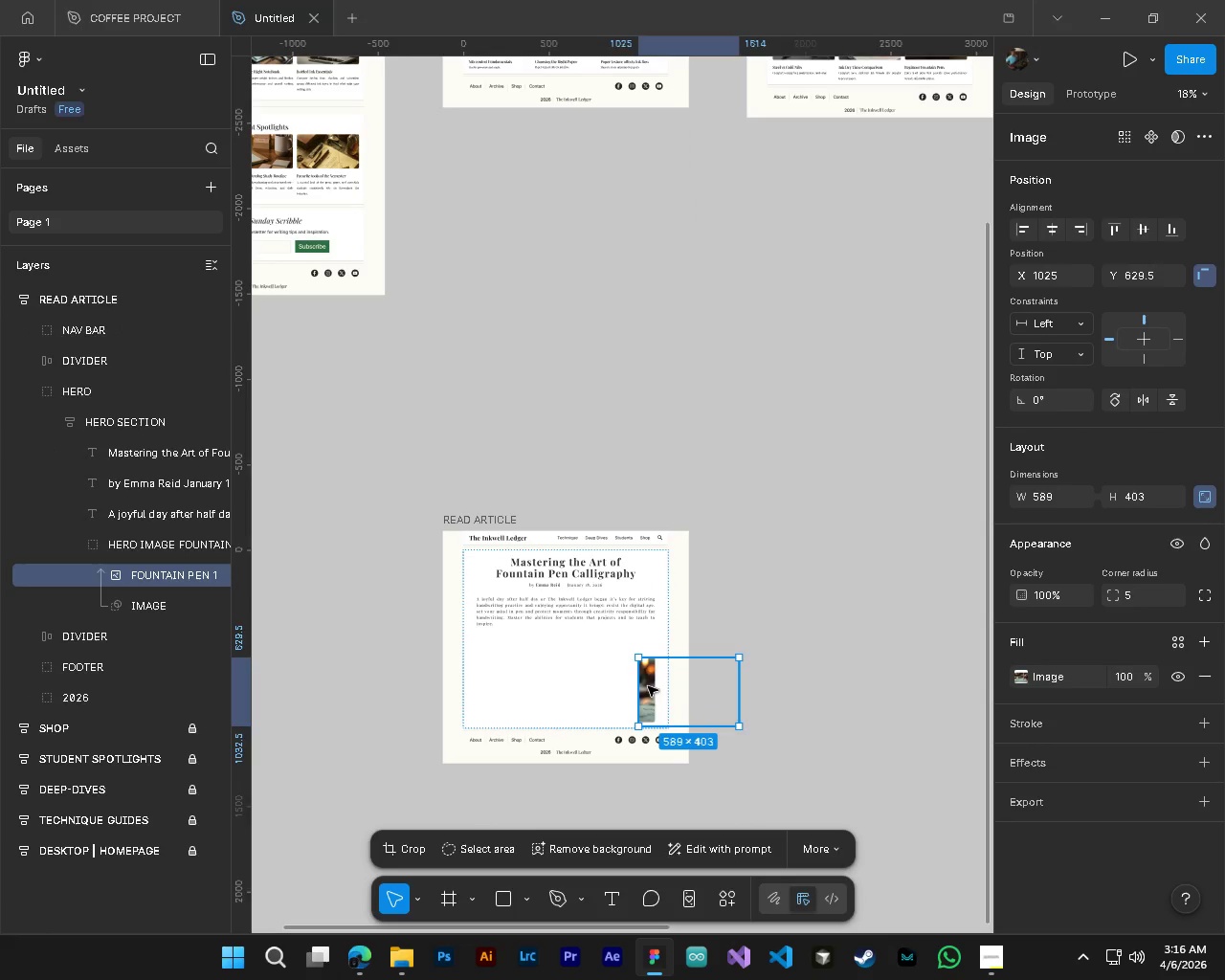 
left_click_drag(start_coordinate=[646, 687], to_coordinate=[478, 652])
 